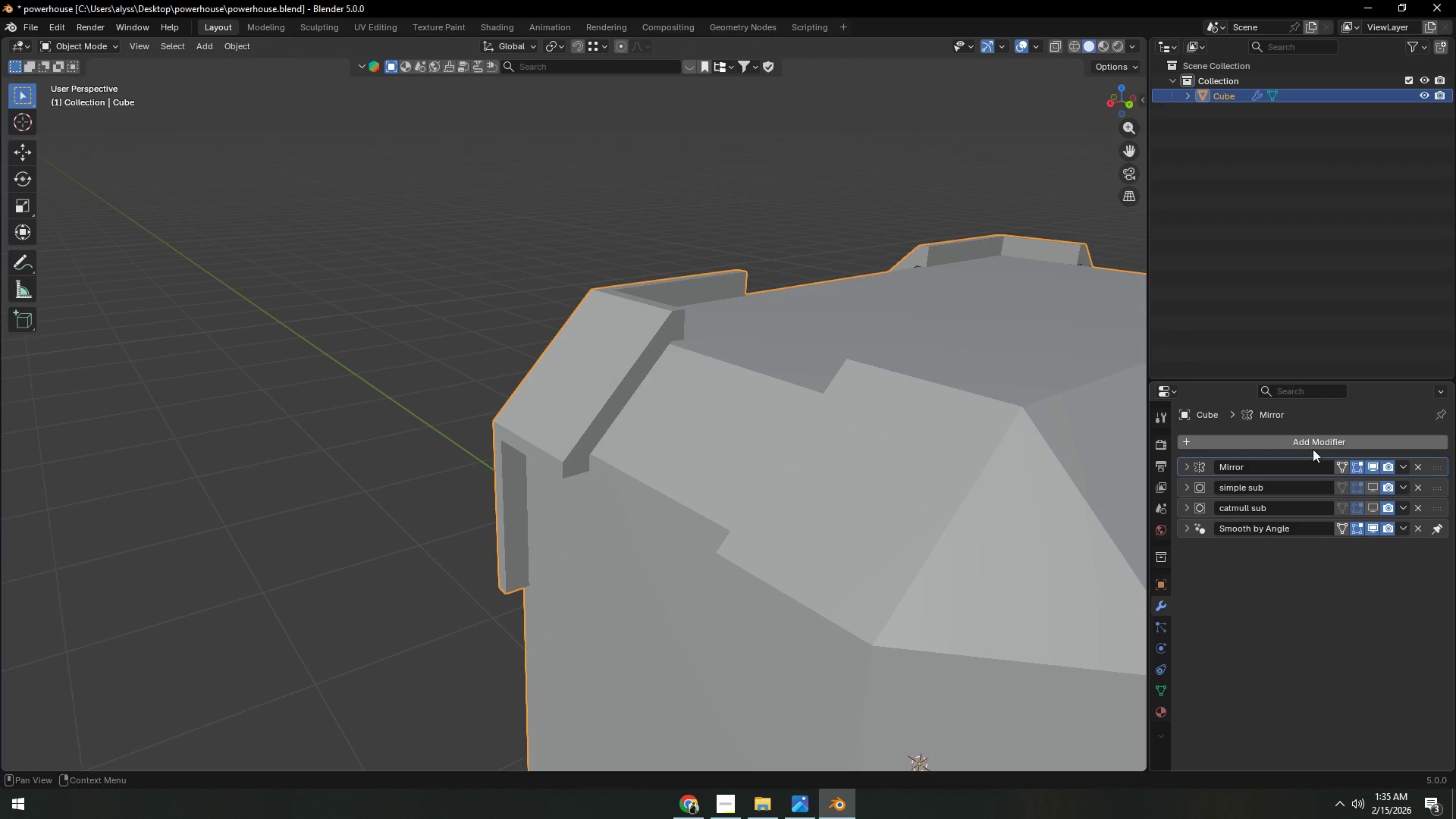 
scroll: coordinate [831, 496], scroll_direction: down, amount: 2.0
 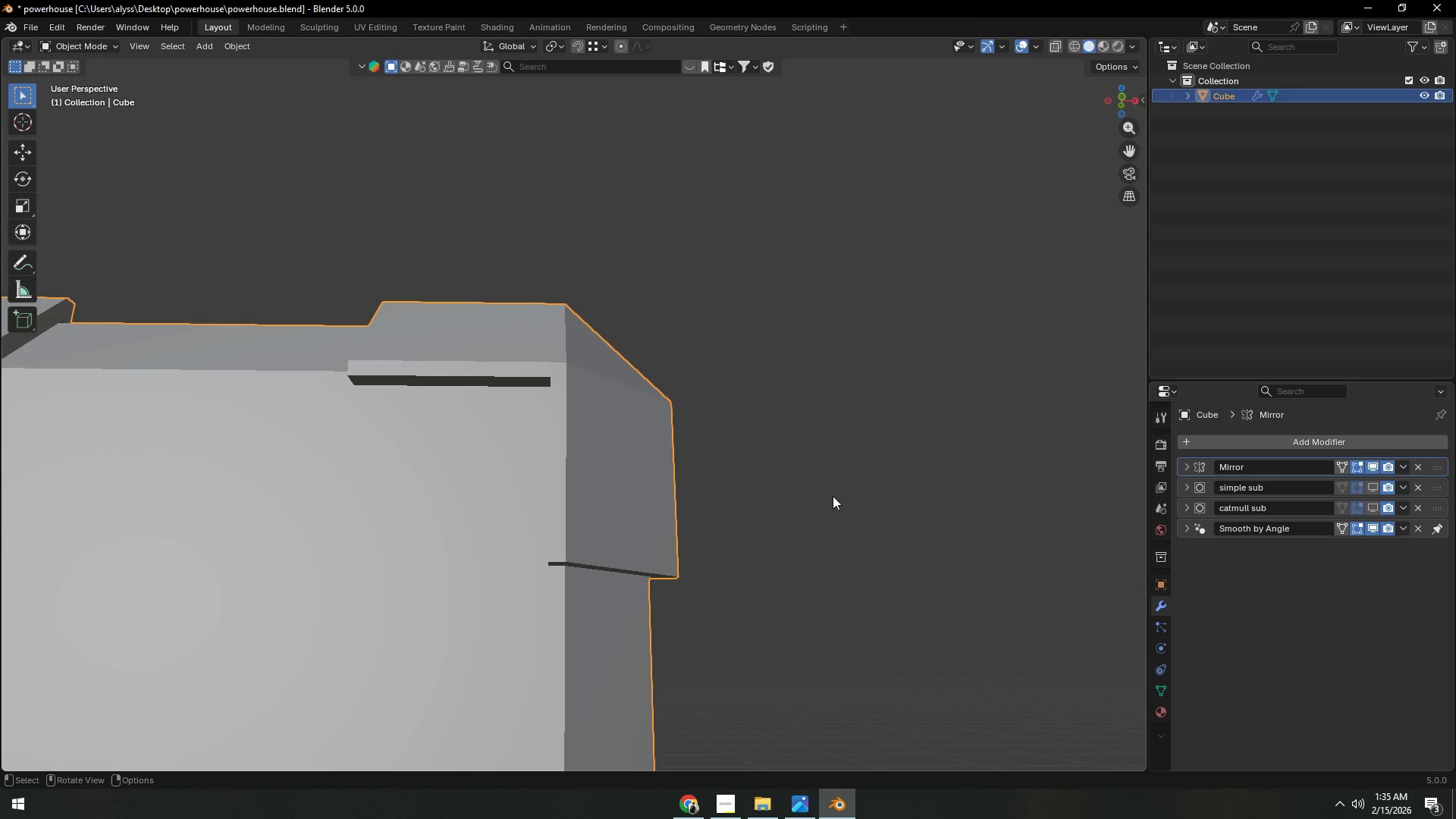 
wait(5.88)
 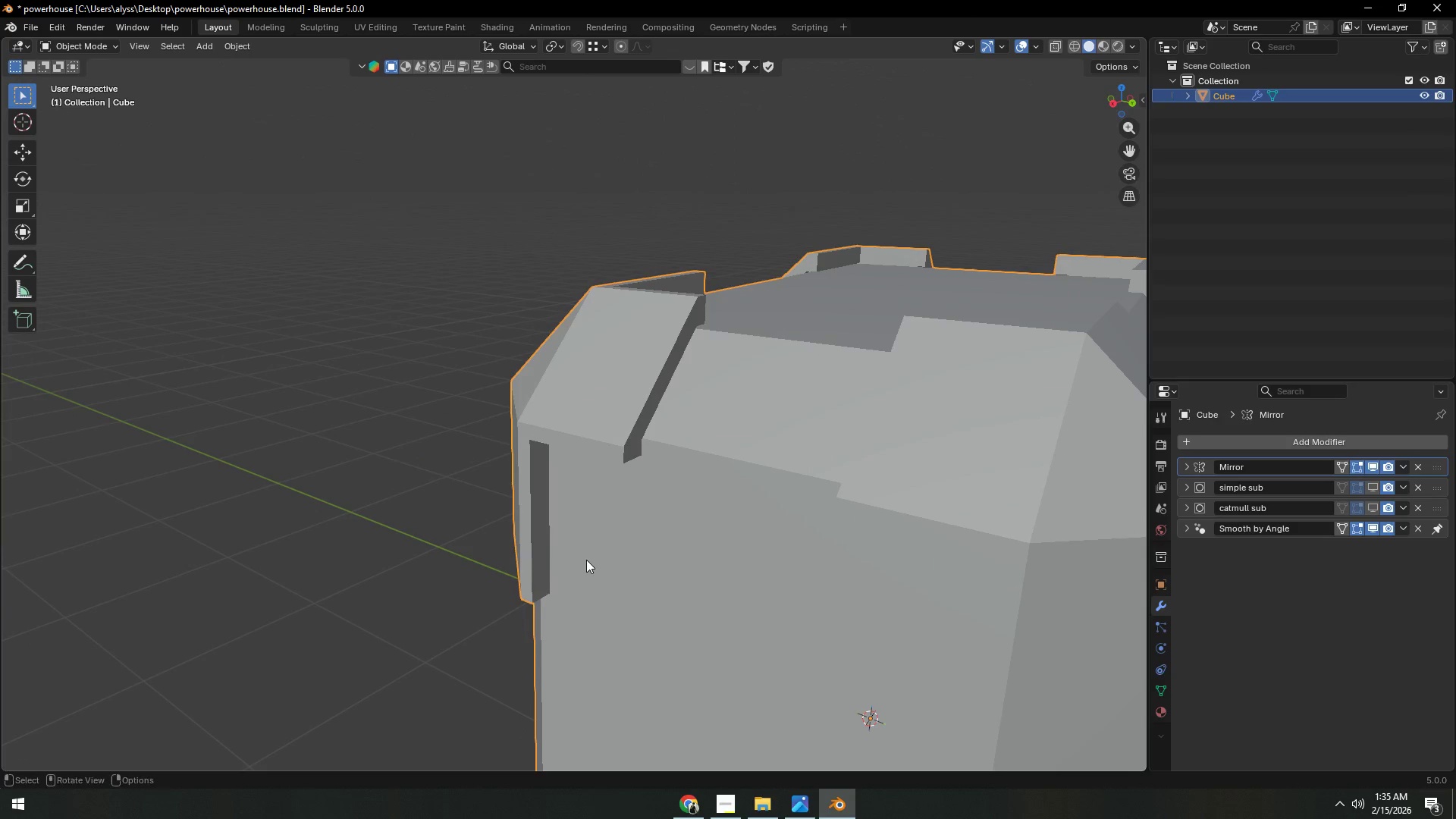 
double_click([1373, 504])
 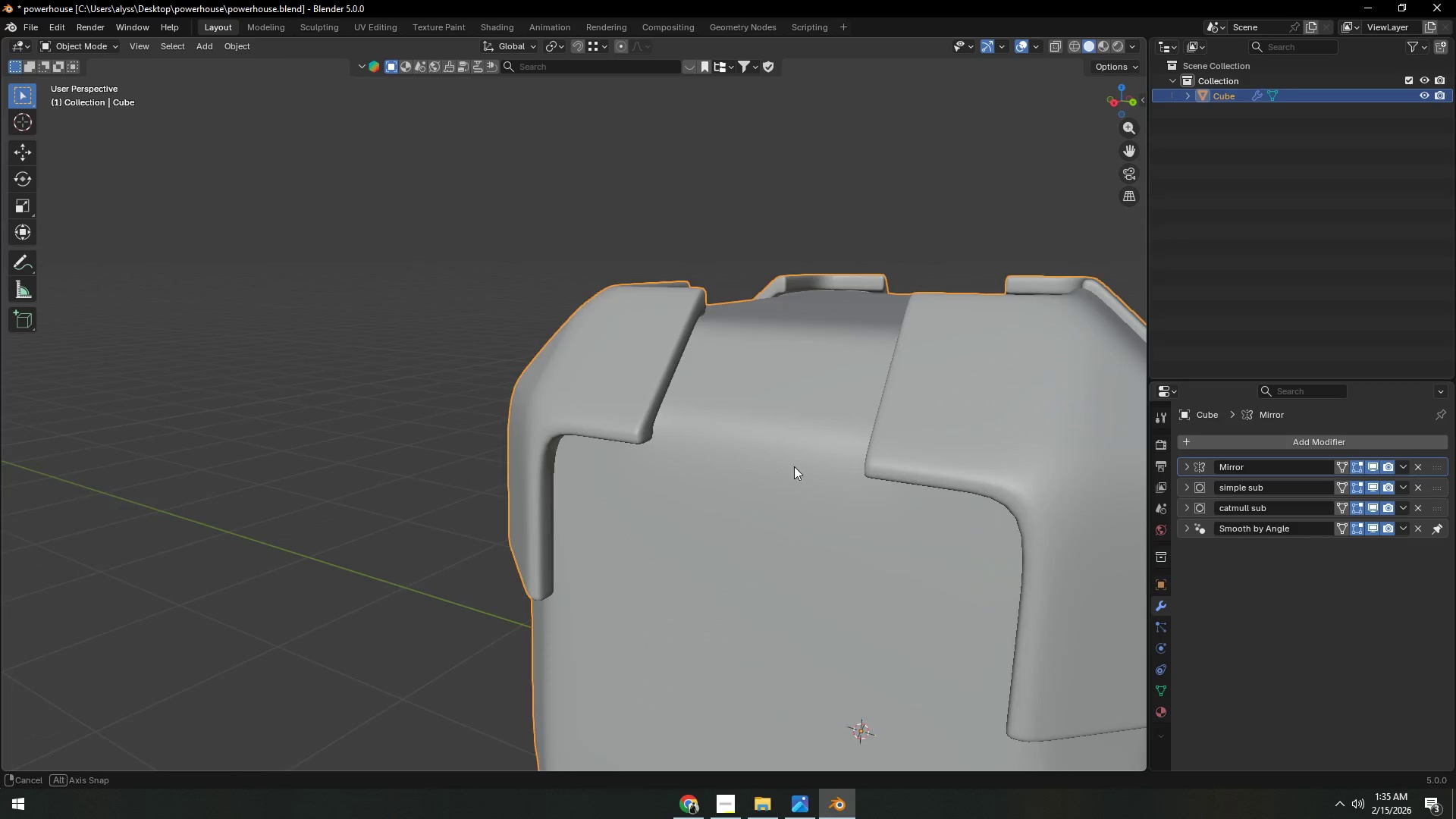 
wait(8.67)
 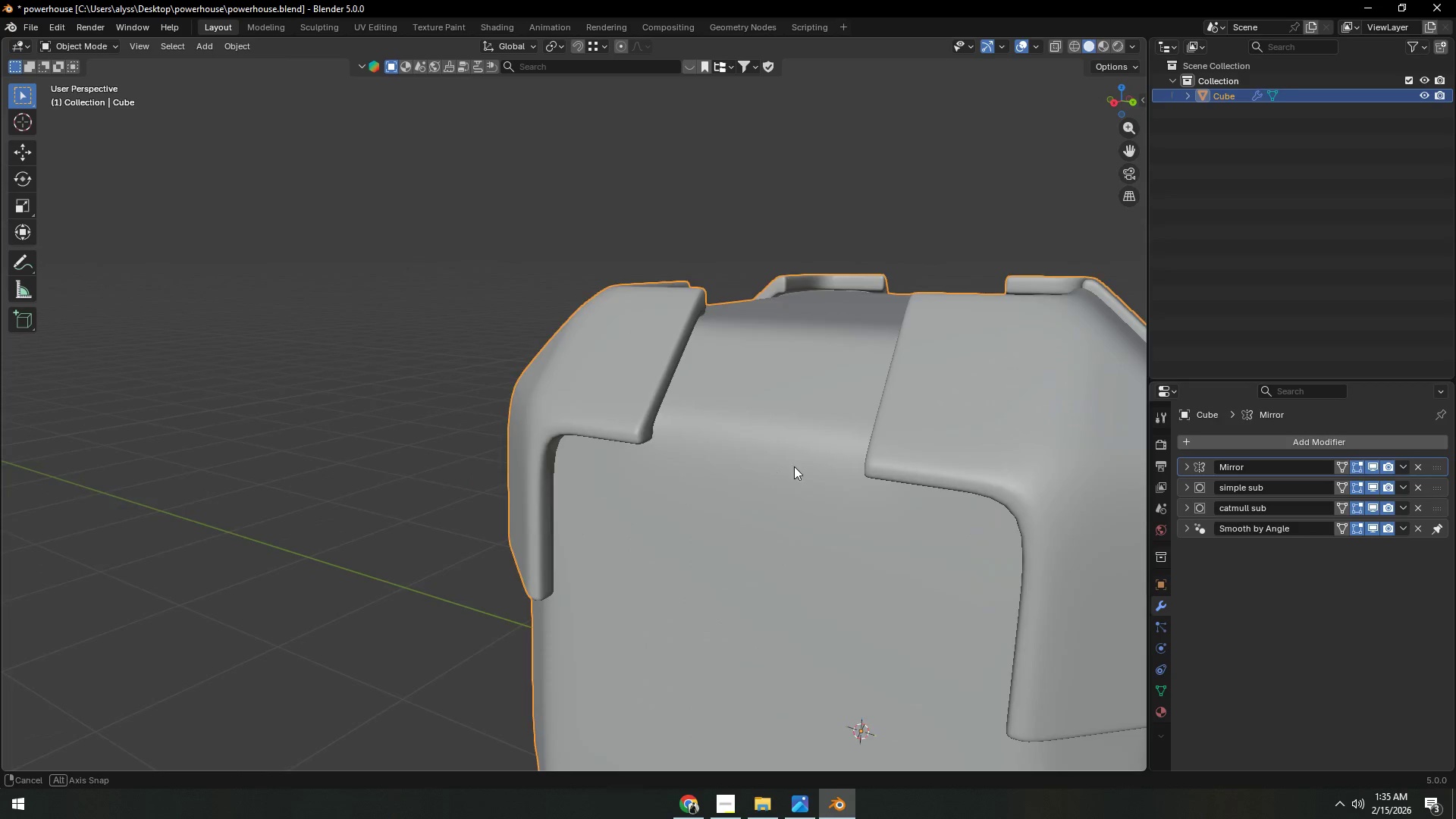 
left_click([1373, 488])
 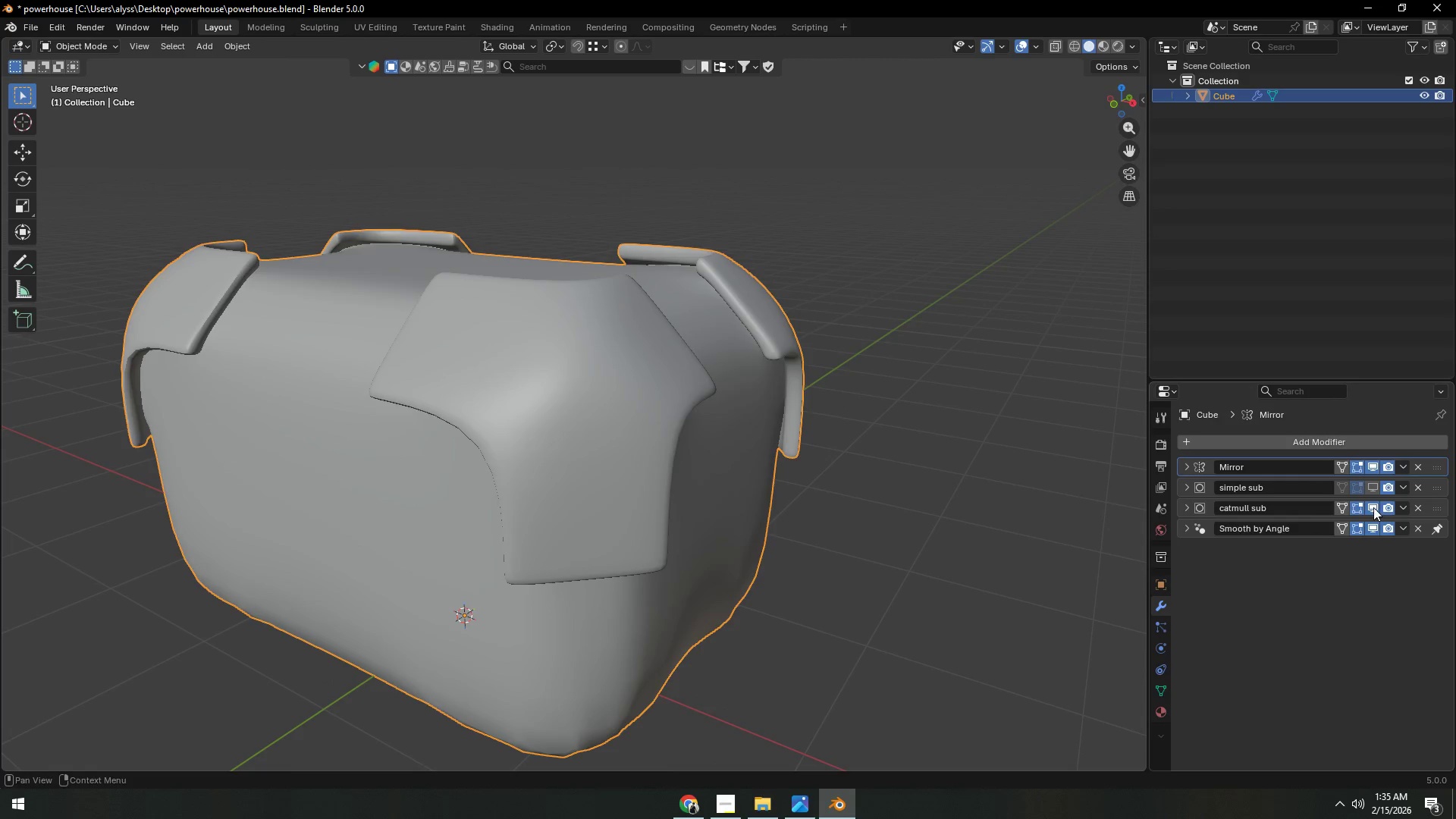 
double_click([1373, 507])
 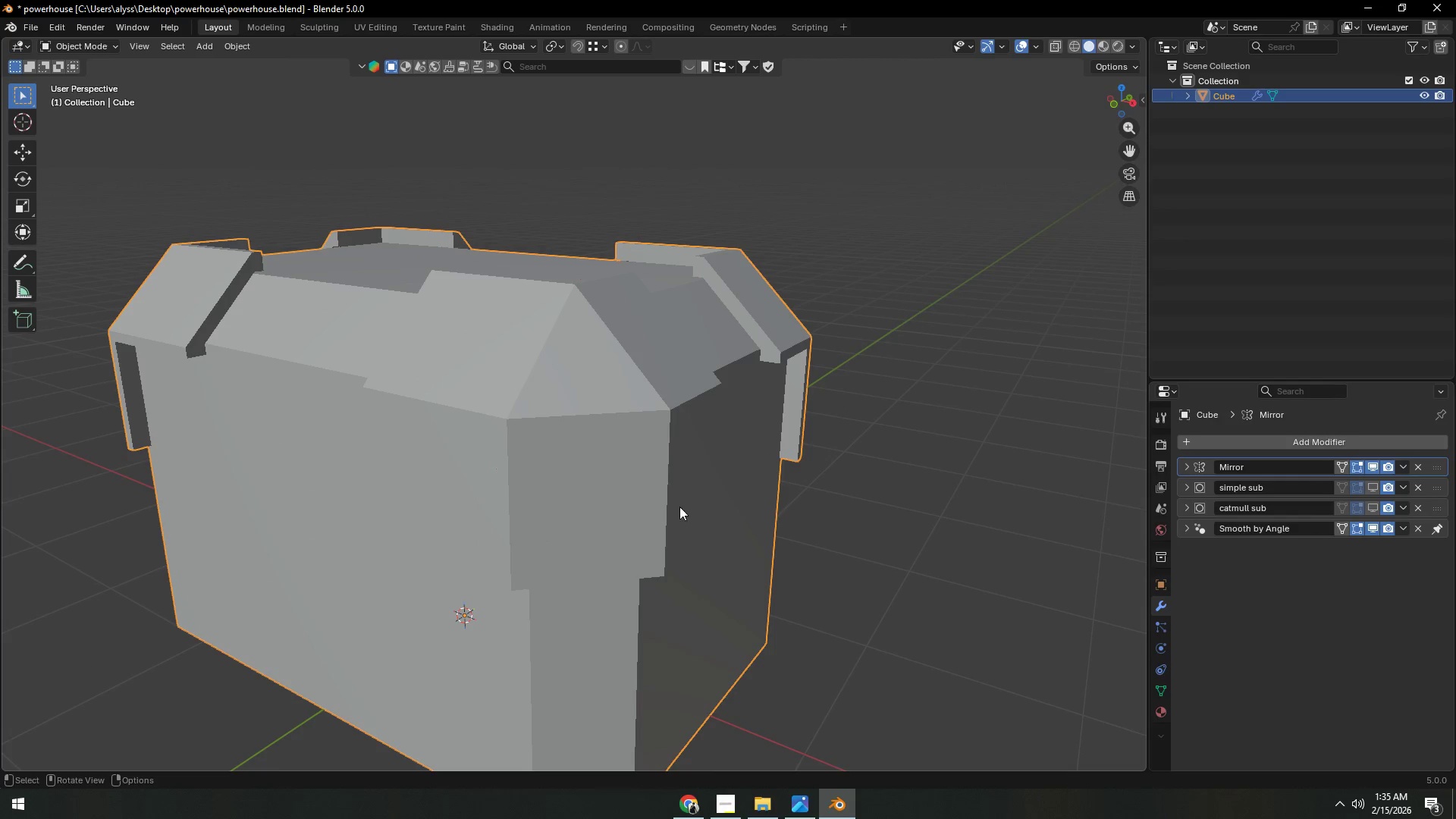 
left_click([658, 503])
 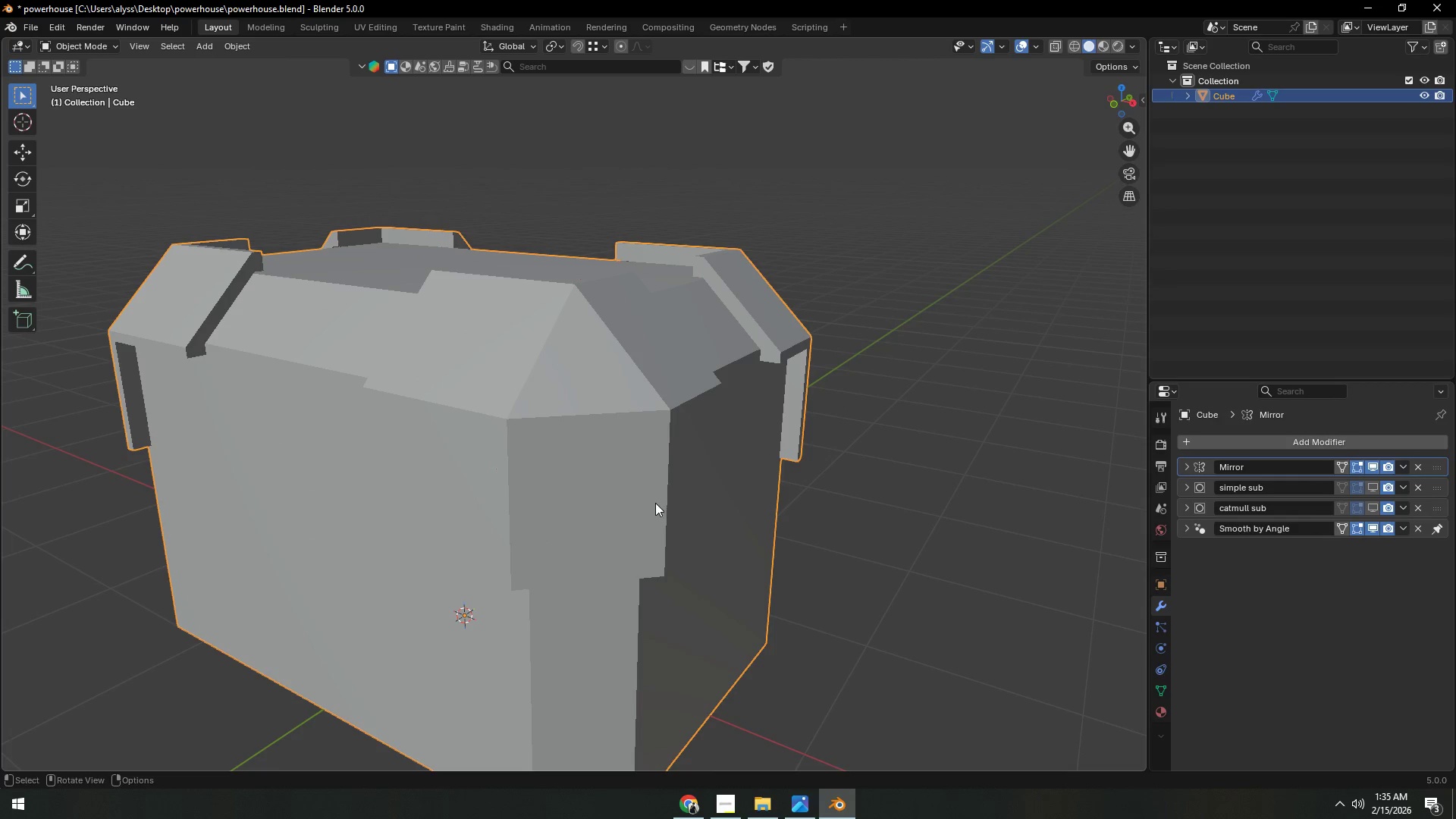 
key(Tab)
 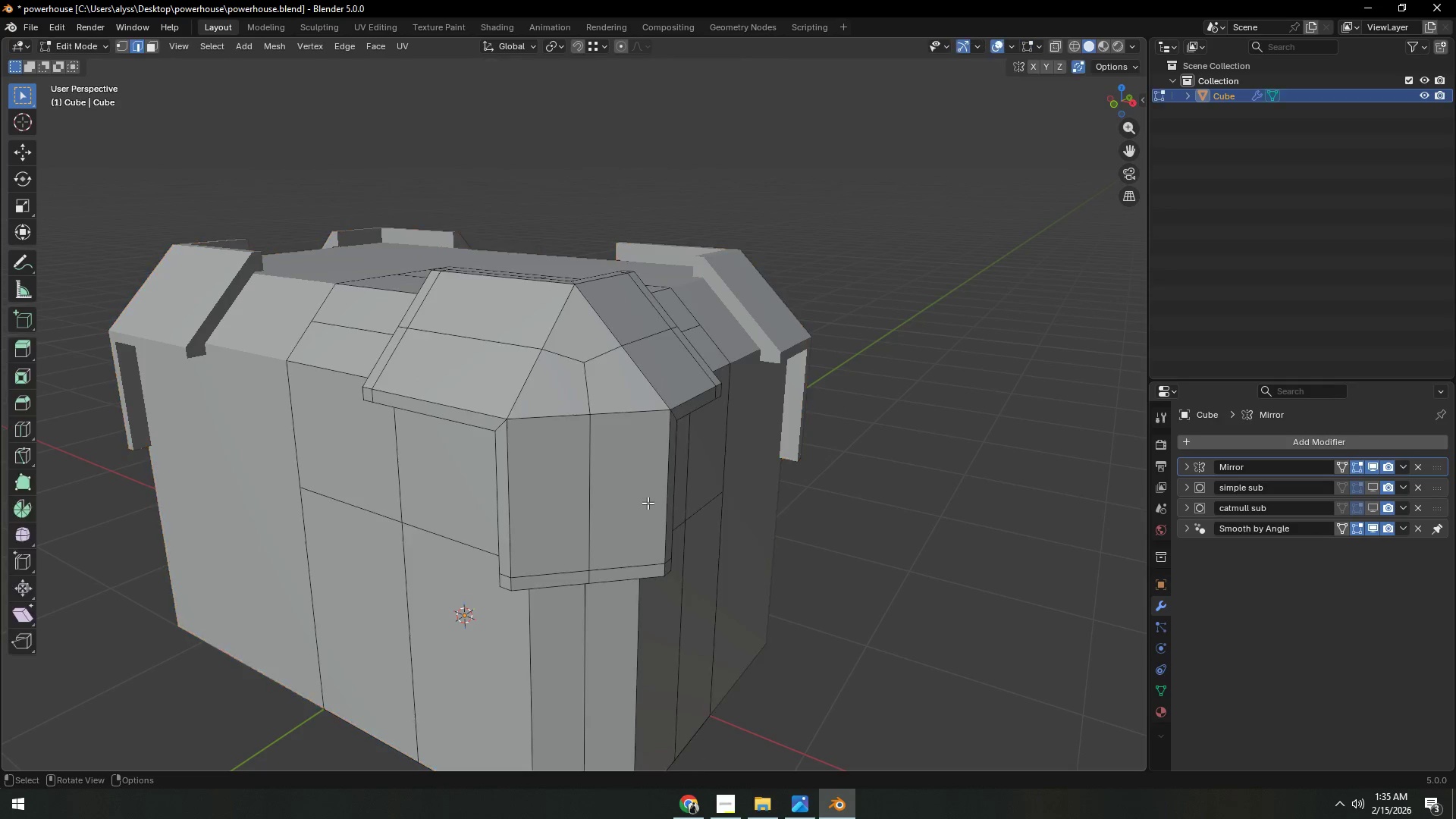 
scroll: coordinate [648, 501], scroll_direction: down, amount: 1.0
 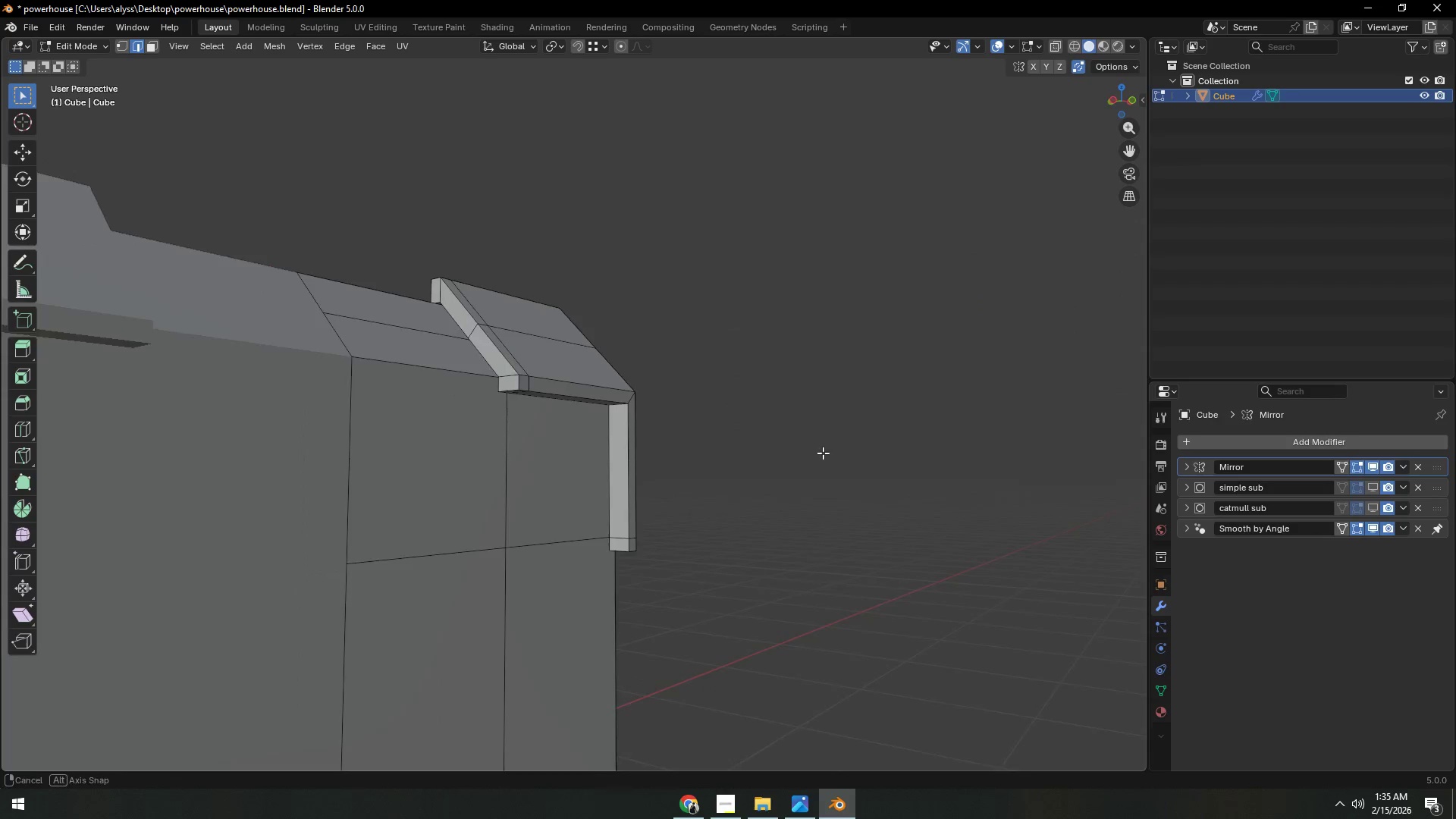 
scroll: coordinate [780, 482], scroll_direction: up, amount: 3.0
 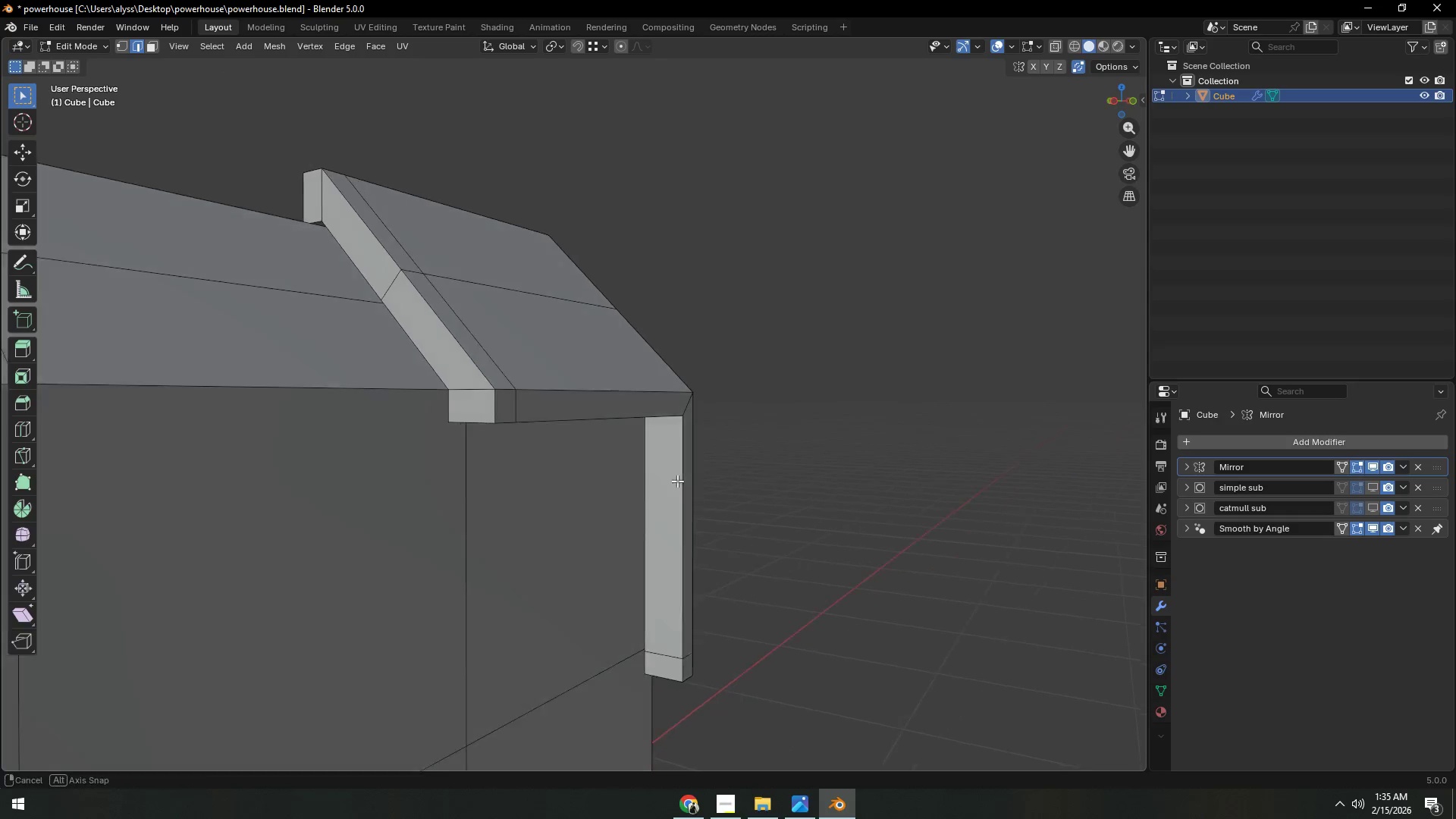 
key(Control+R)
 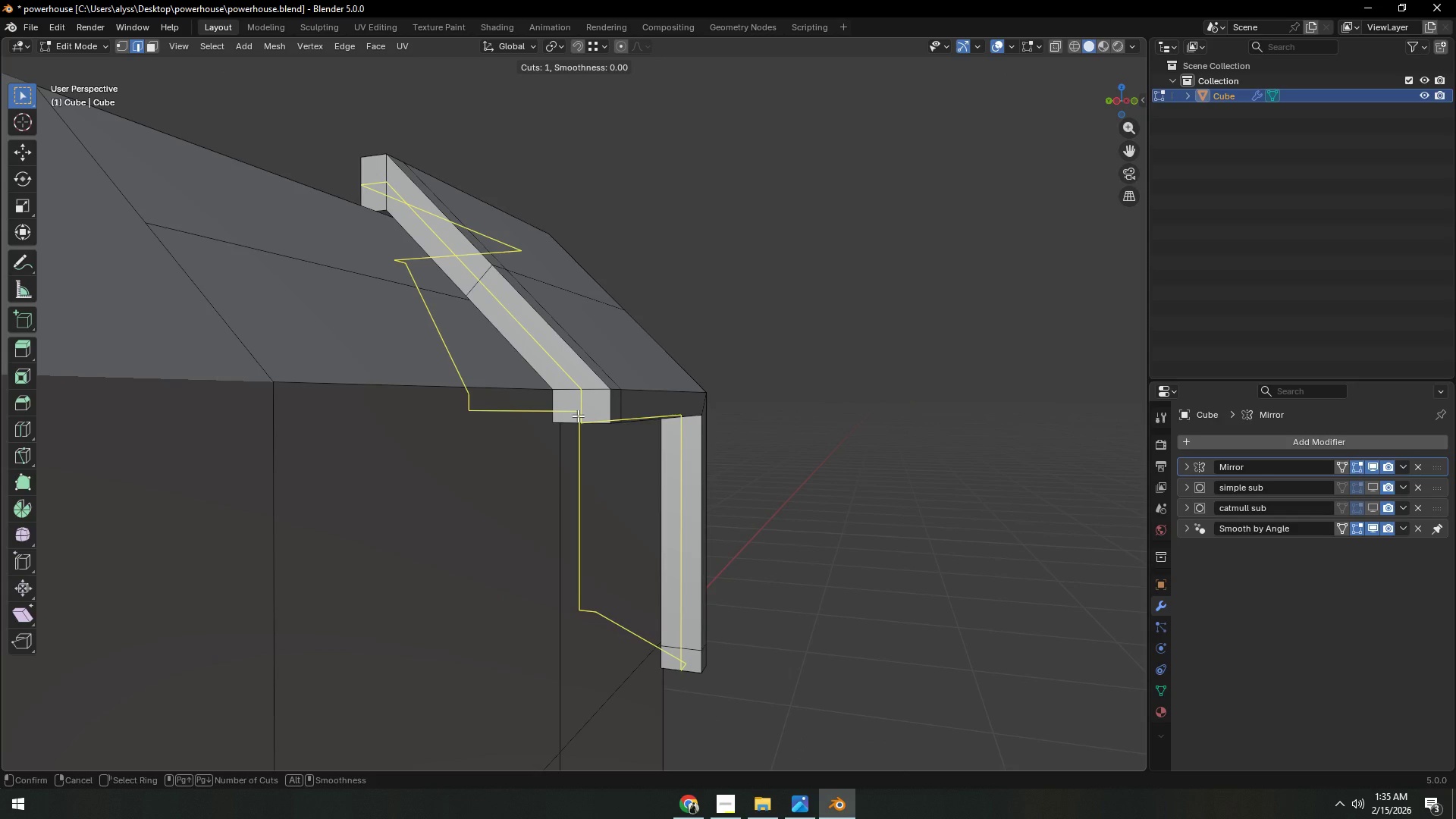 
left_click([578, 416])
 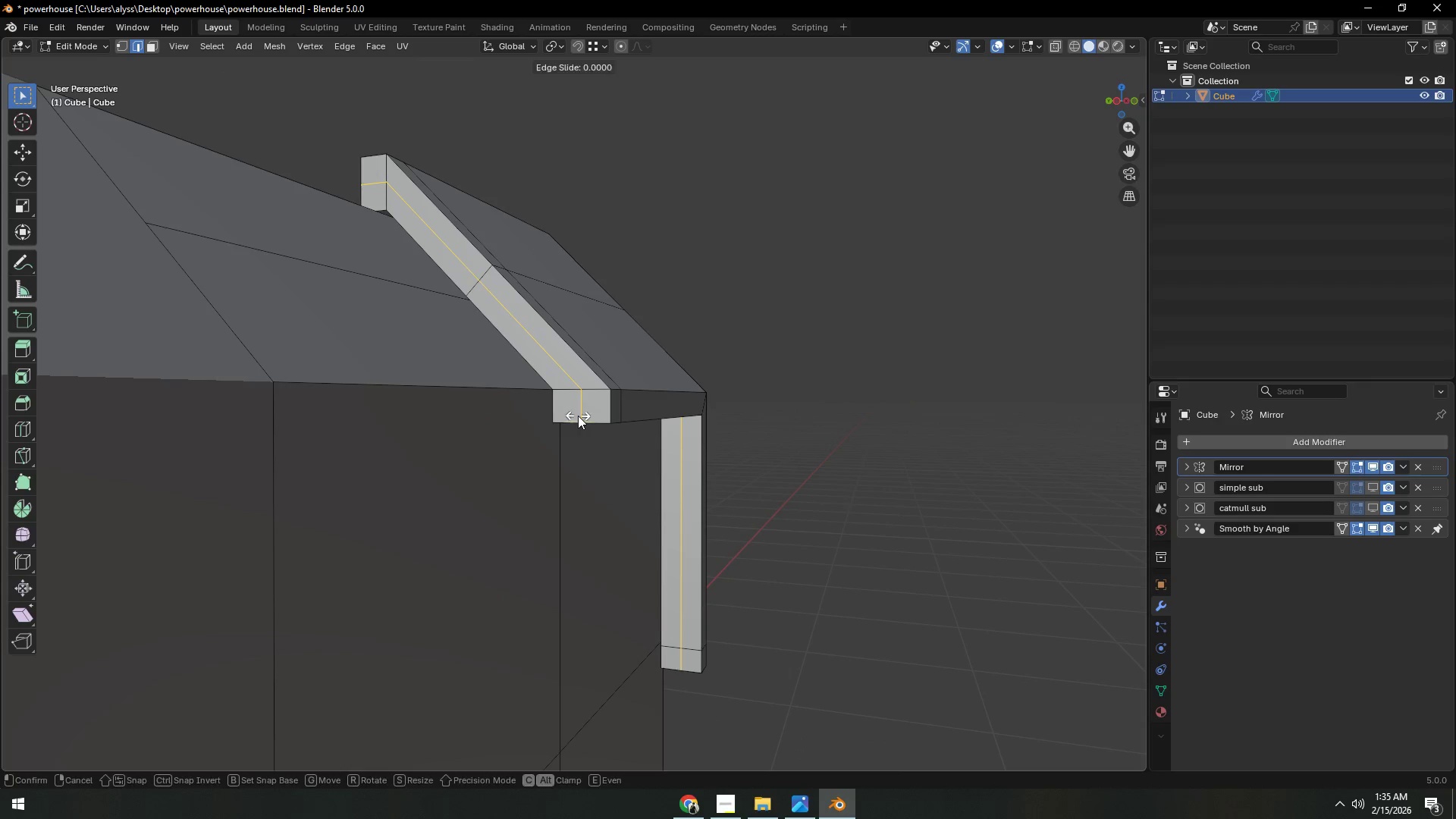 
right_click([578, 416])
 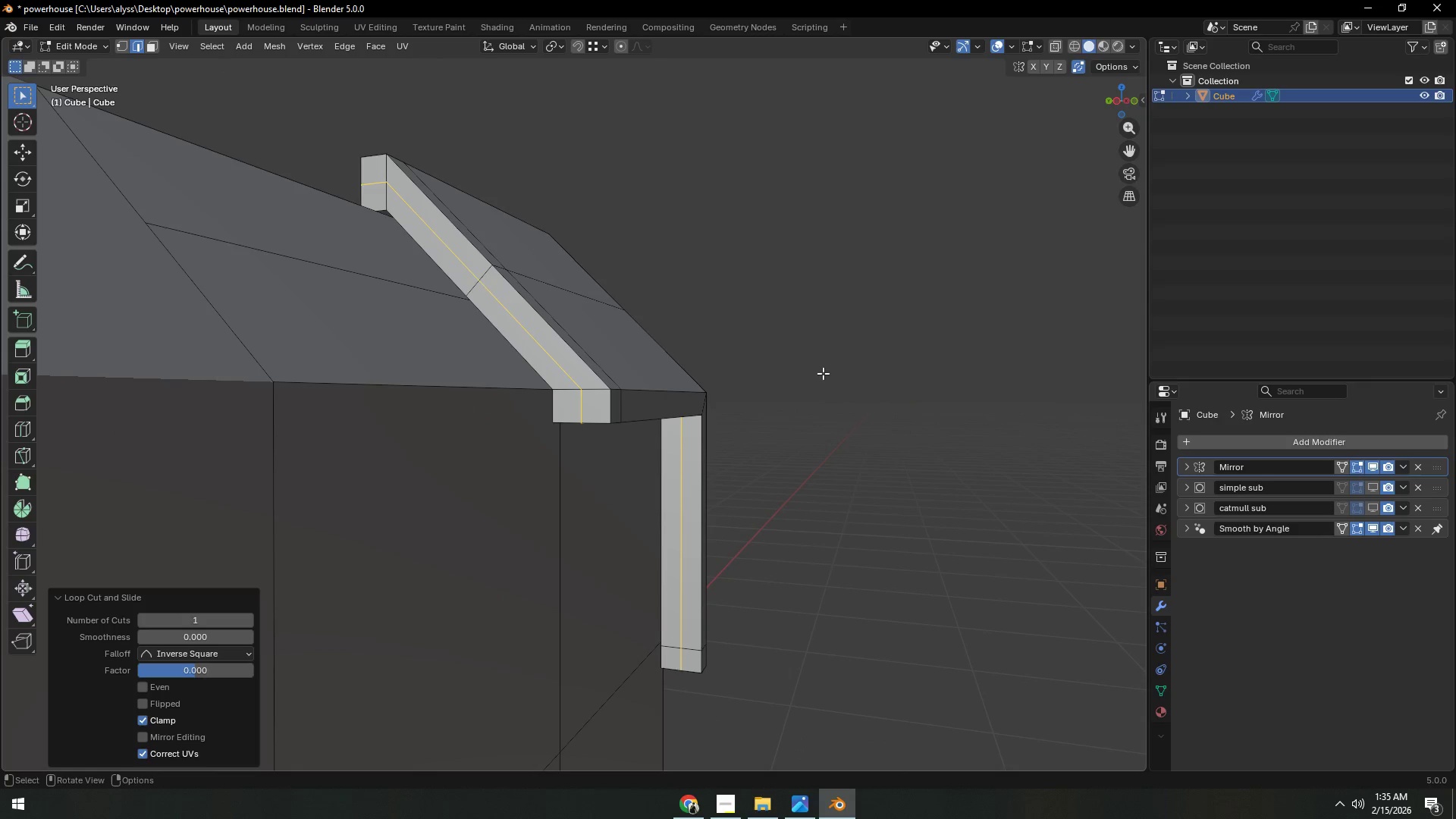 
left_click([909, 362])
 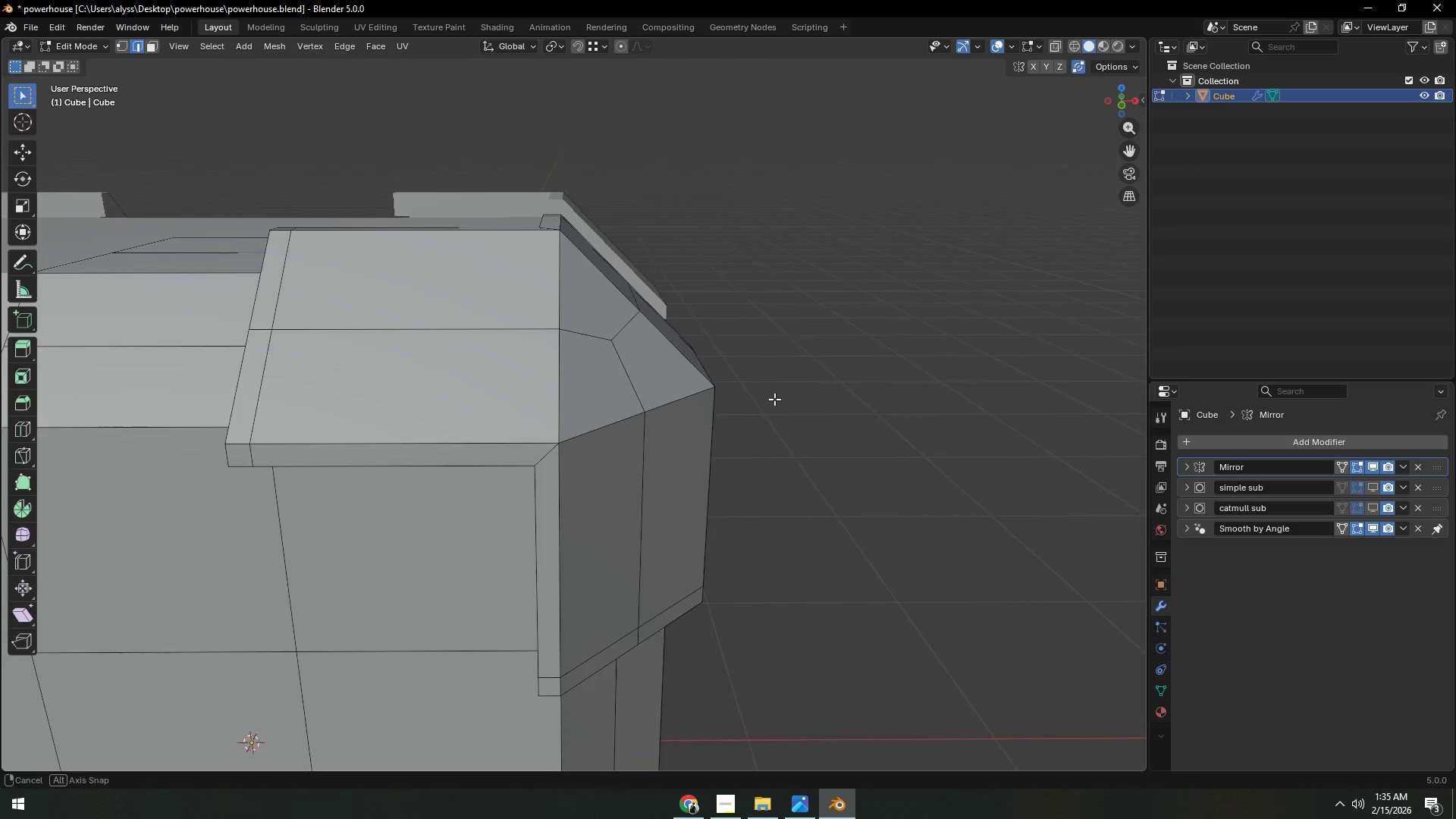 
scroll: coordinate [639, 407], scroll_direction: down, amount: 4.0
 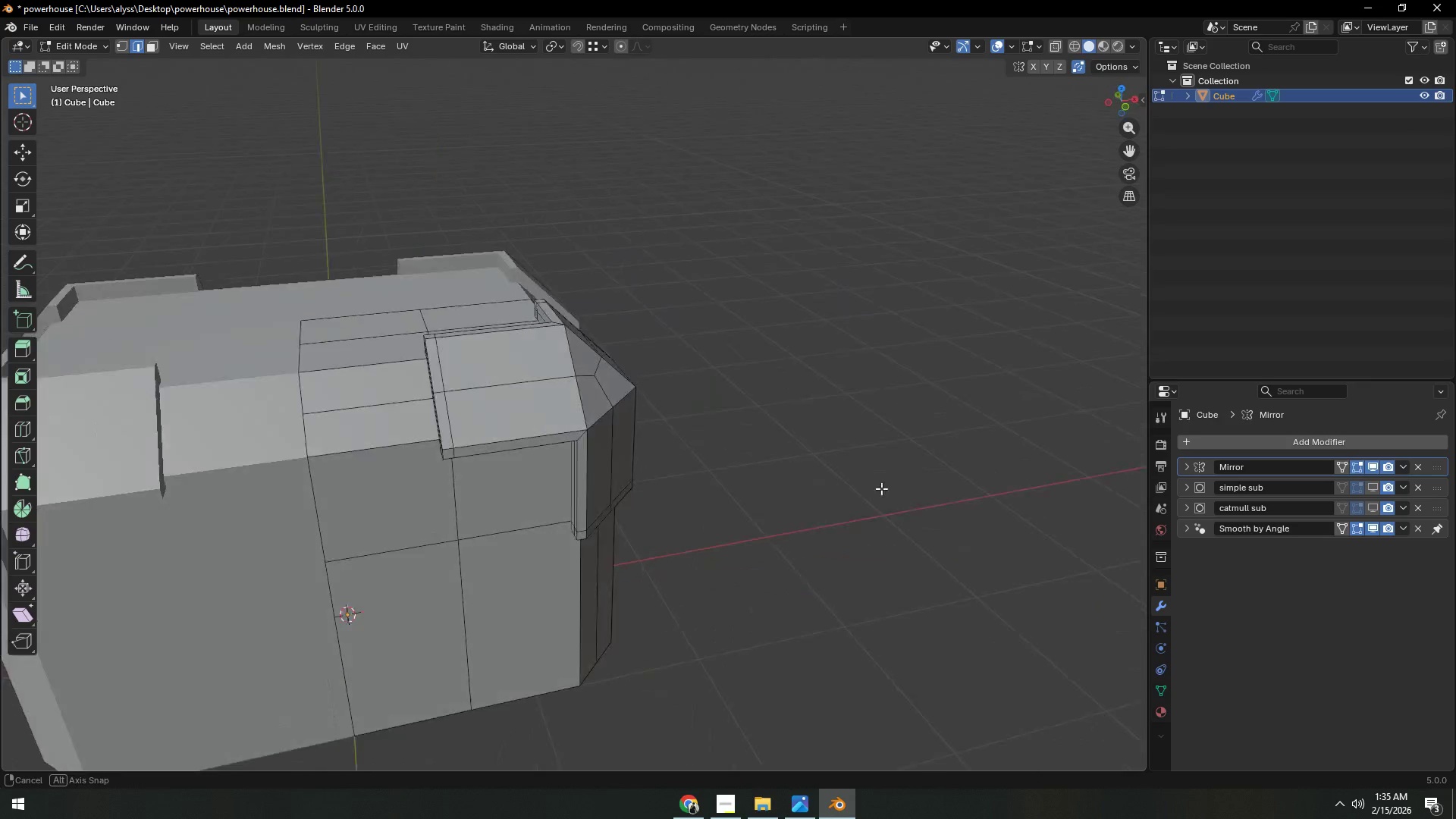 
wait(7.89)
 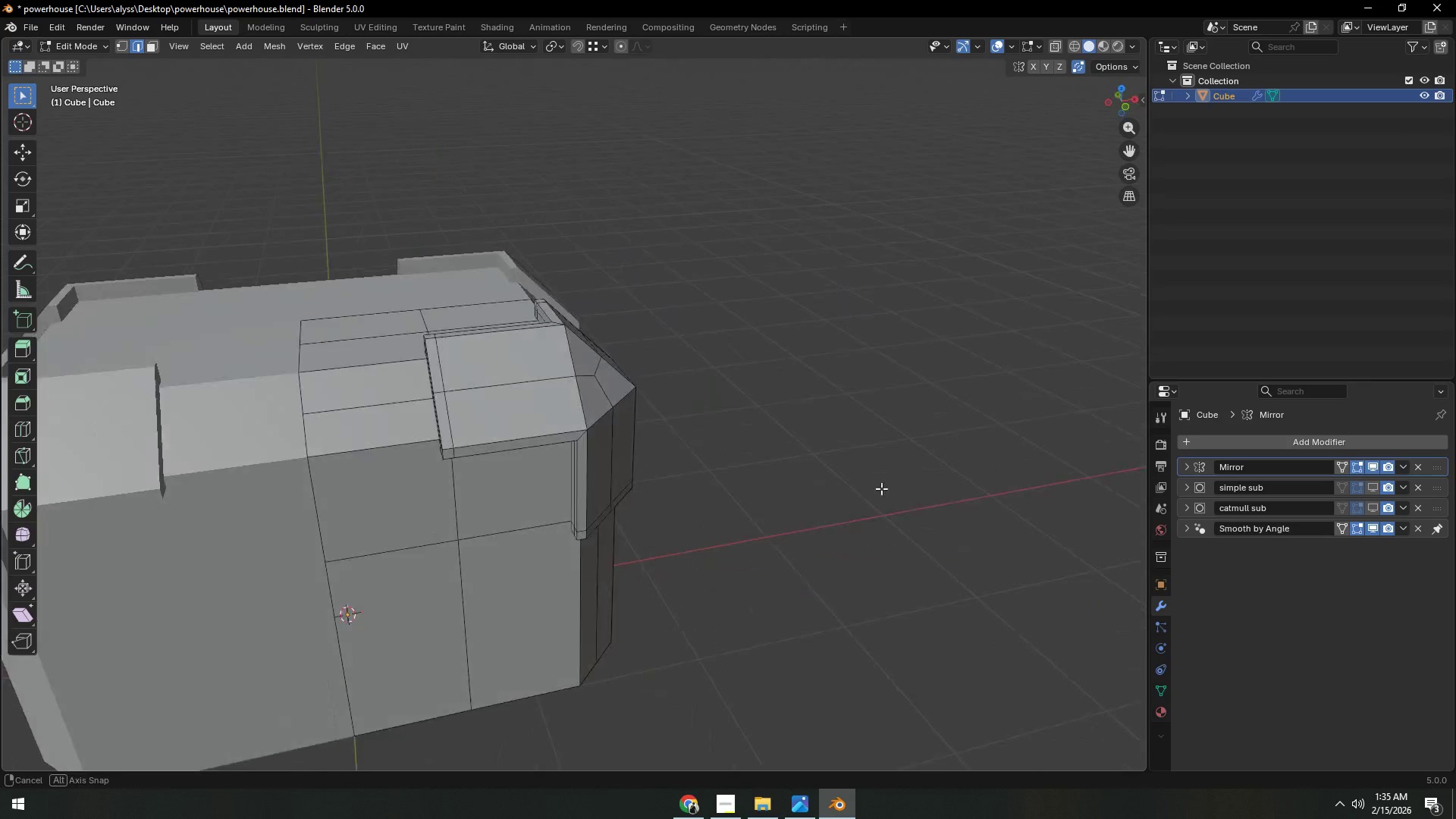 
scroll: coordinate [554, 417], scroll_direction: up, amount: 6.0
 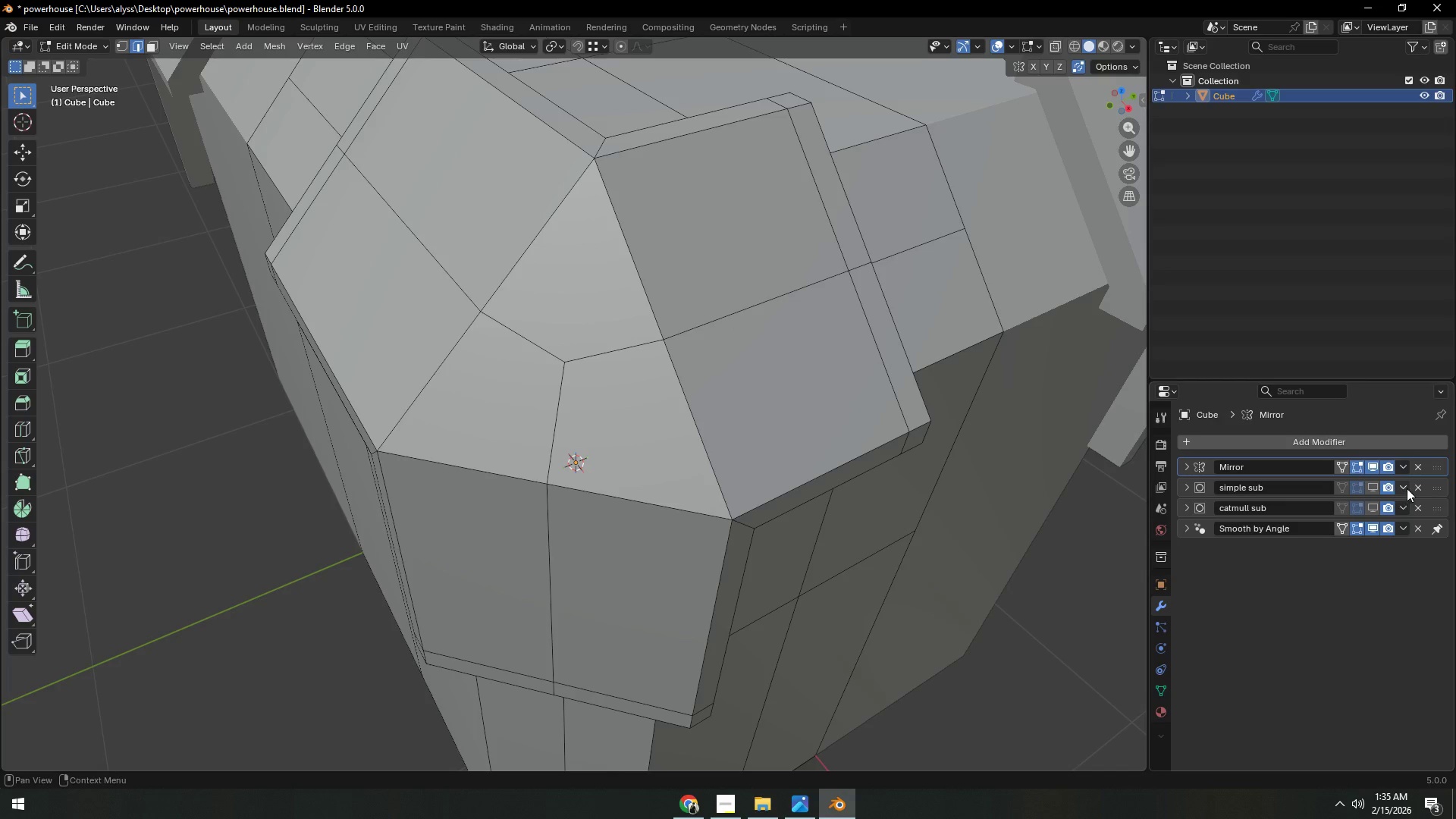 
left_click([1373, 507])
 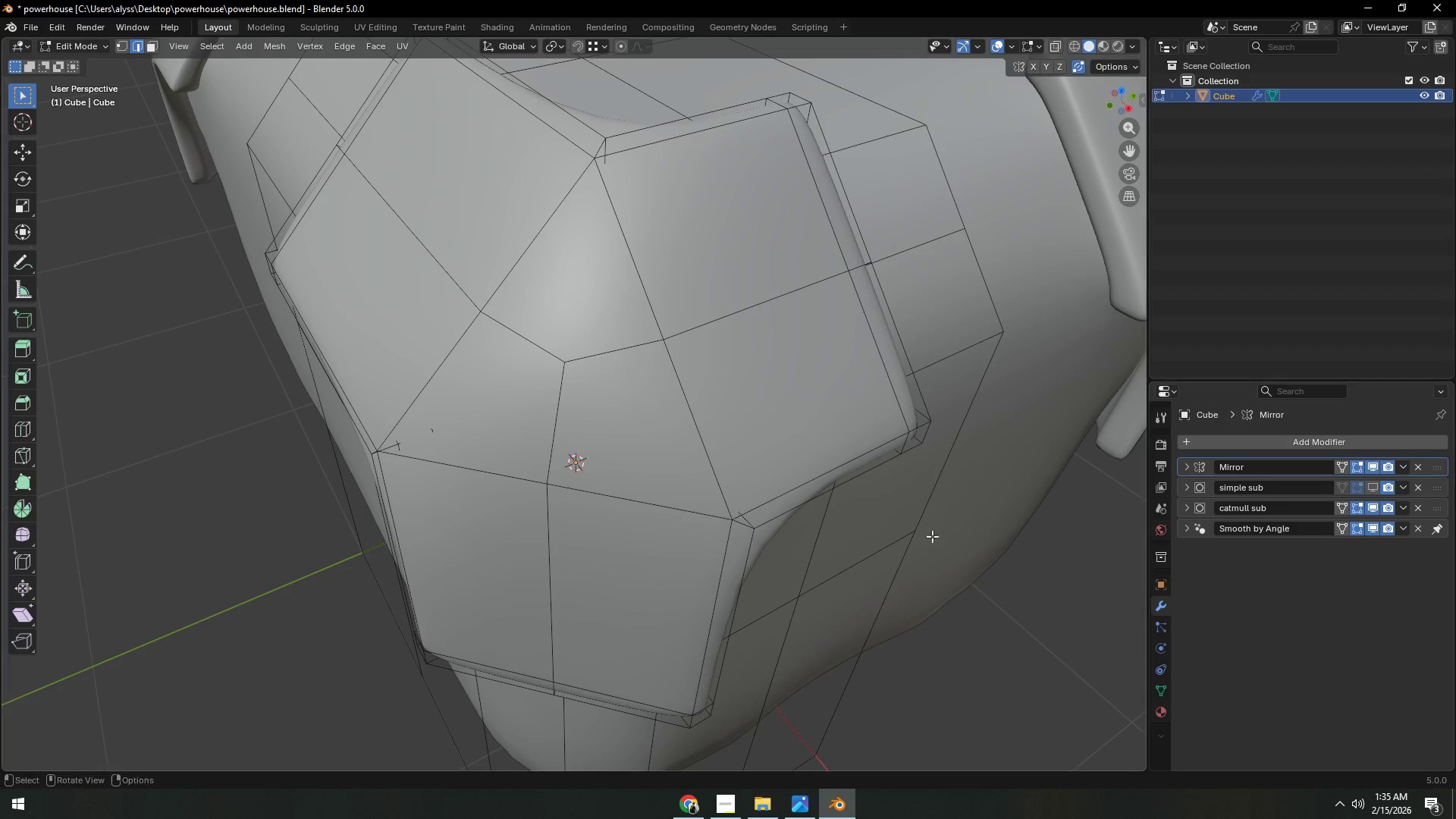 
key(Tab)
 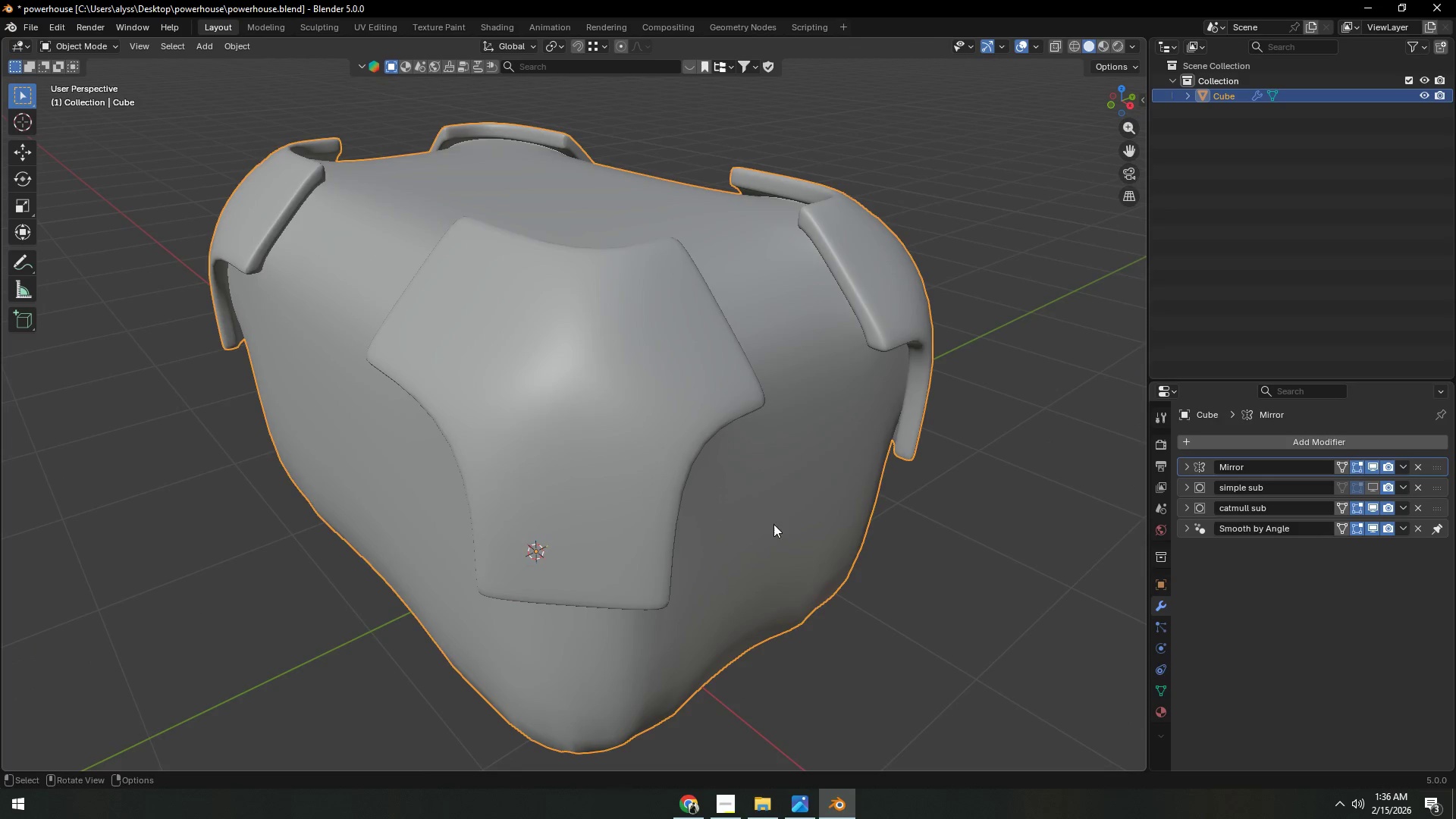 
scroll: coordinate [770, 525], scroll_direction: down, amount: 5.0
 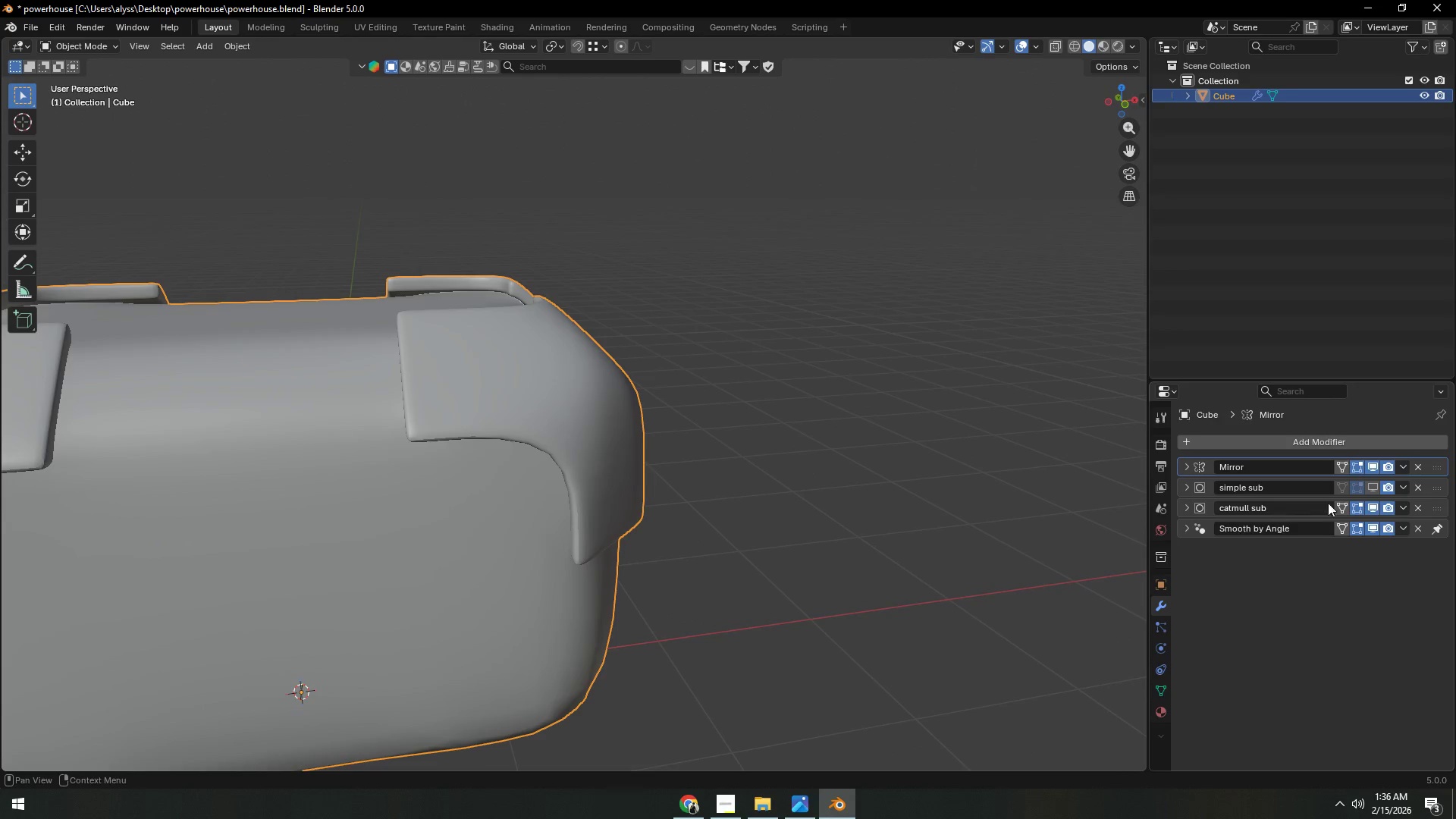 
left_click([1370, 489])
 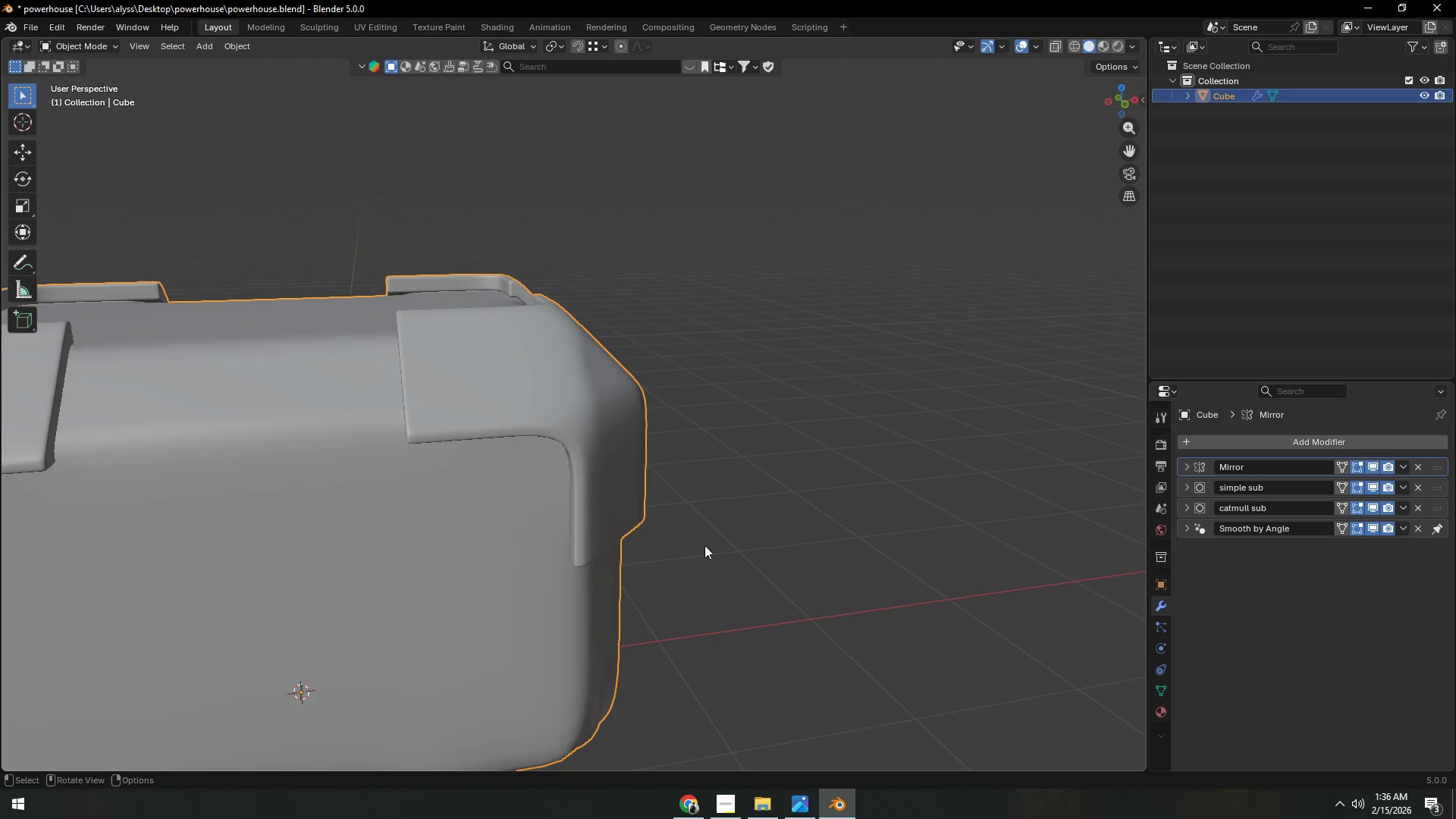 
left_click([613, 518])
 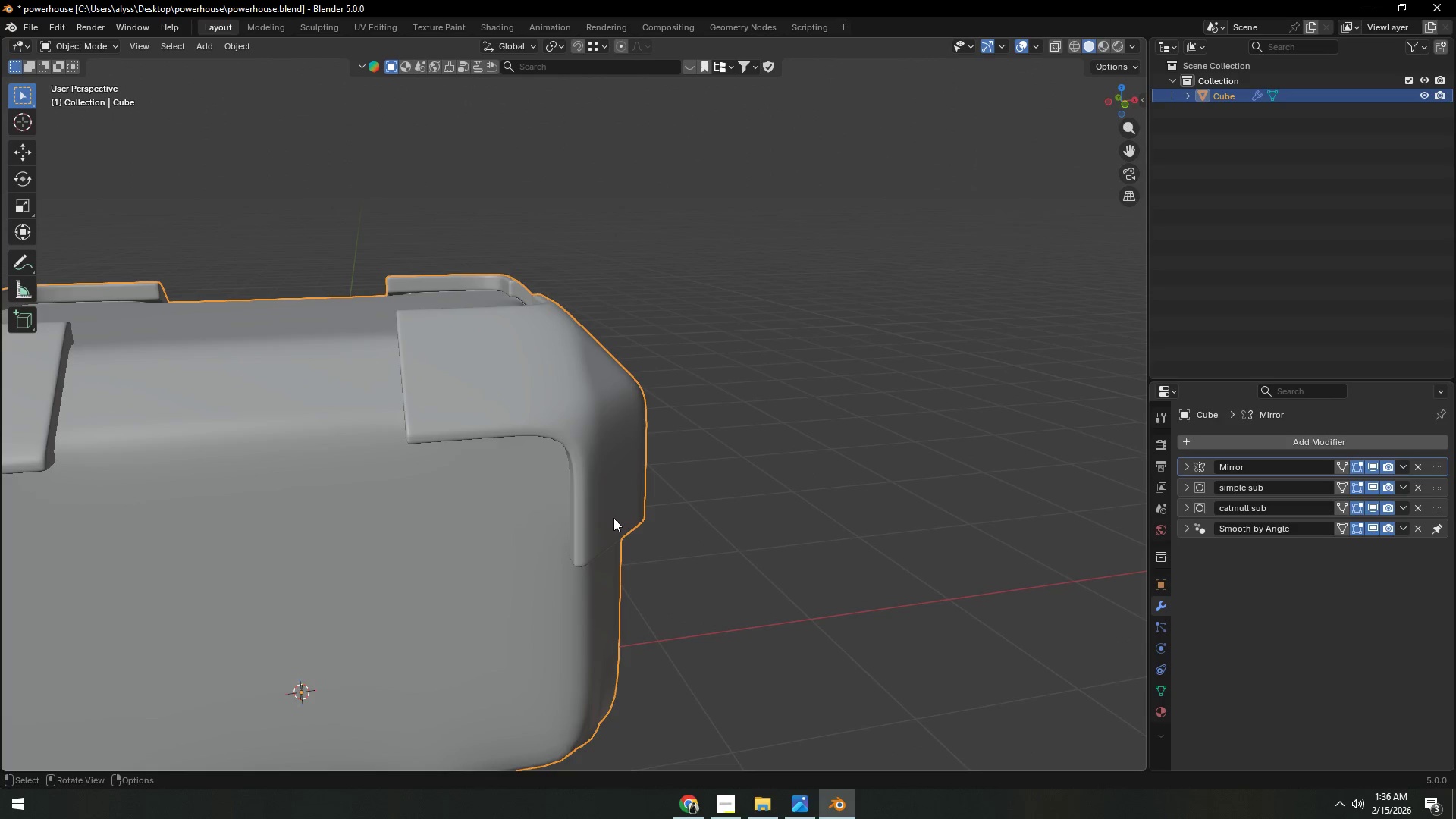 
key(Tab)
 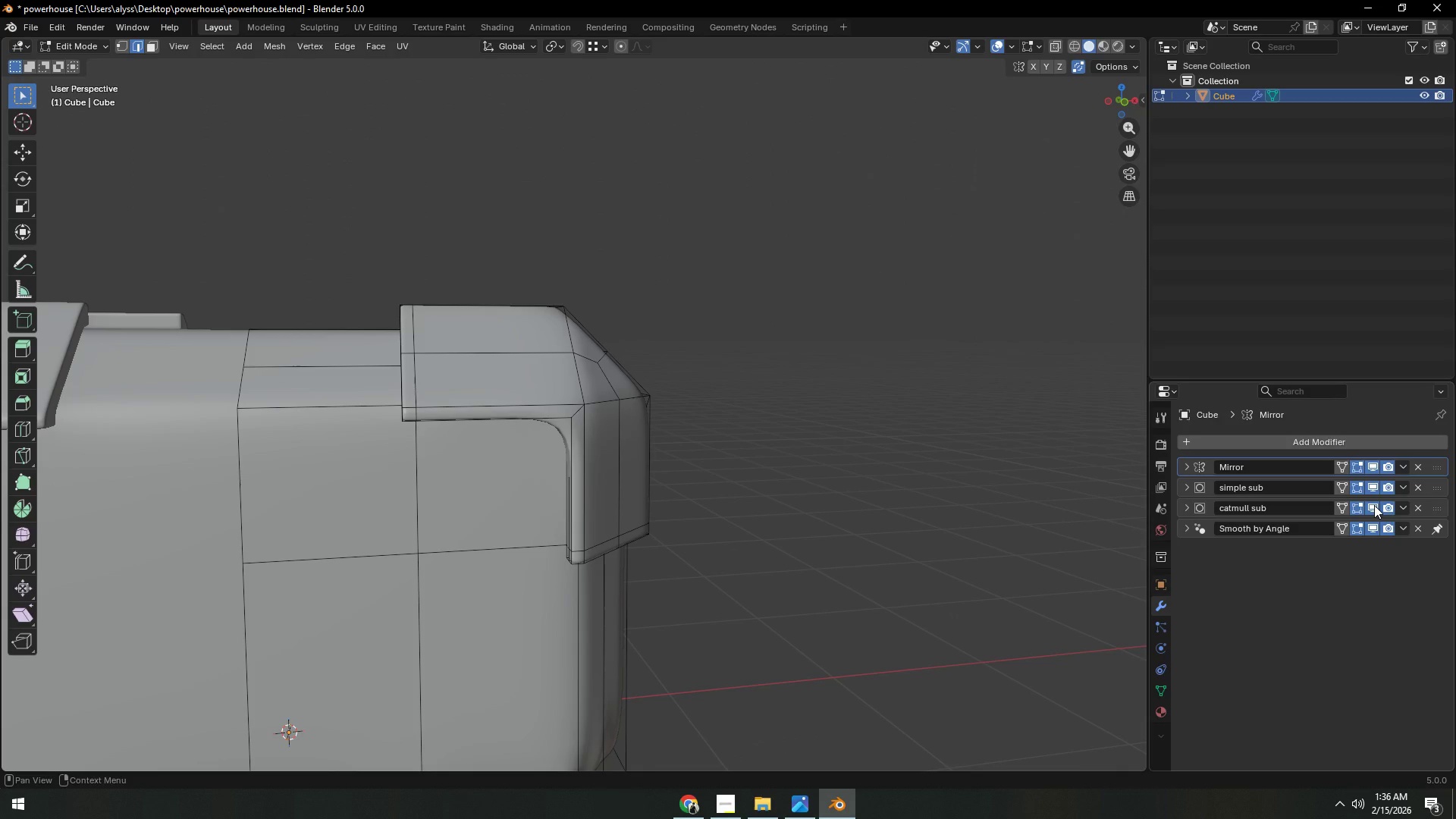 
left_click([1374, 505])
 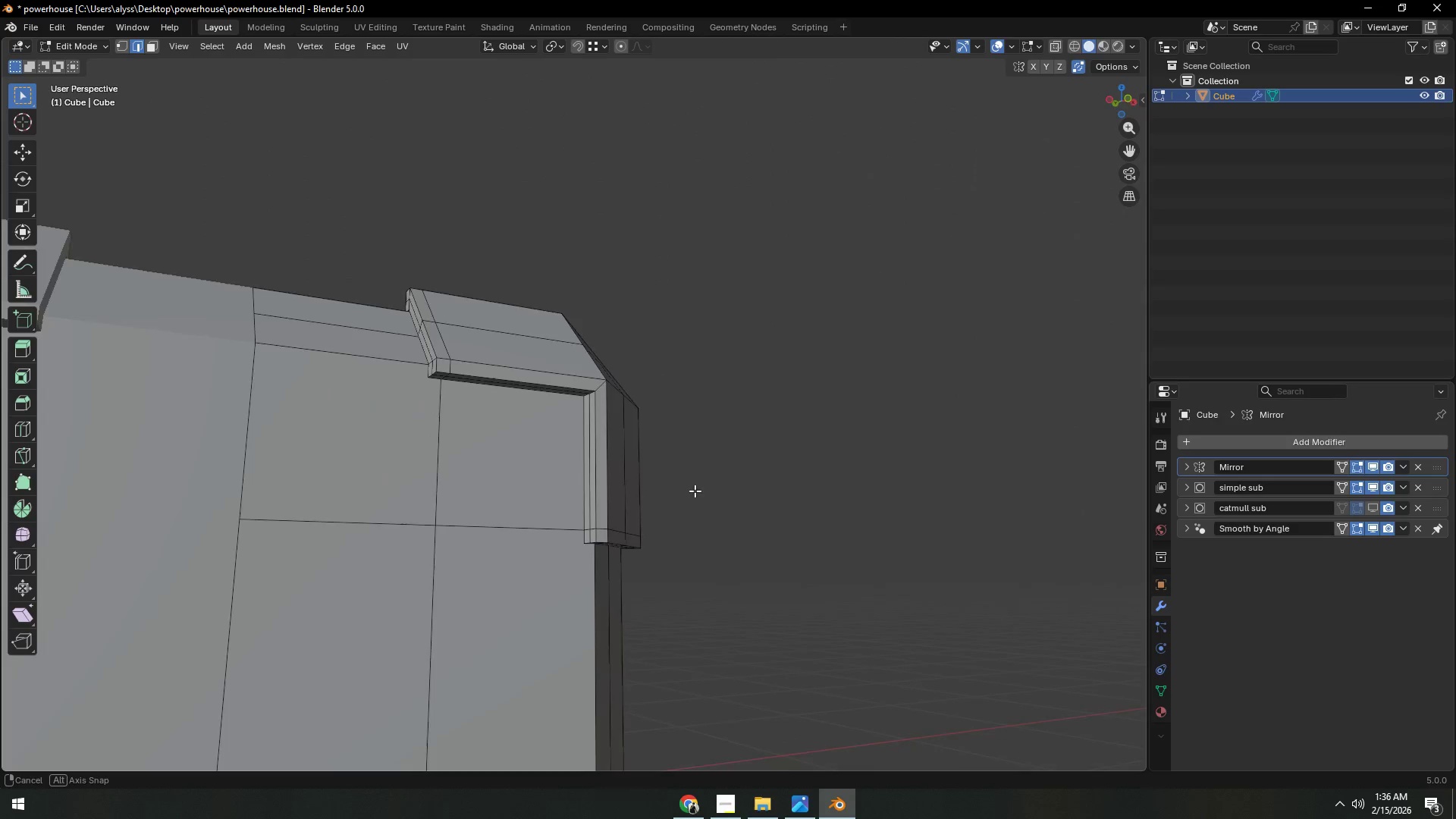 
scroll: coordinate [717, 488], scroll_direction: up, amount: 3.0
 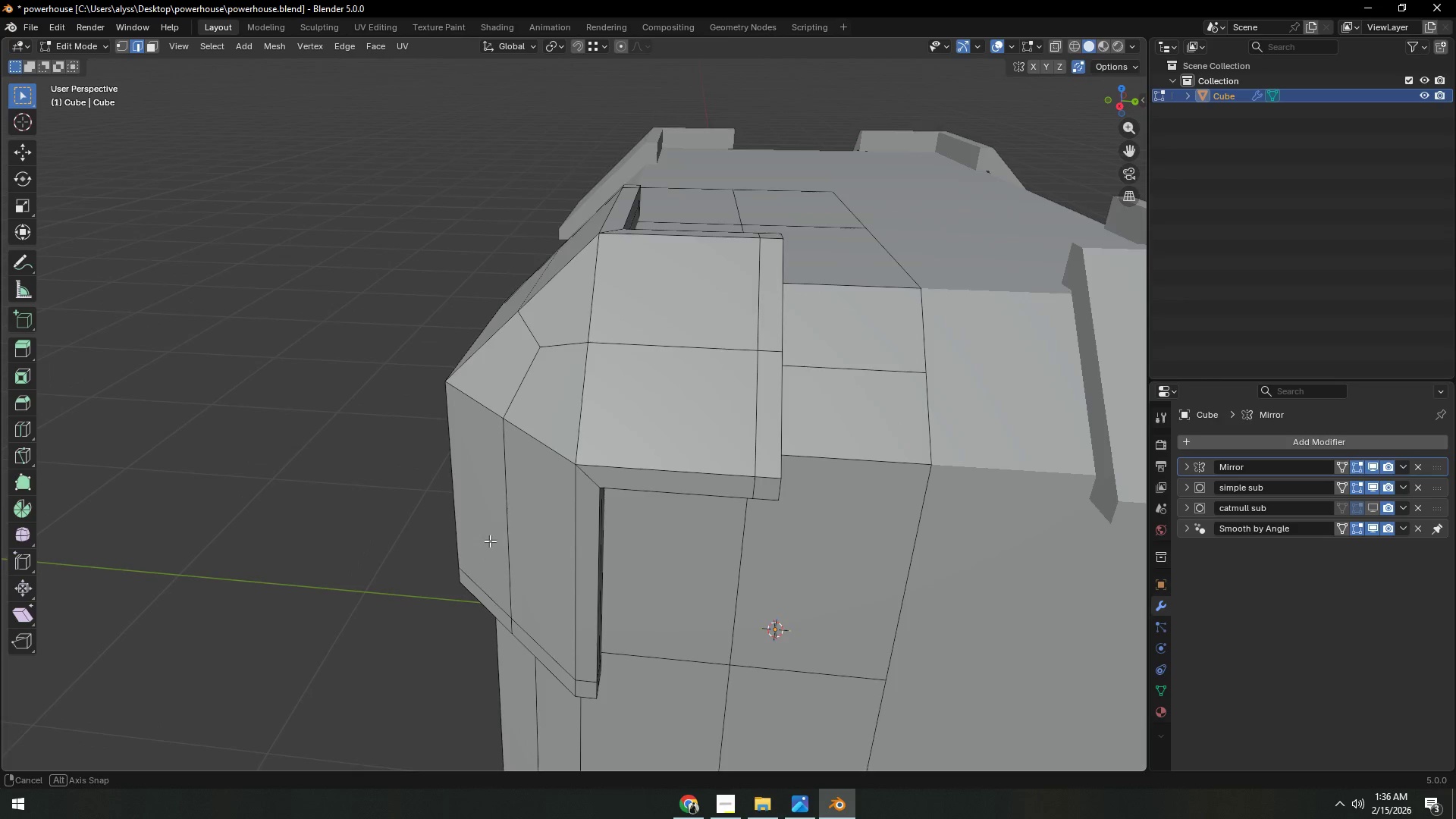 
wait(11.89)
 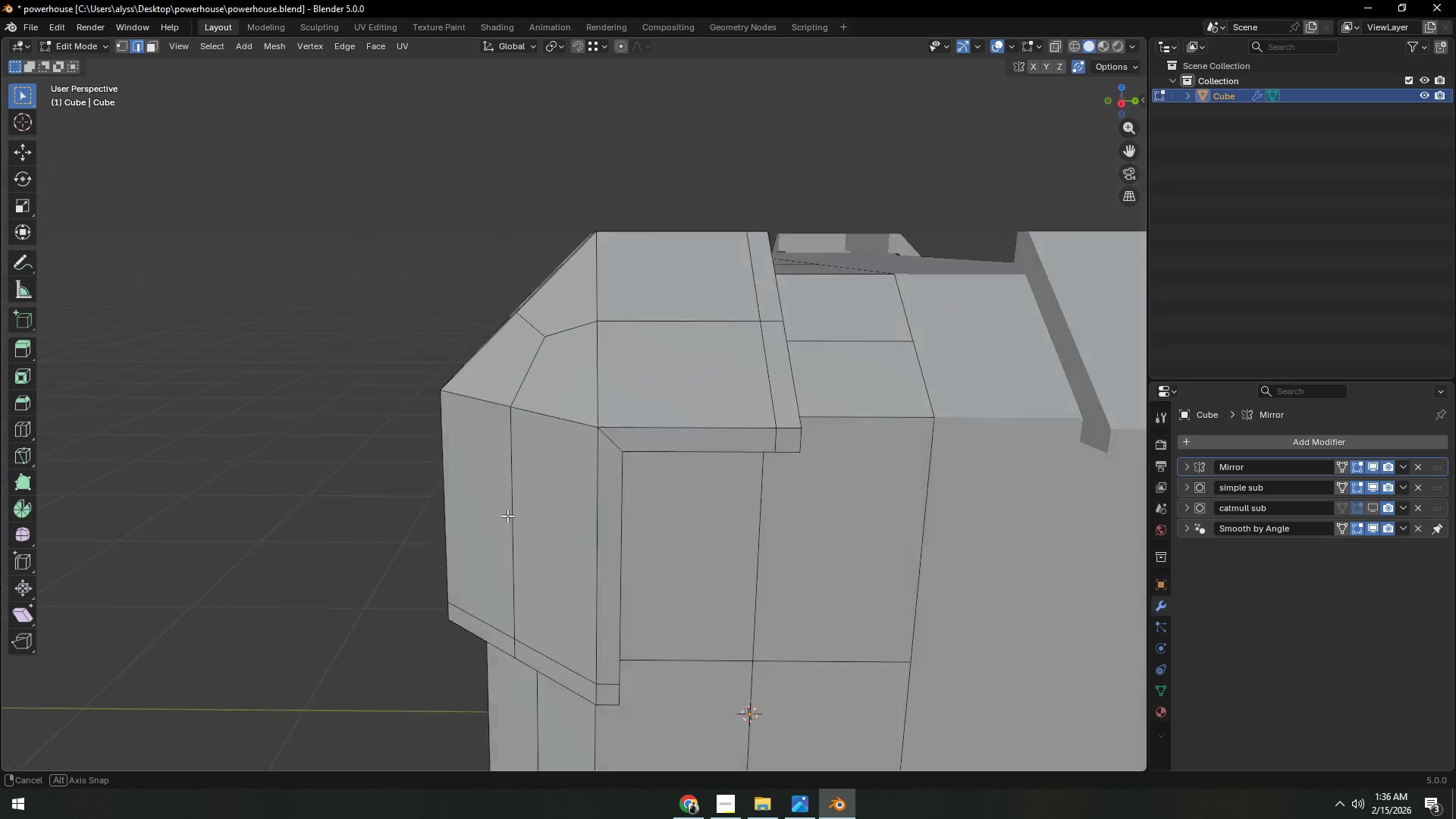 
key(Control+R)
 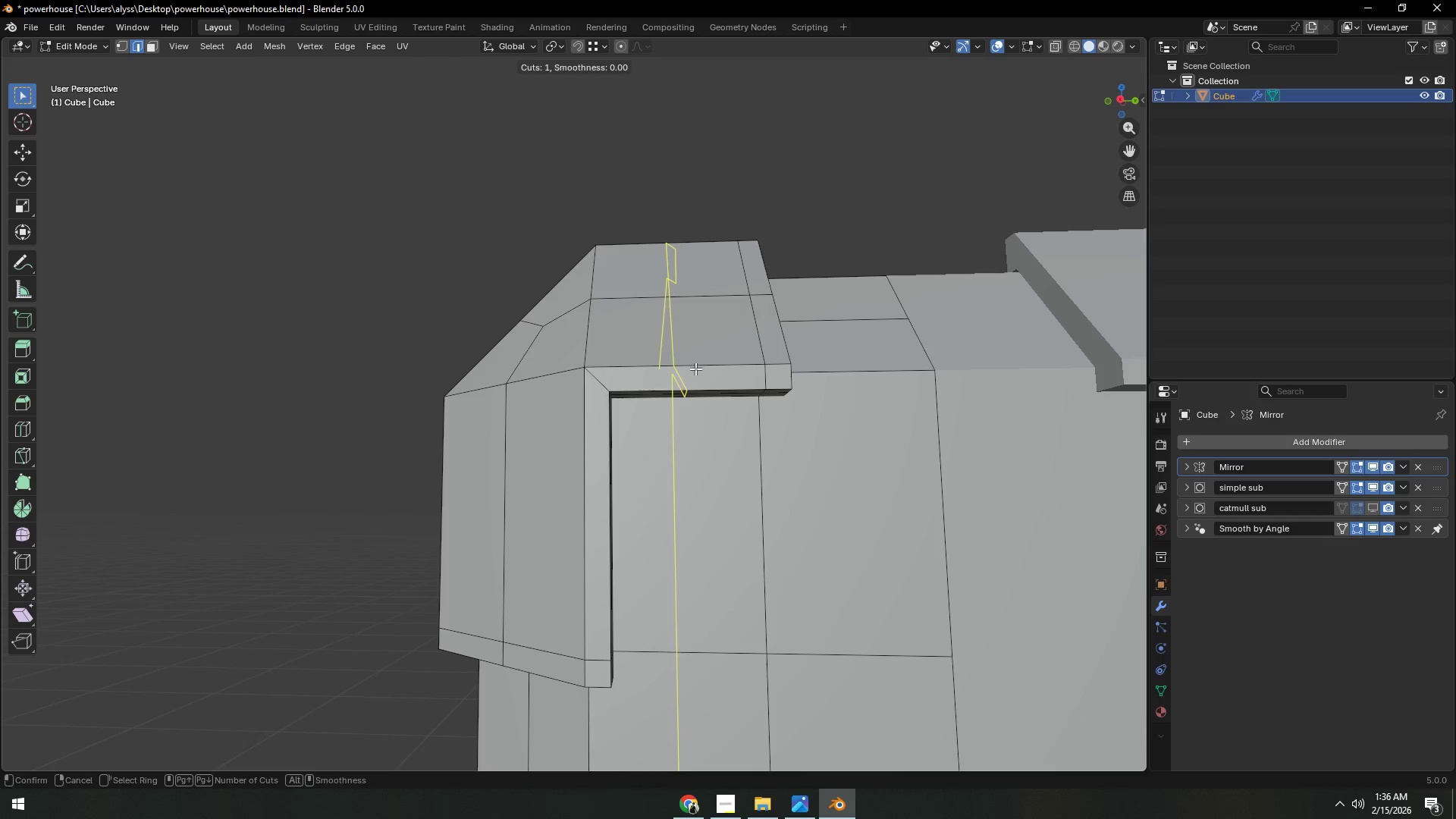 
left_click_drag(start_coordinate=[695, 370], to_coordinate=[691, 371])
 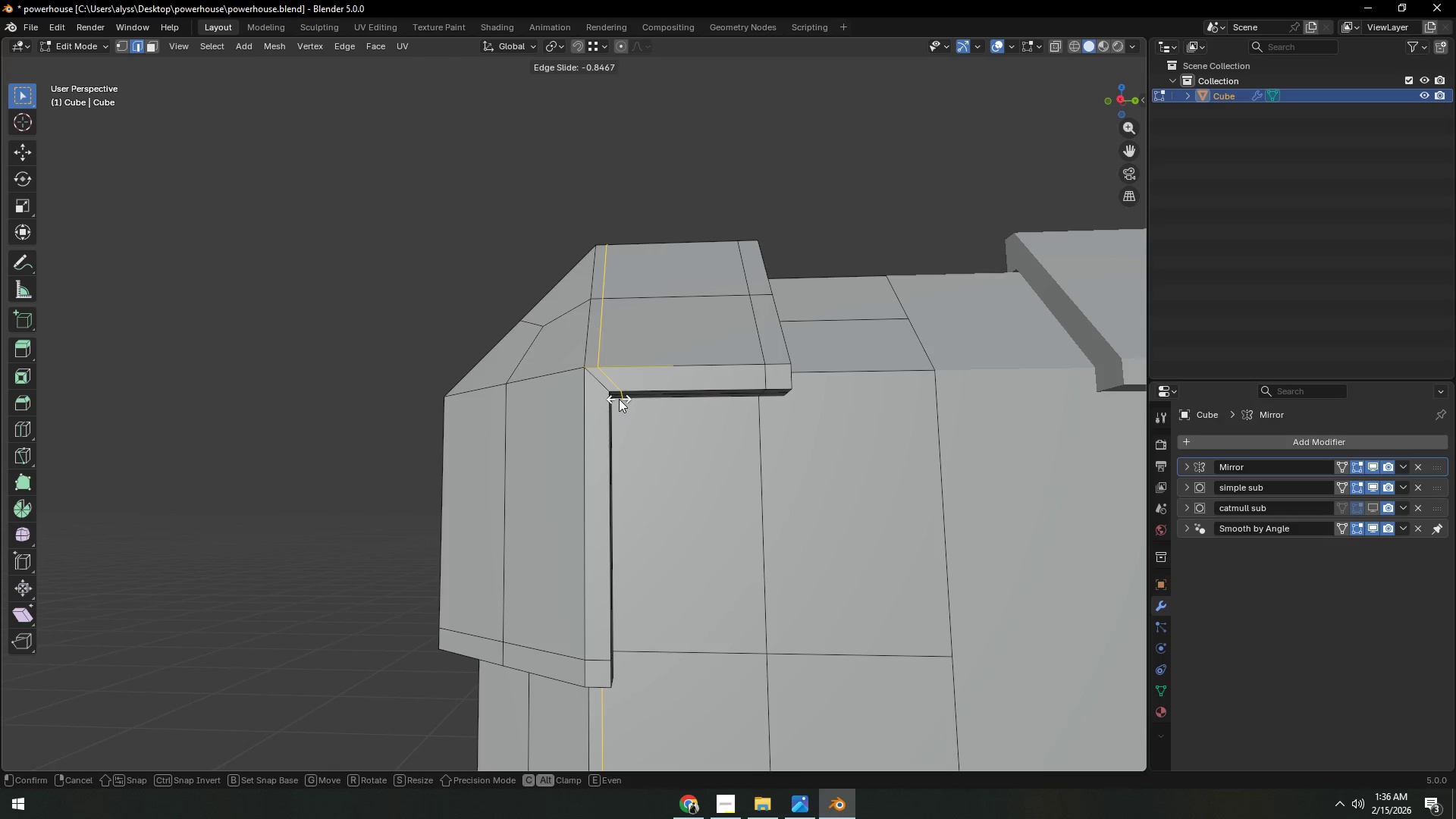 
wait(9.14)
 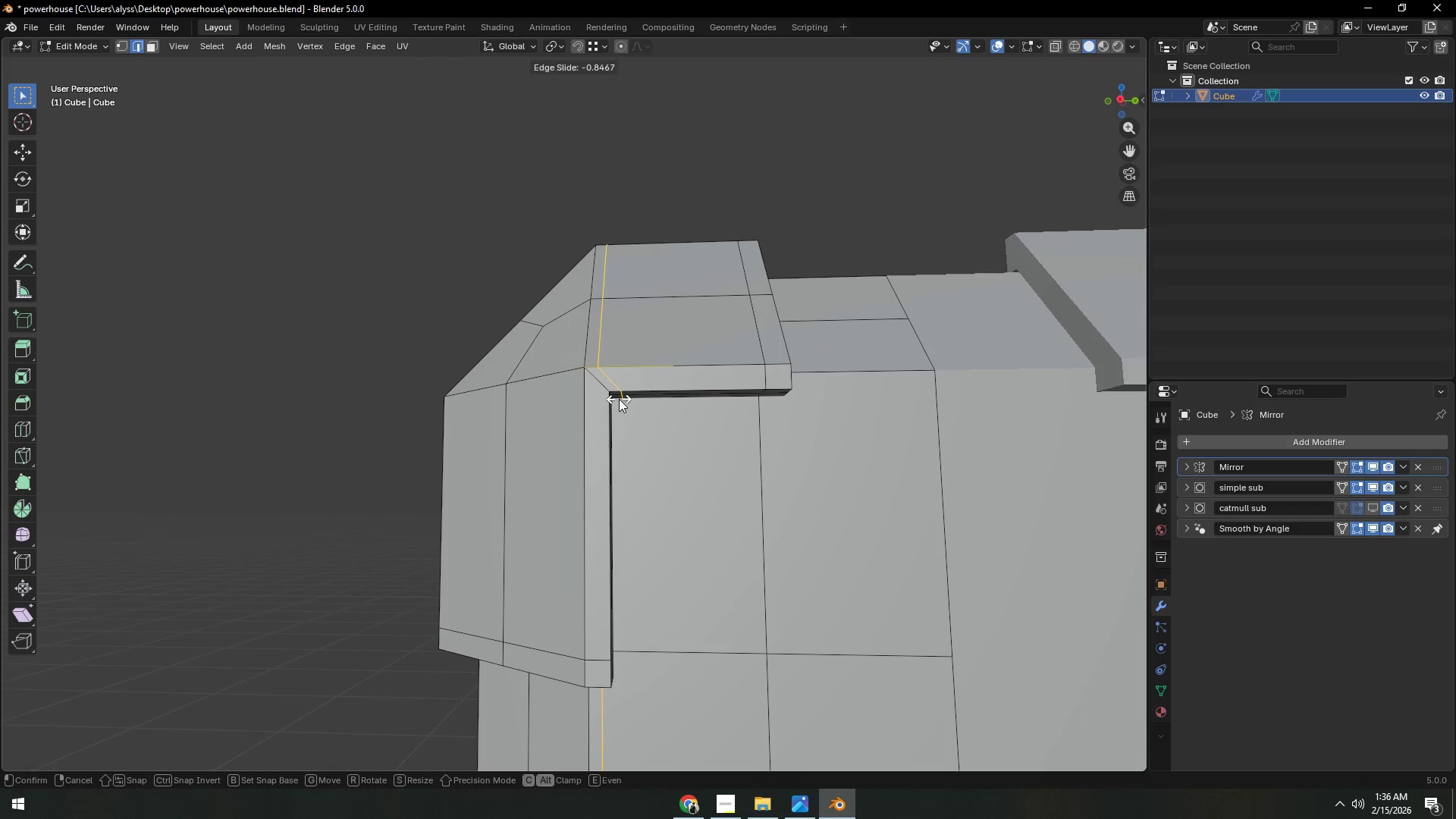 
left_click([617, 400])
 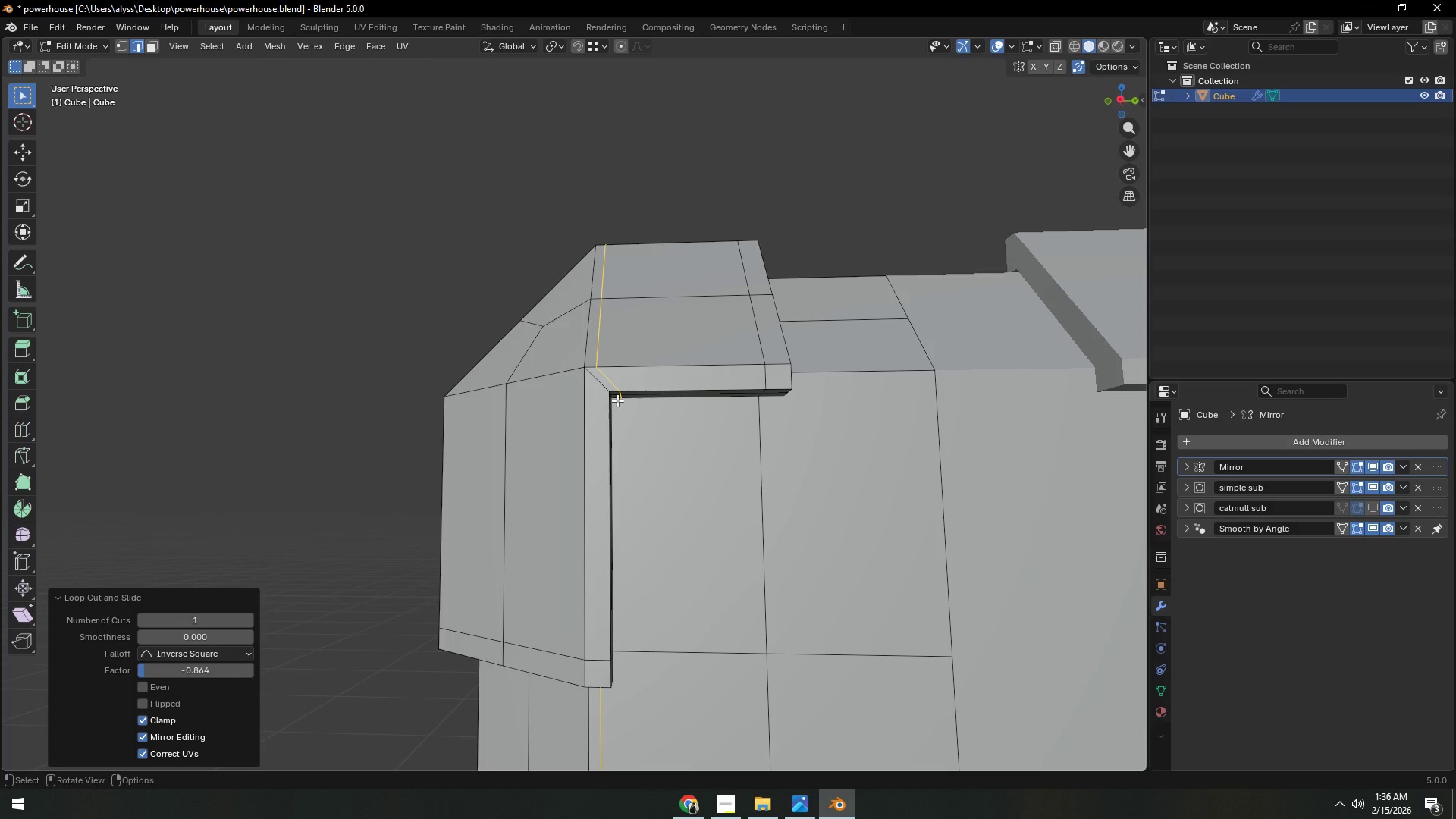 
right_click([617, 400])
 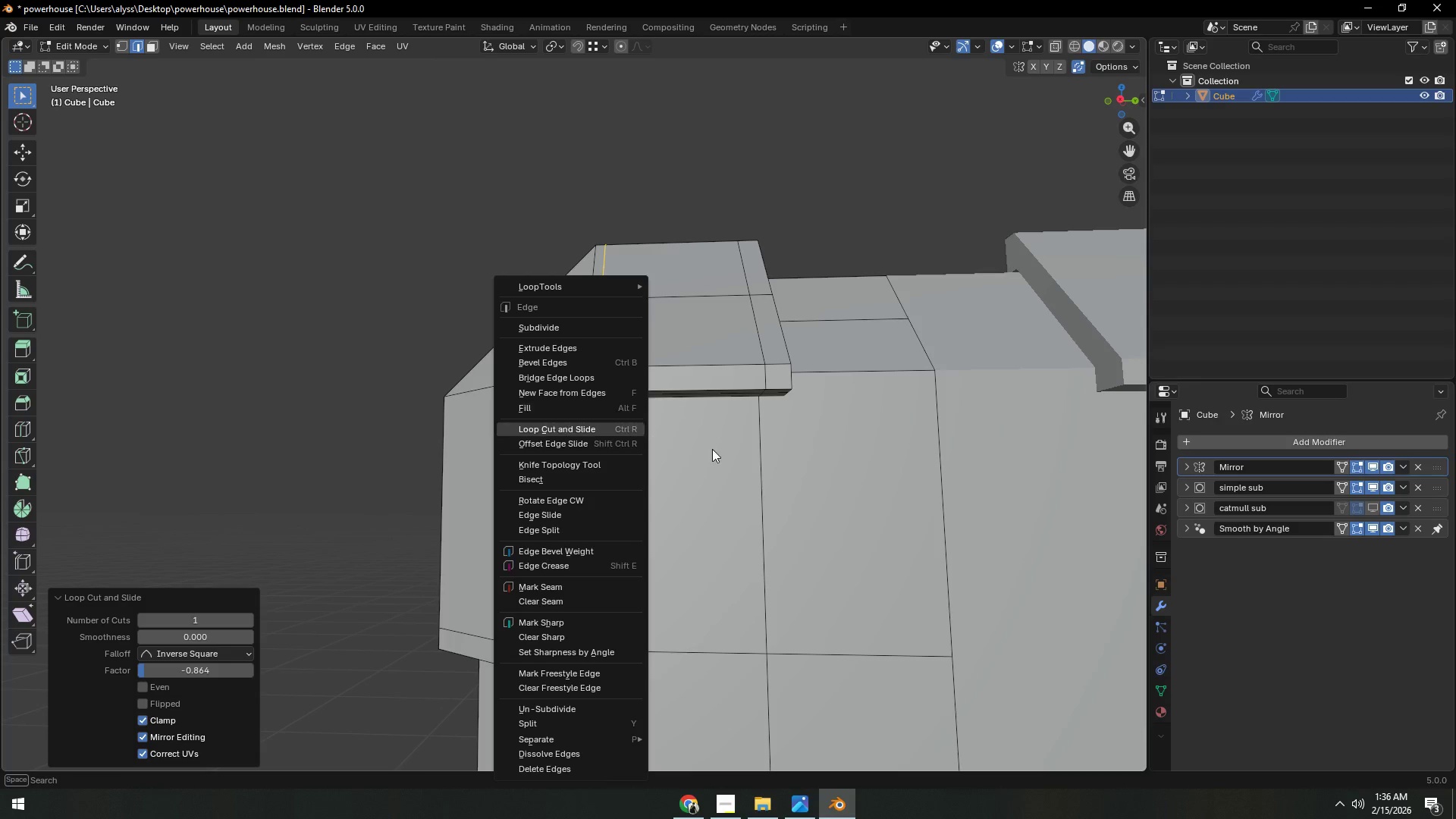 
left_click([718, 451])
 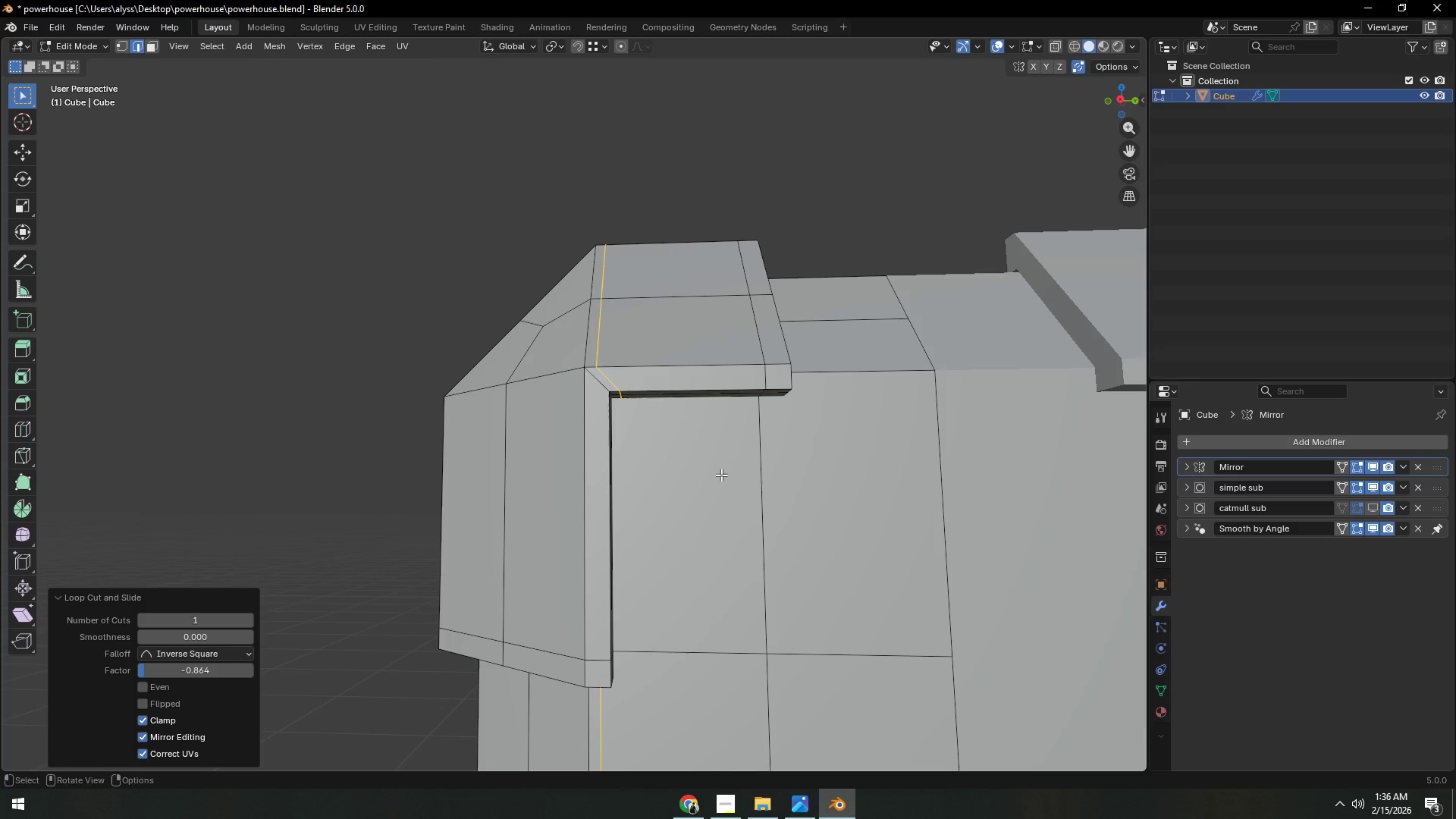 
key(Control+ControlLeft)
 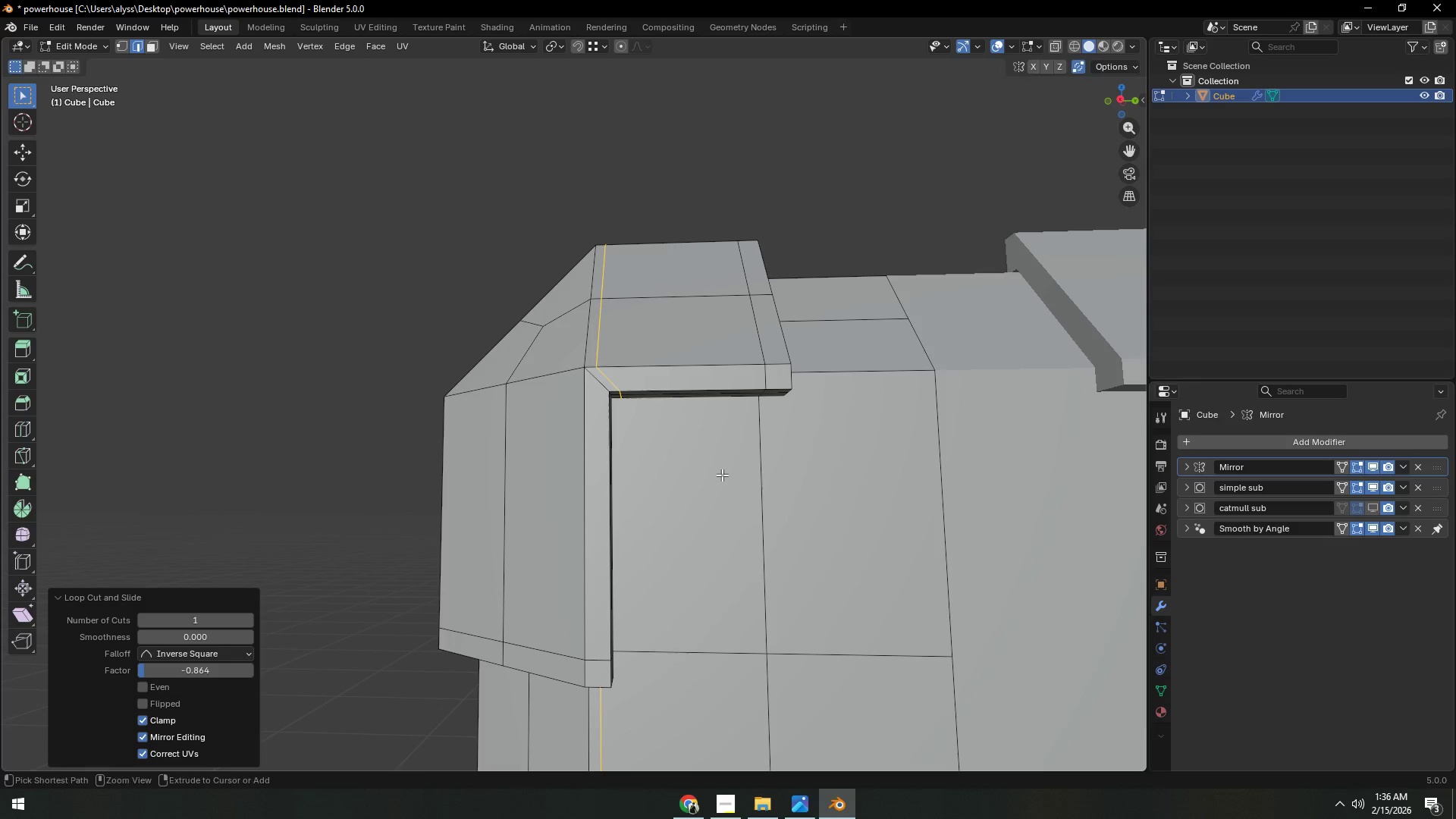 
key(Control+R)
 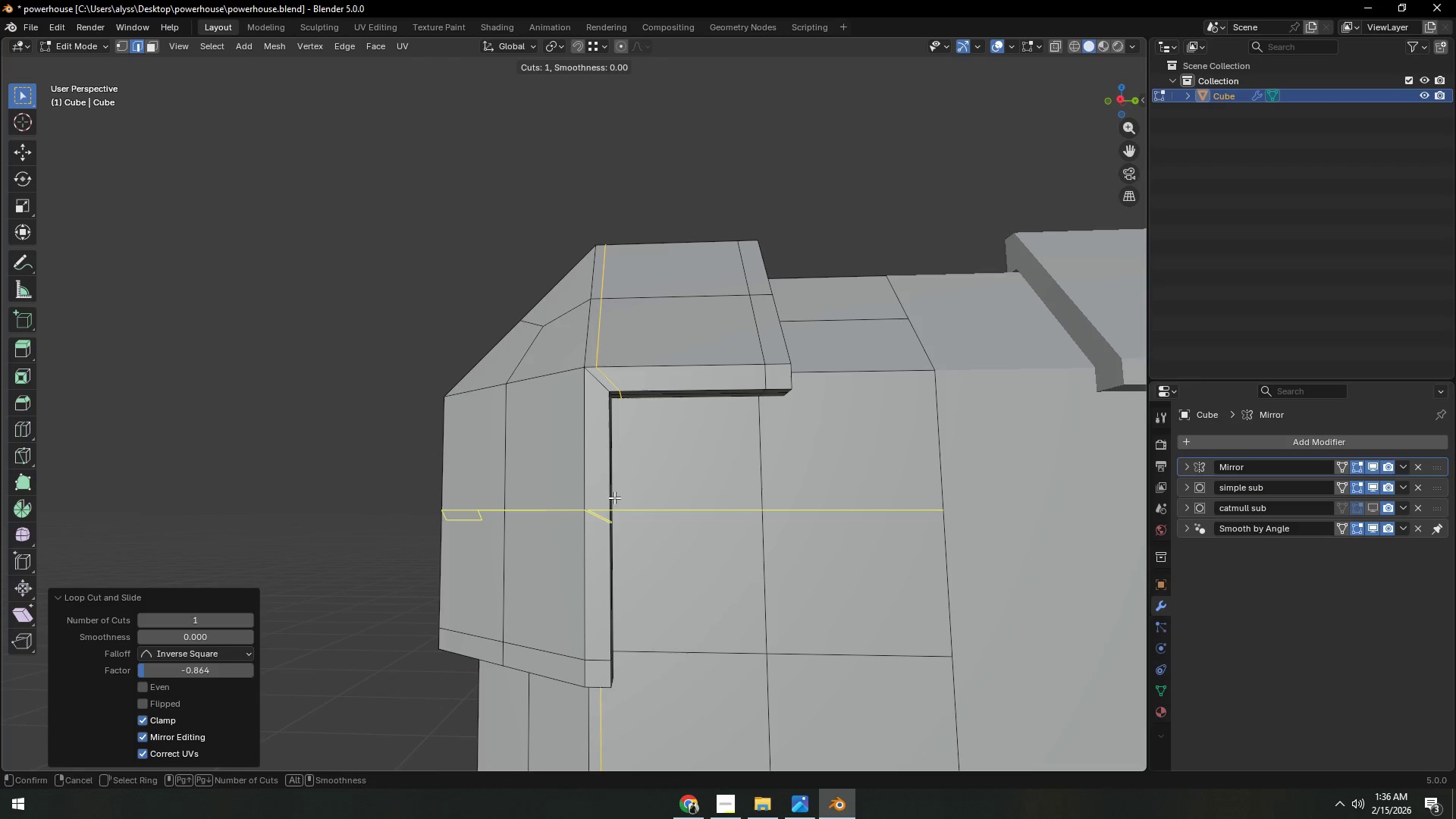 
left_click([614, 497])
 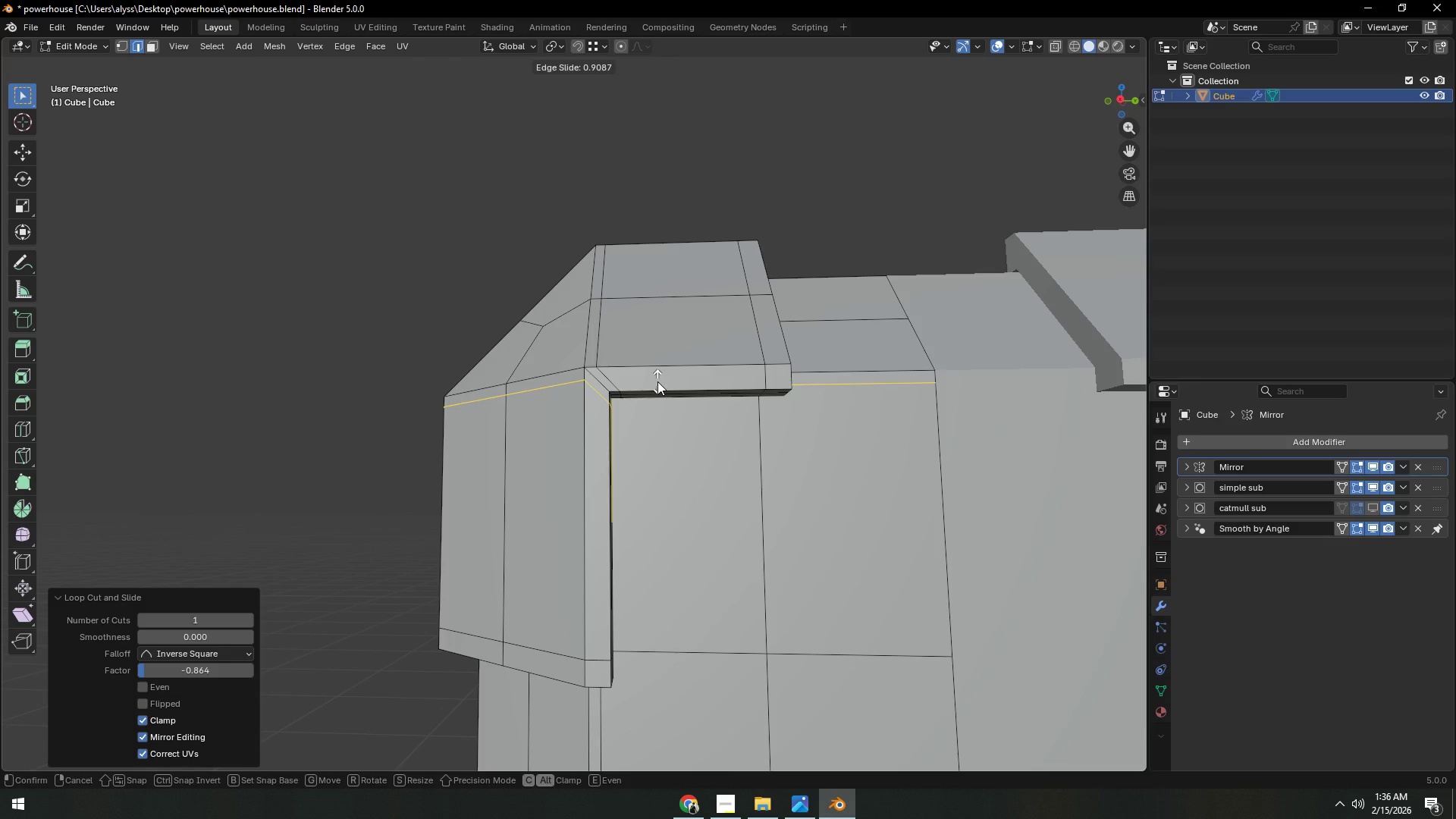 
hold_key(key=ShiftLeft, duration=1.5)
 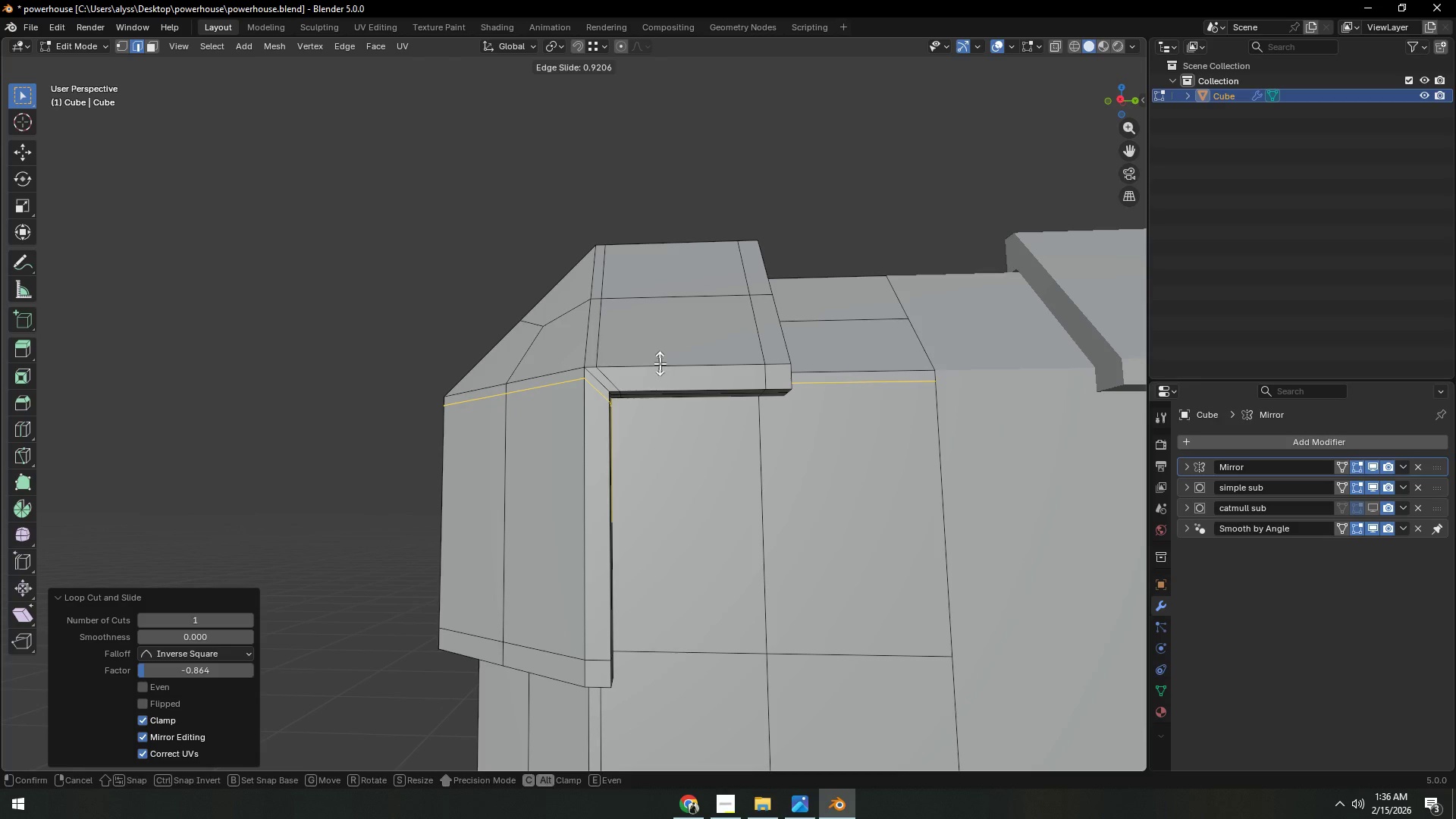 
hold_key(key=ShiftLeft, duration=0.78)
left_click([660, 363])
 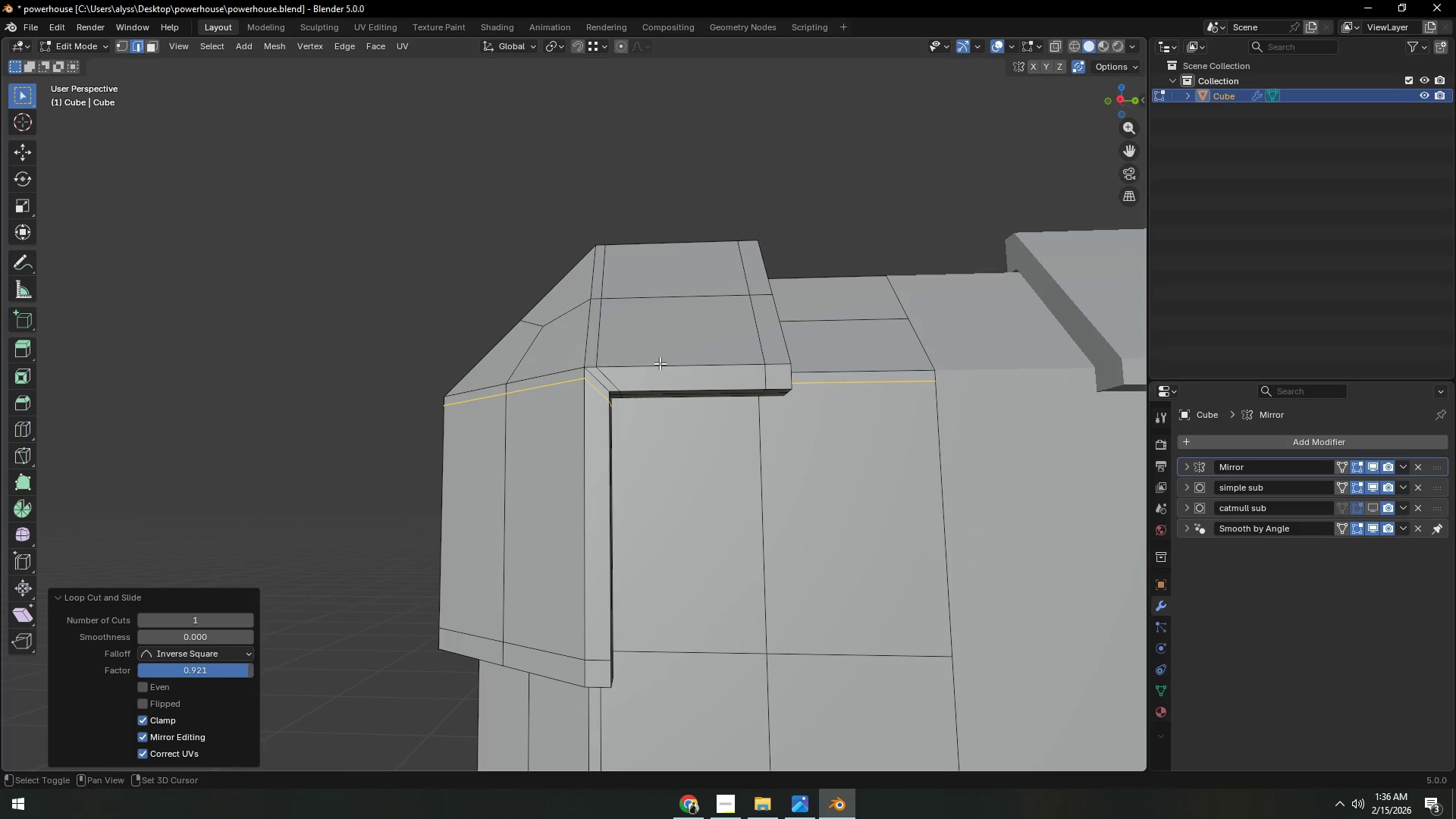 
hold_key(key=ShiftLeft, duration=4.72)
right_click([660, 363])
 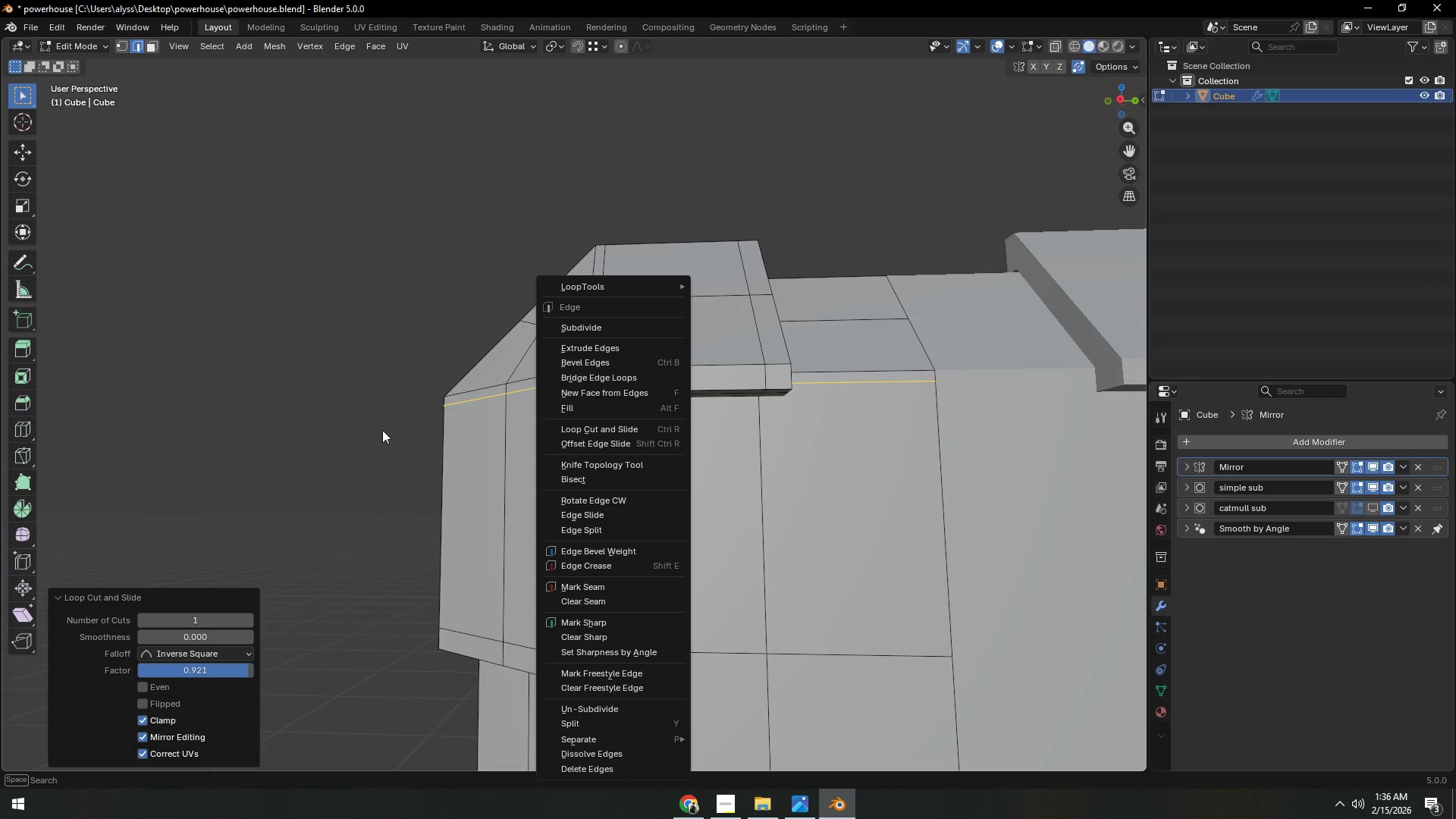 
left_click([332, 431])
 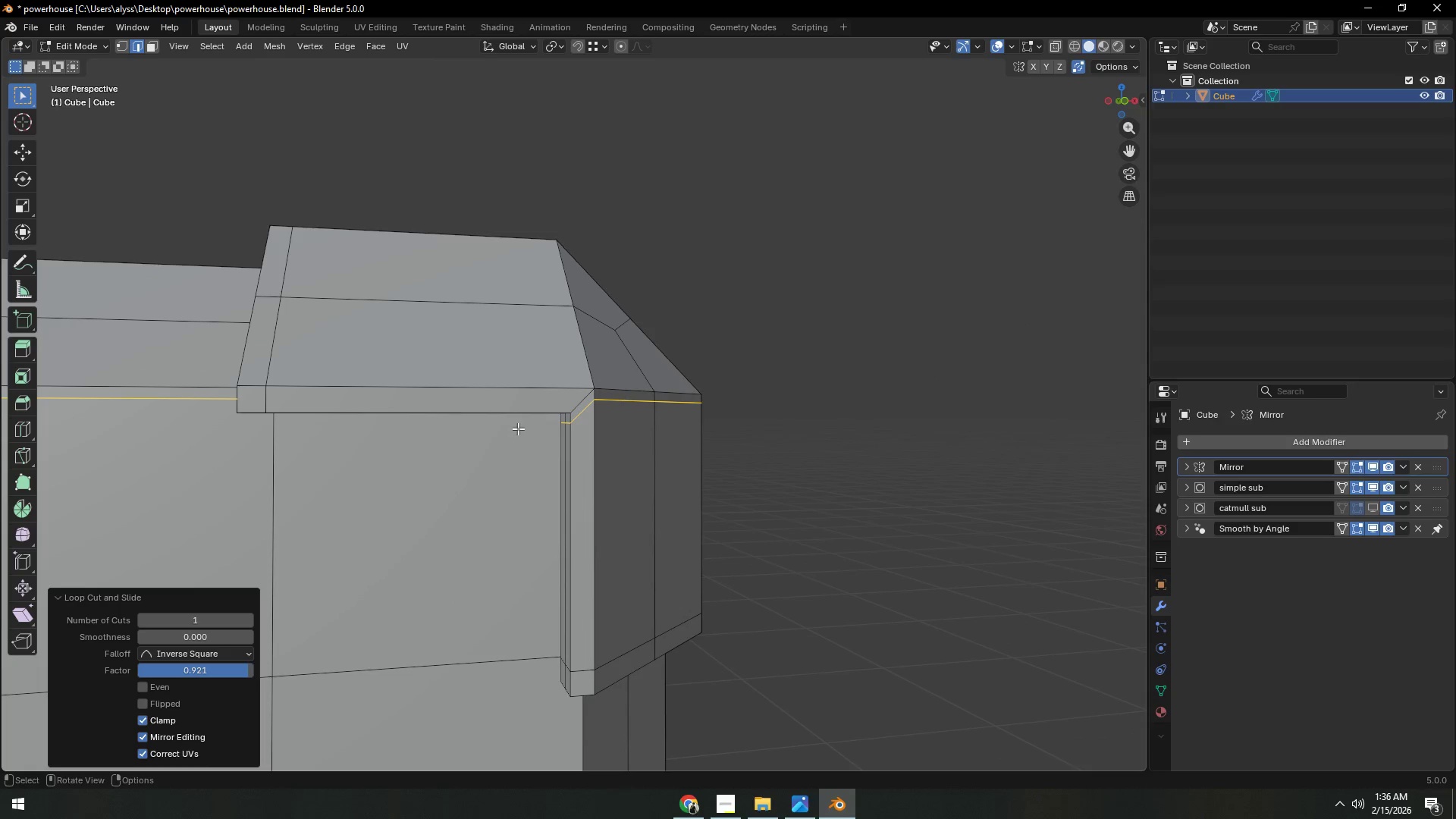 
key(Control+R)
 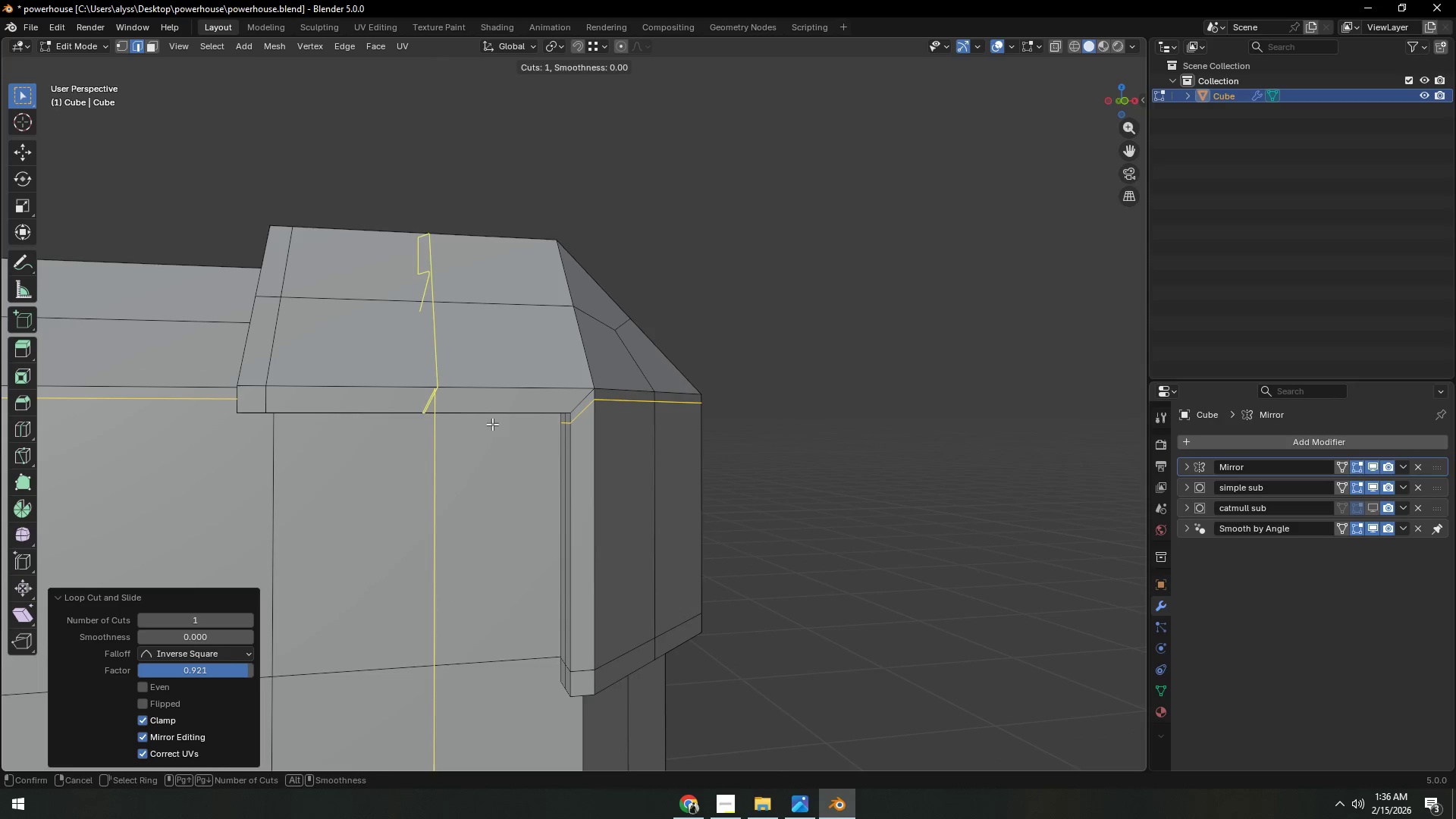 
left_click([492, 424])
 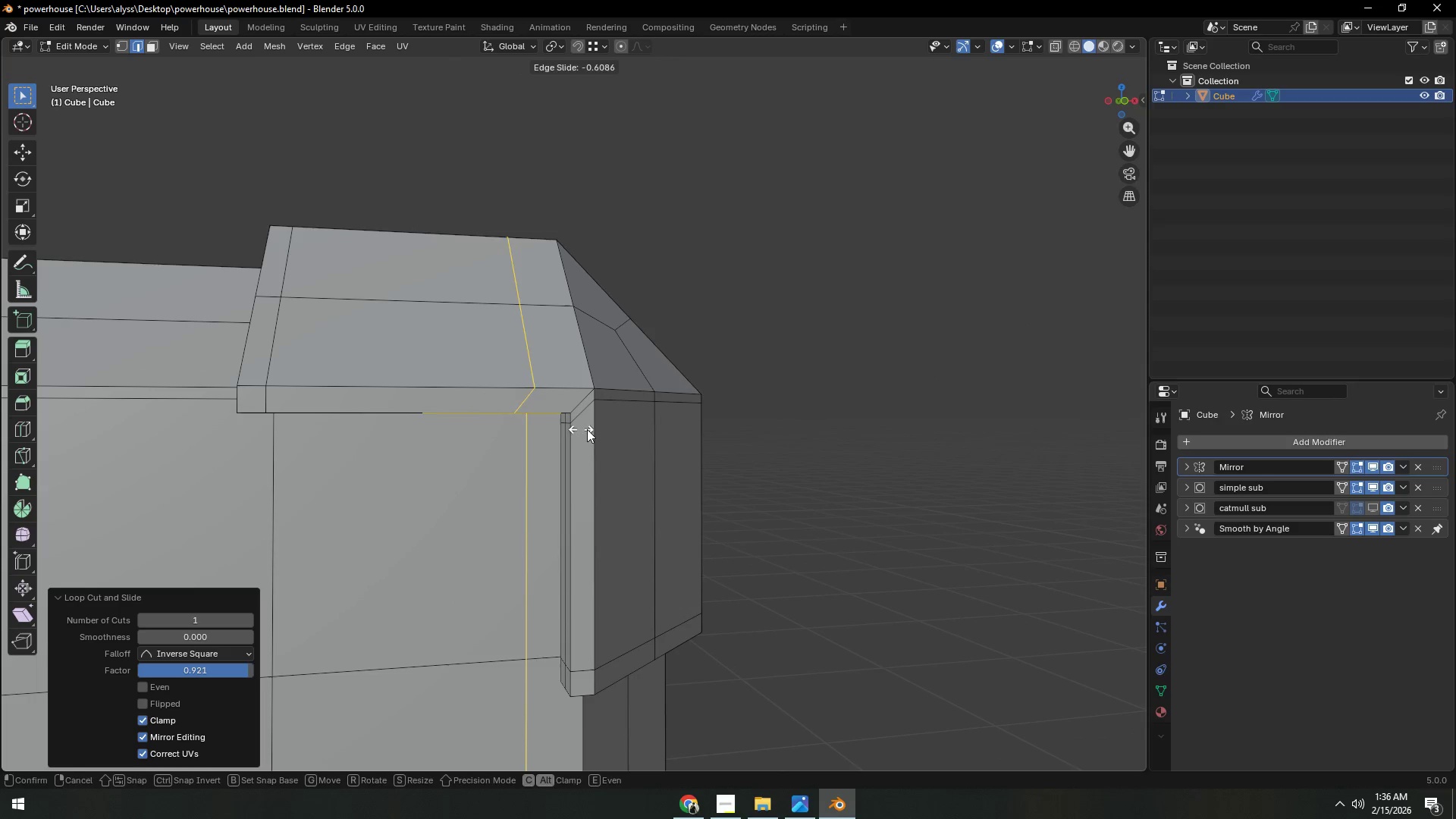 
hold_key(key=ShiftLeft, duration=1.5)
 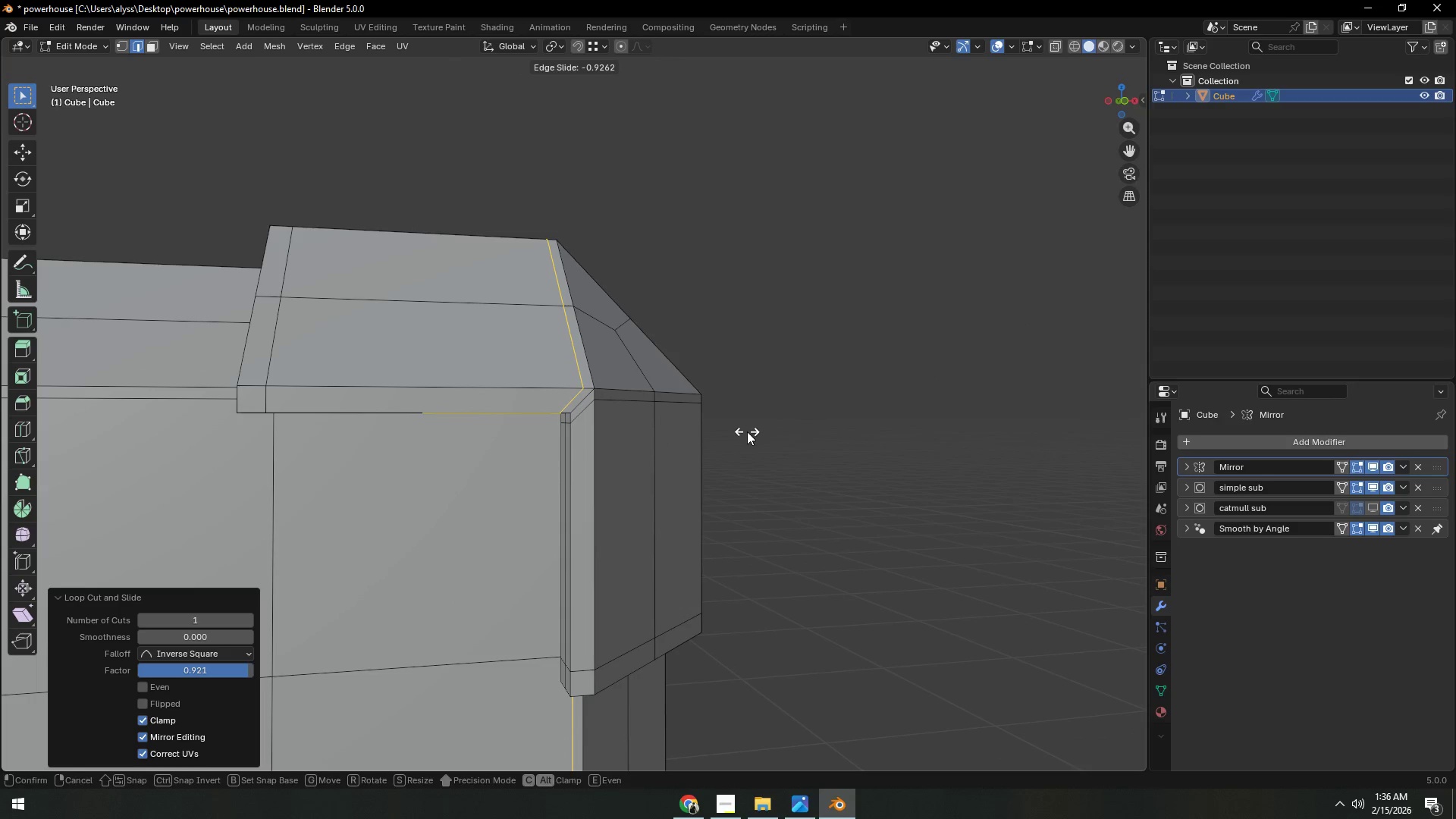 
hold_key(key=ShiftLeft, duration=1.51)
 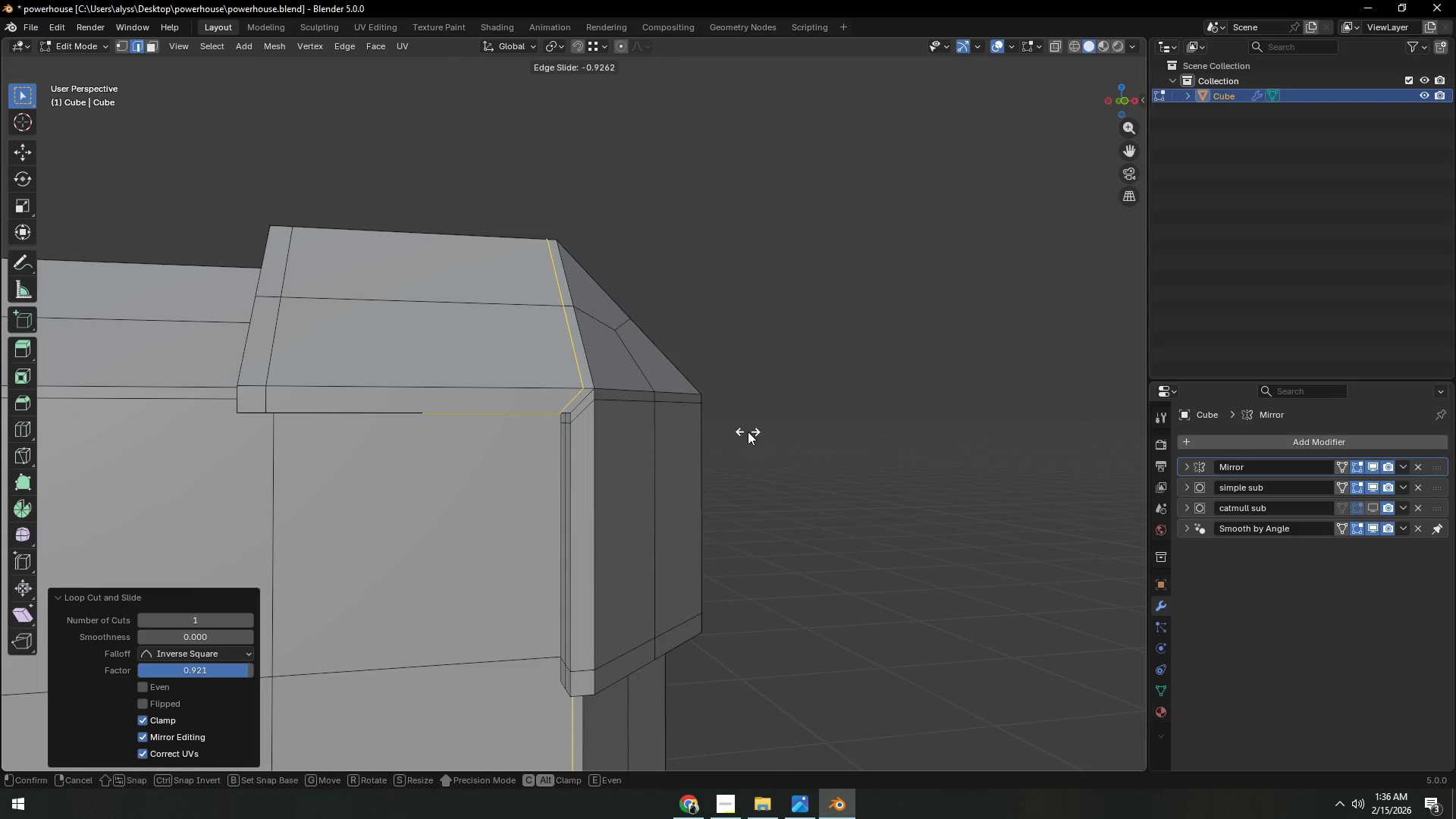 
hold_key(key=ShiftLeft, duration=1.12)
left_click([748, 431])
 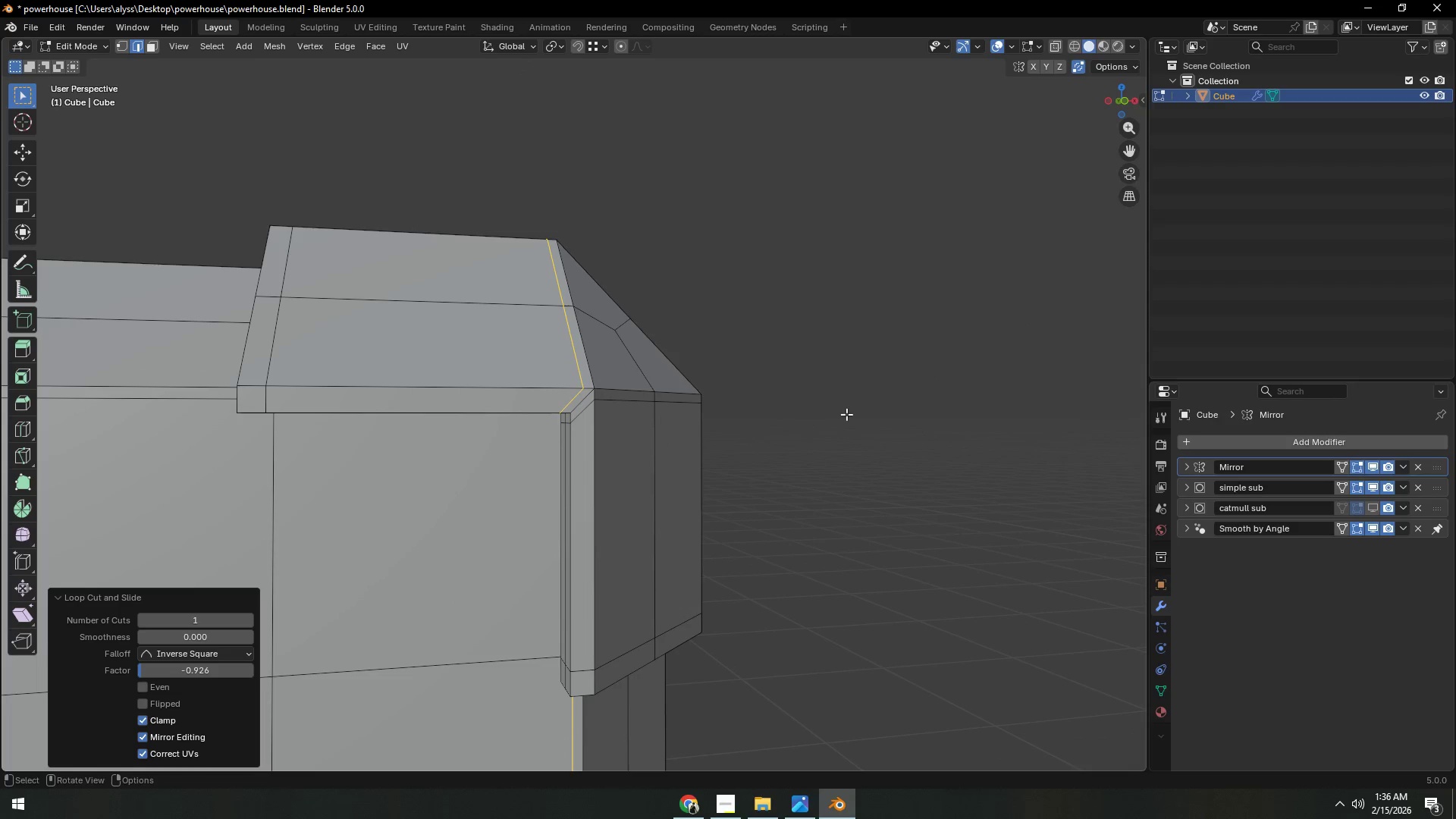 
double_click([849, 414])
 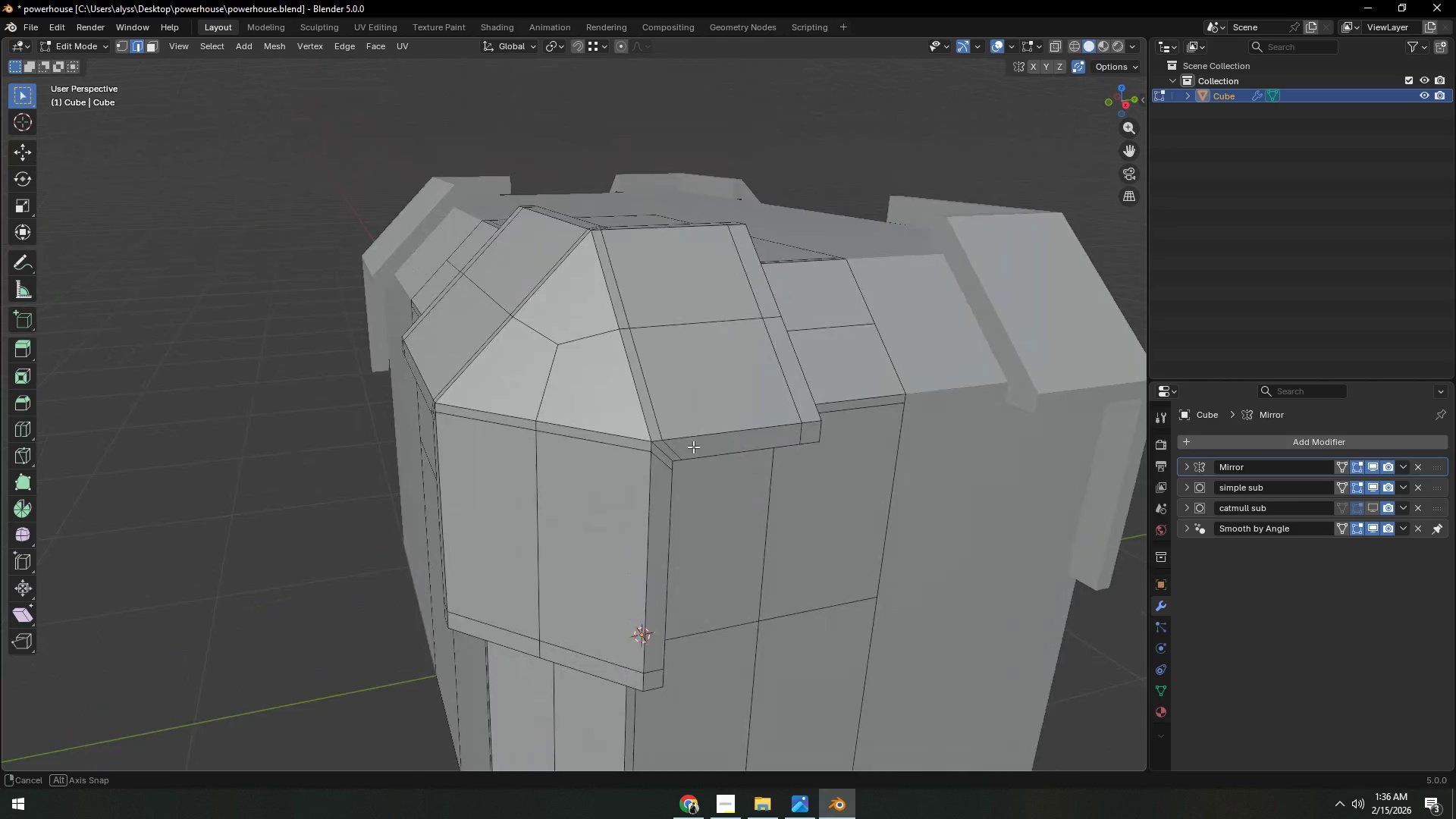 
wait(5.52)
 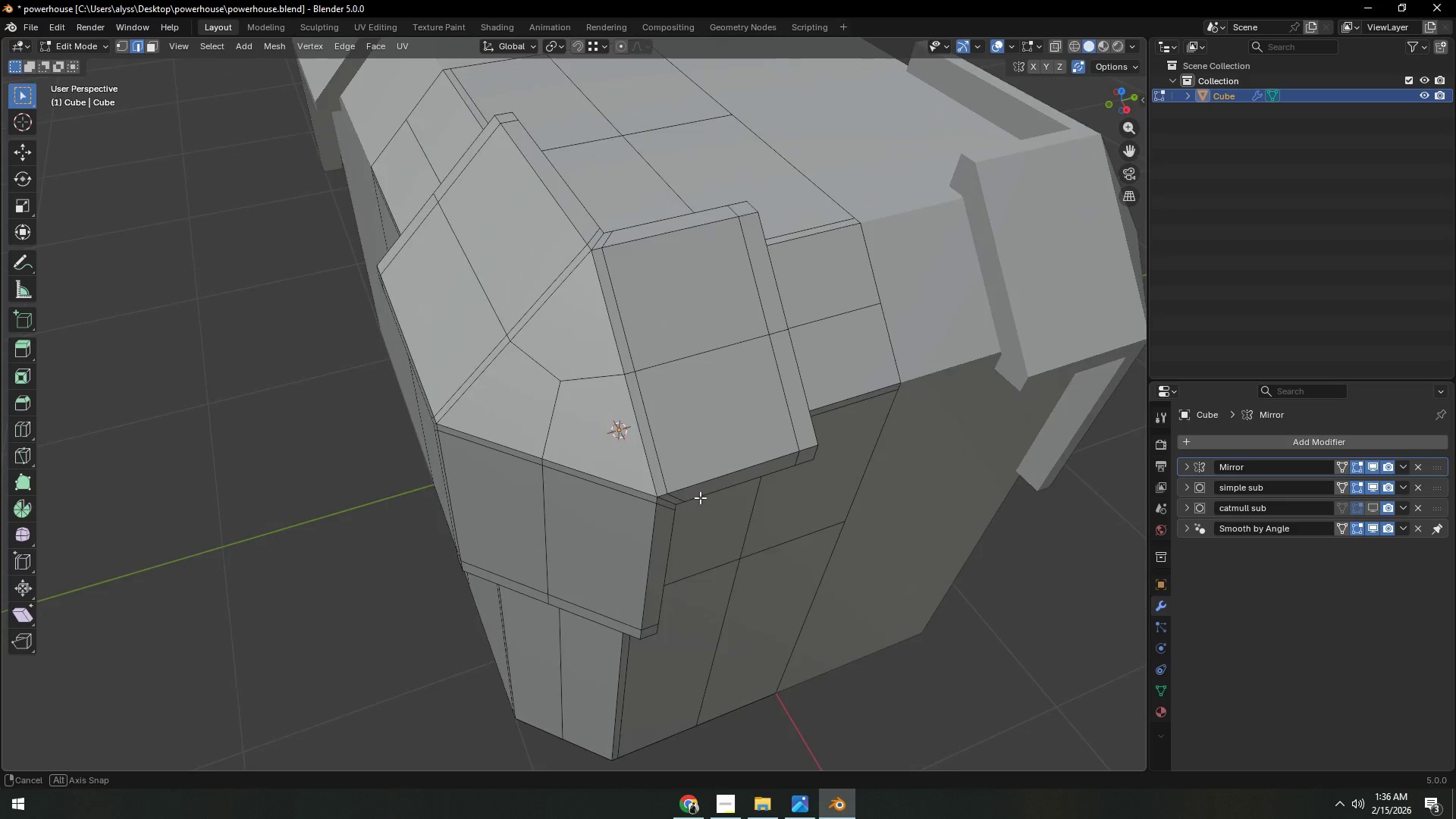 
left_click([1371, 506])
 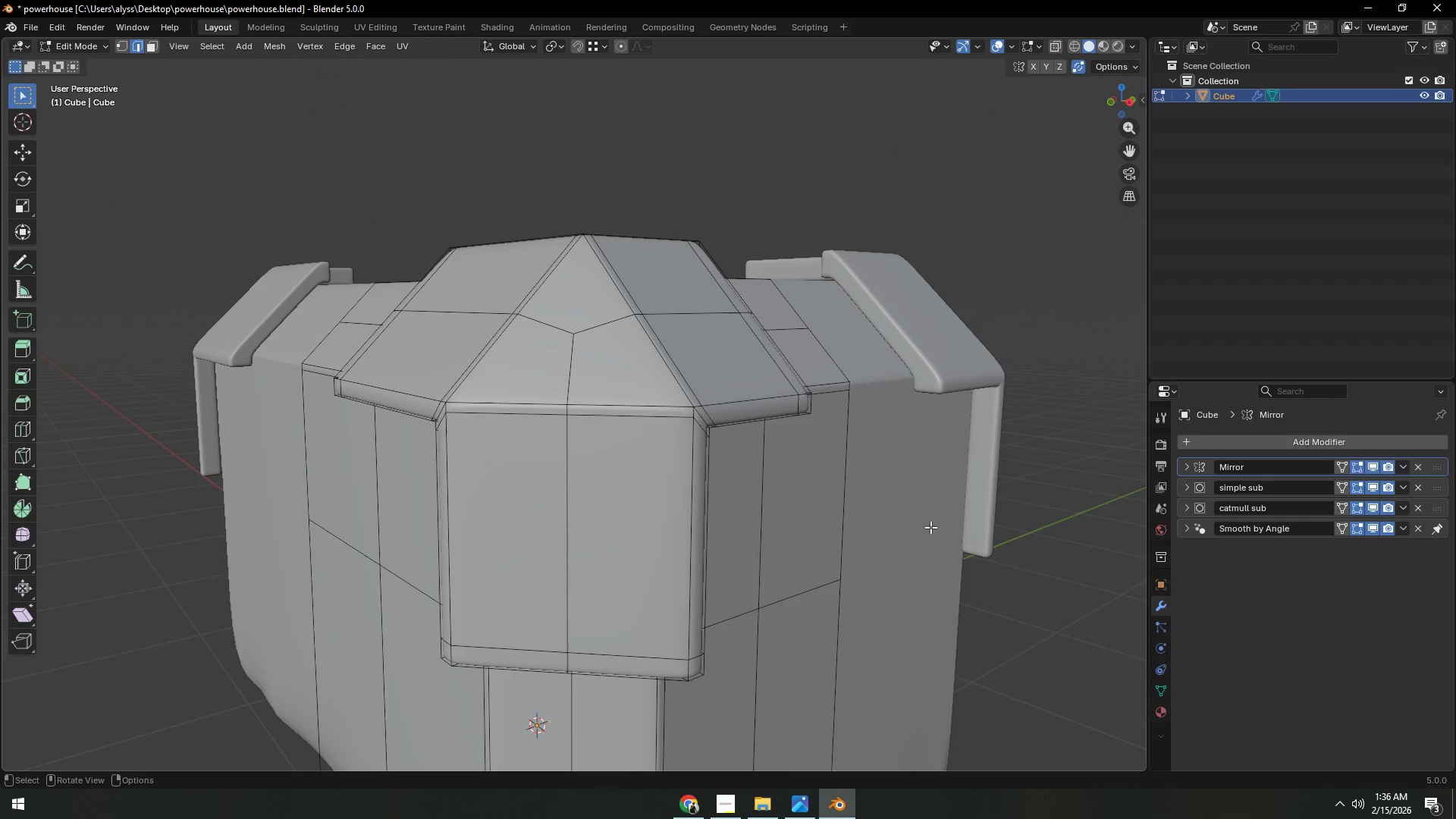 
key(Tab)
 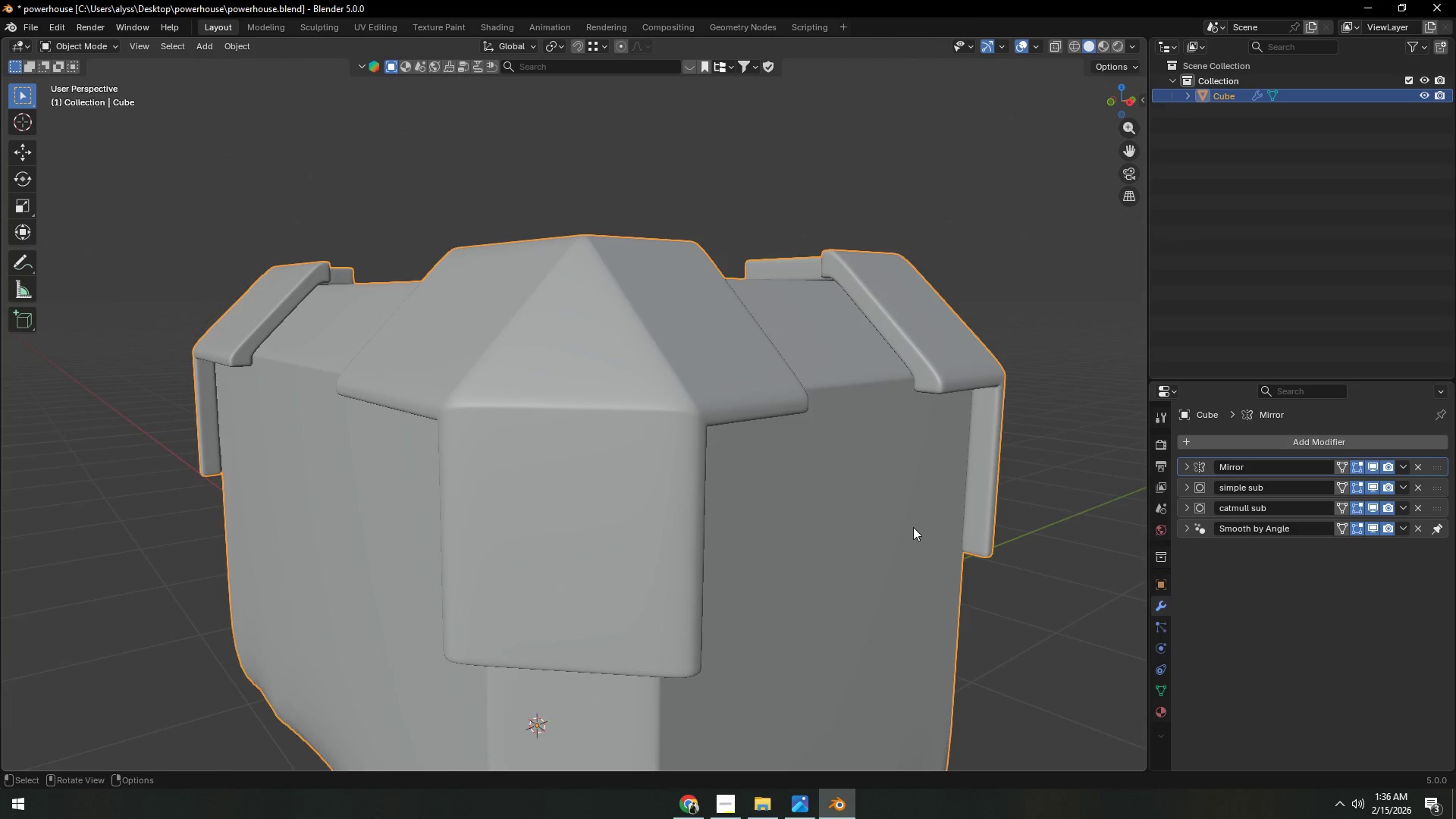 
scroll: coordinate [956, 391], scroll_direction: down, amount: 3.0
 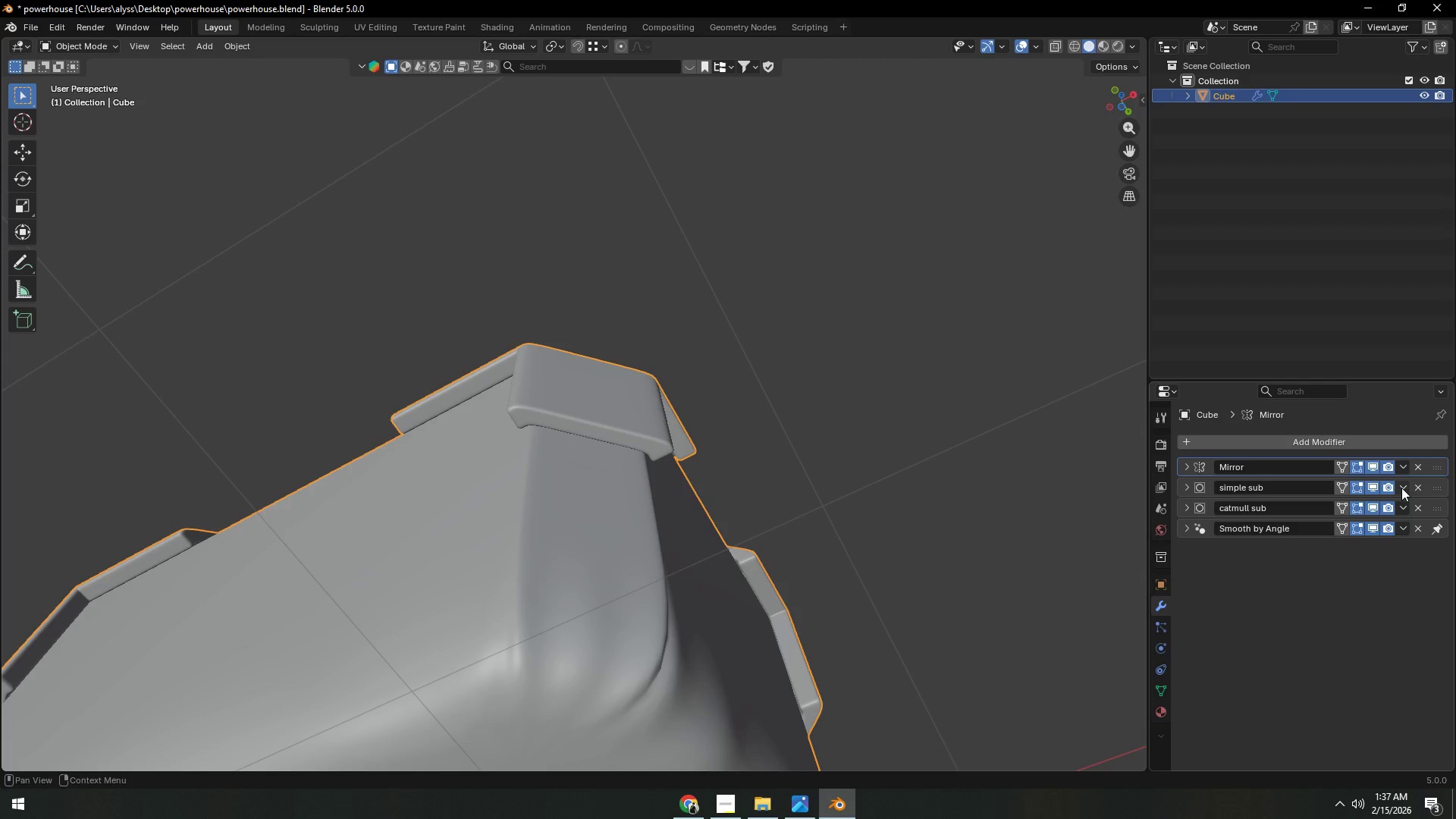 
left_click([1417, 485])
 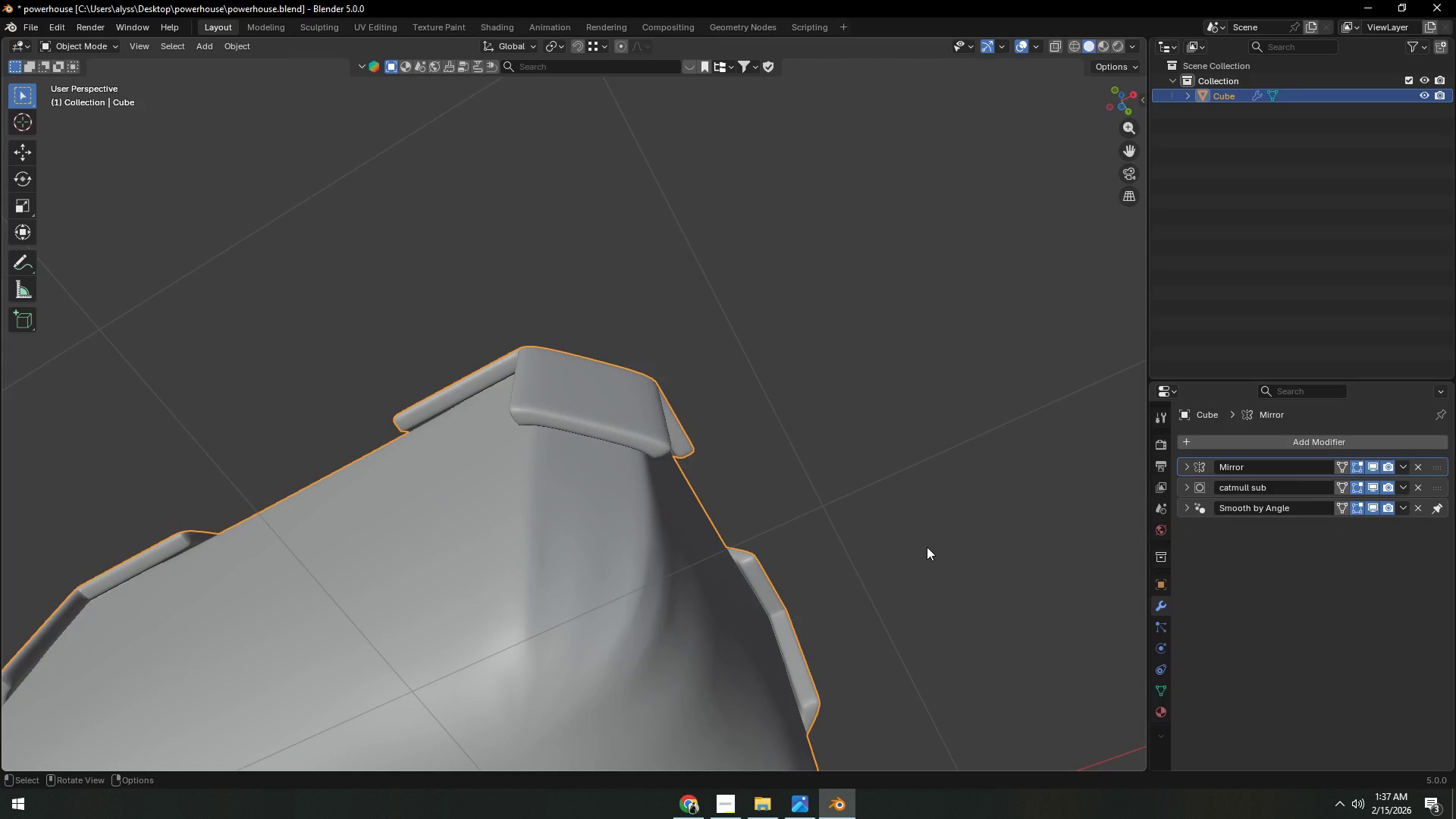 
wait(7.31)
 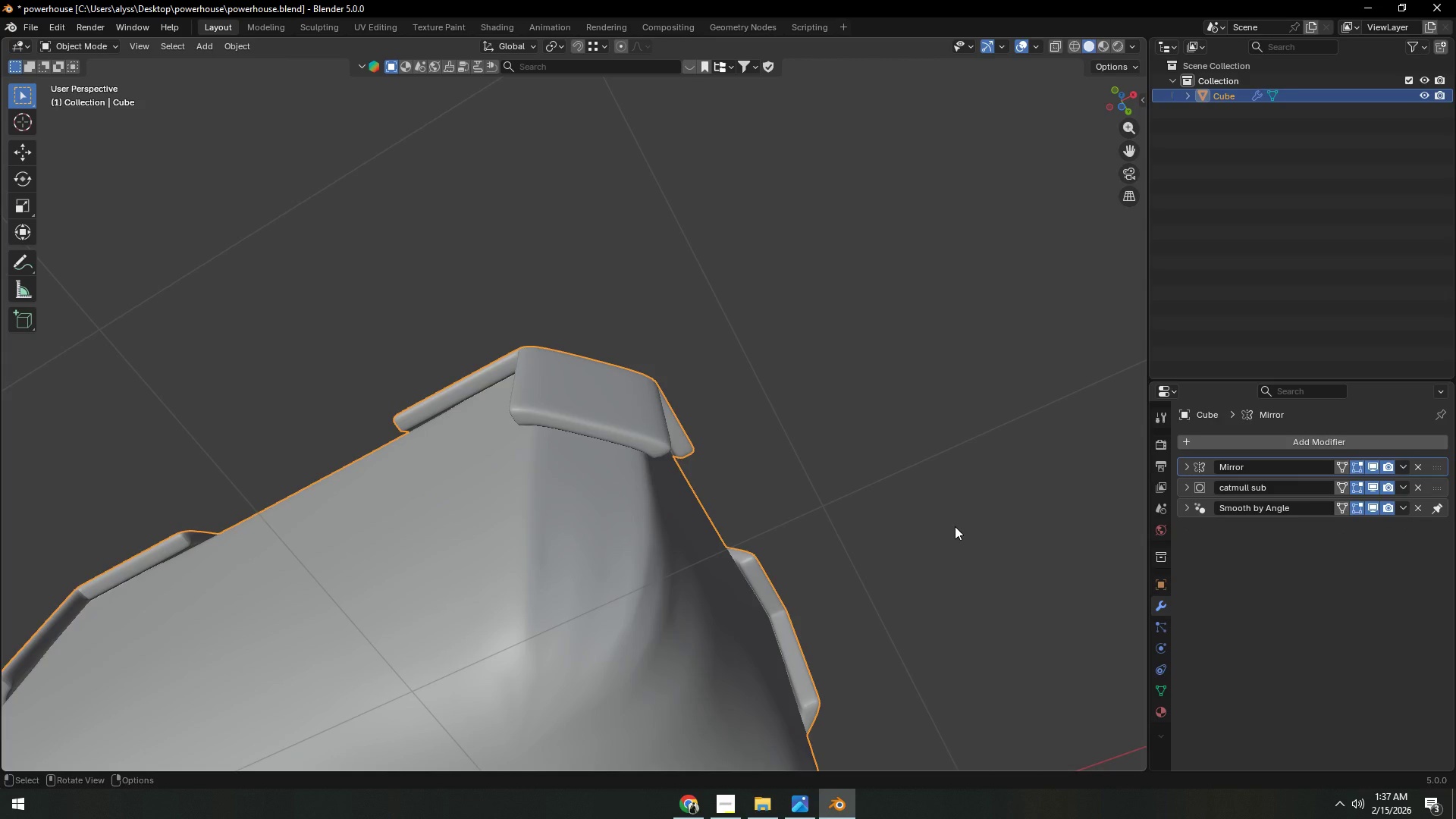 
scroll: coordinate [816, 639], scroll_direction: down, amount: 3.0
 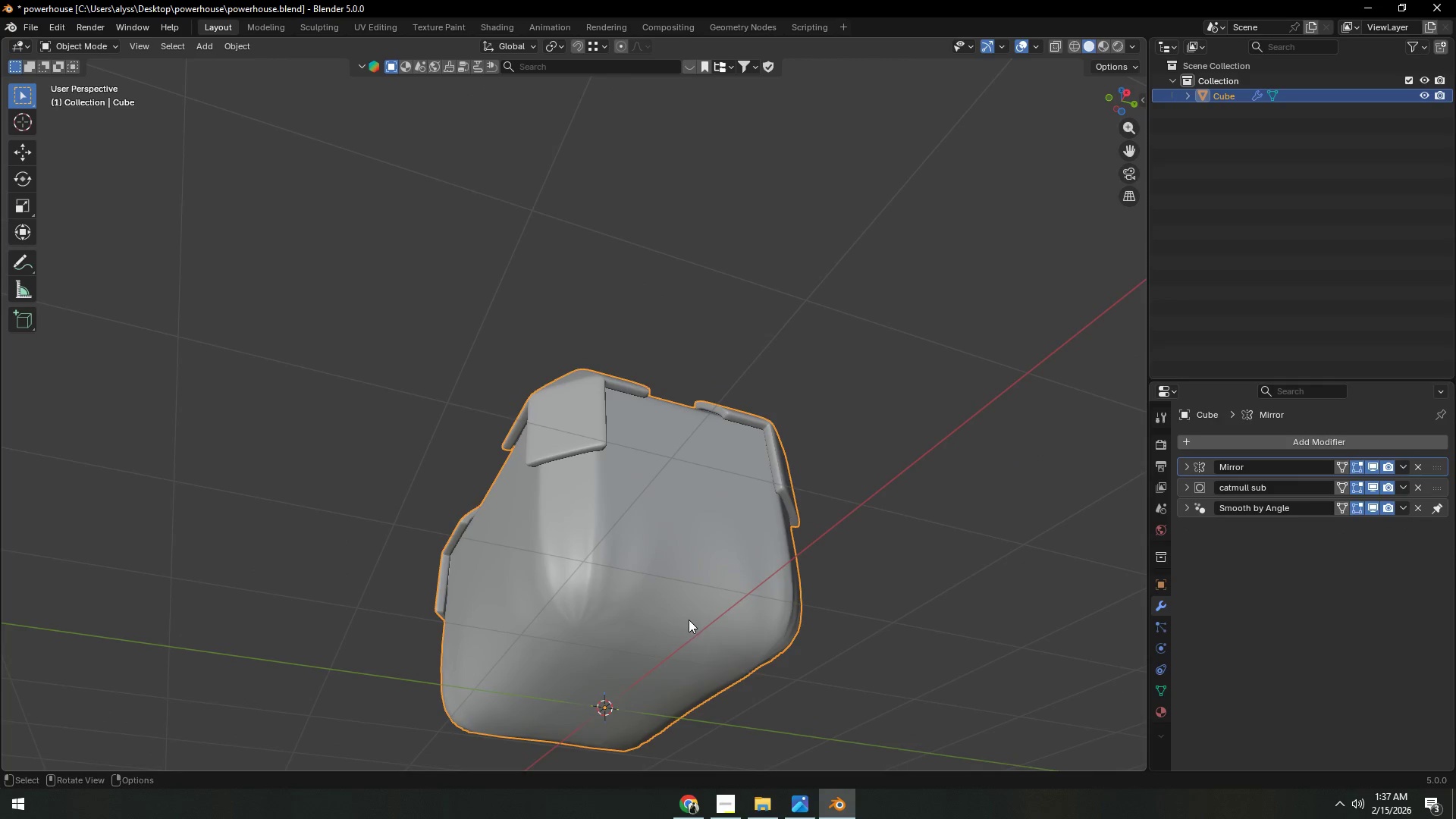 
key(Tab)
 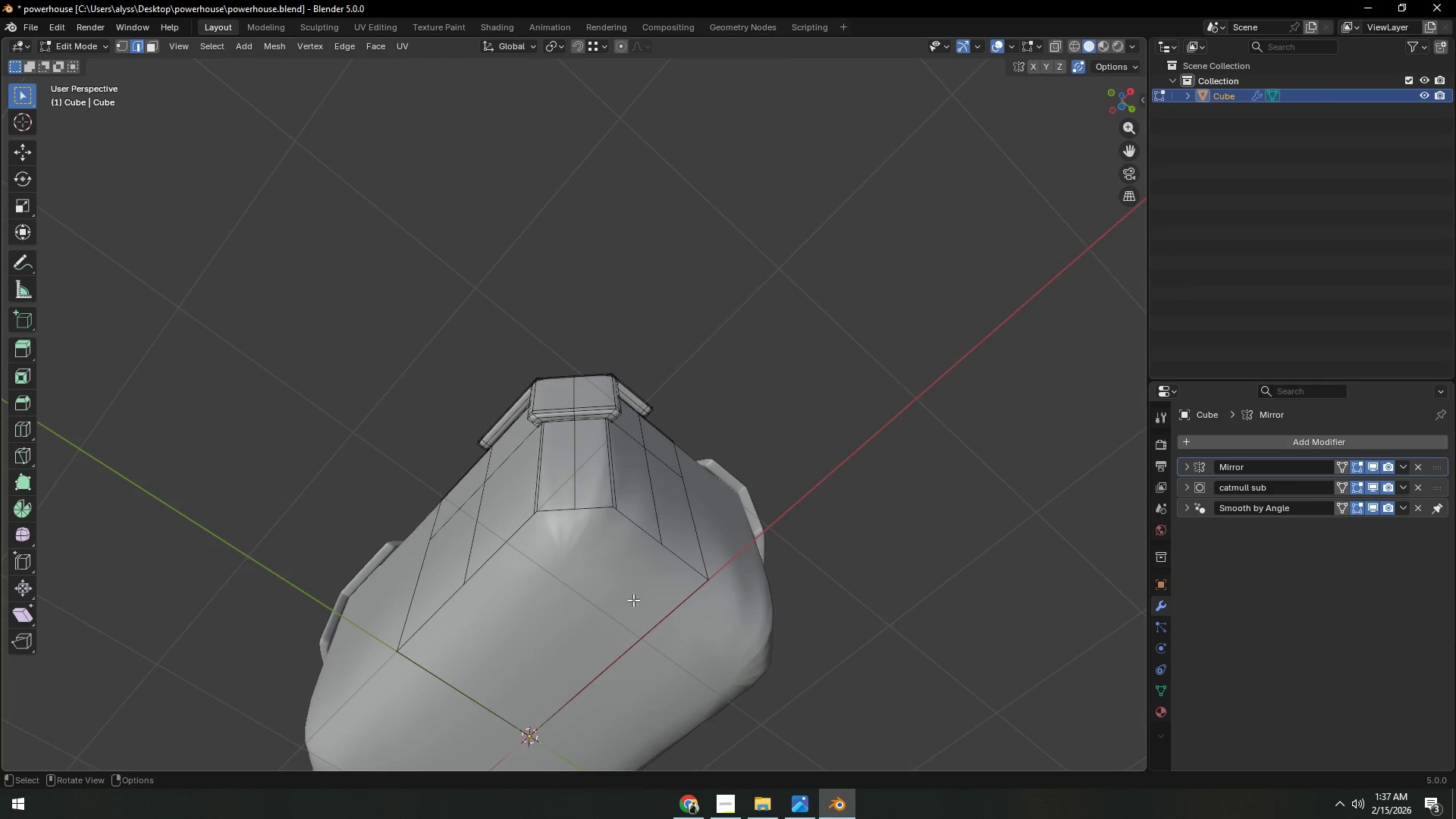 
key(3)
 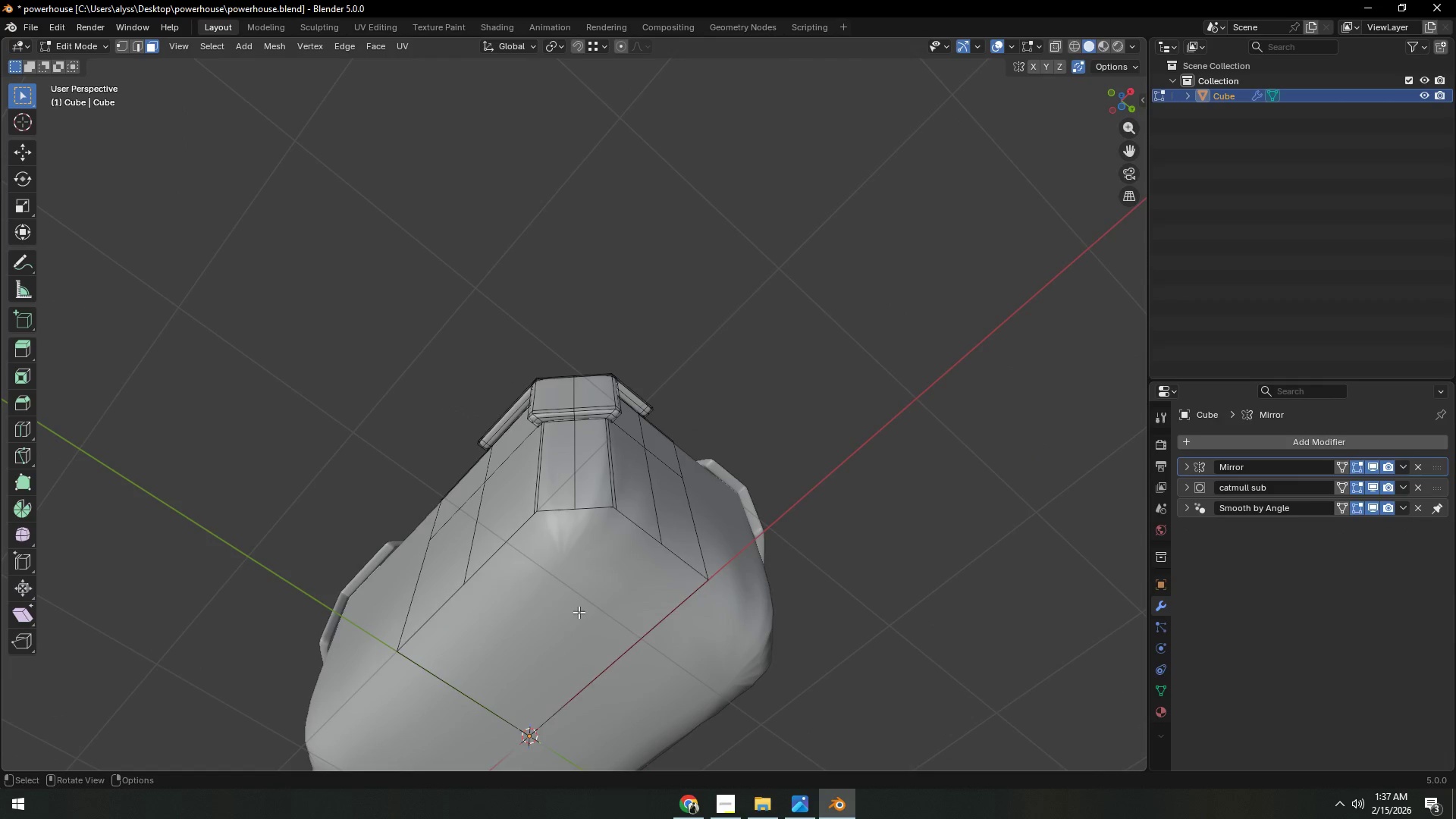 
left_click([579, 612])
 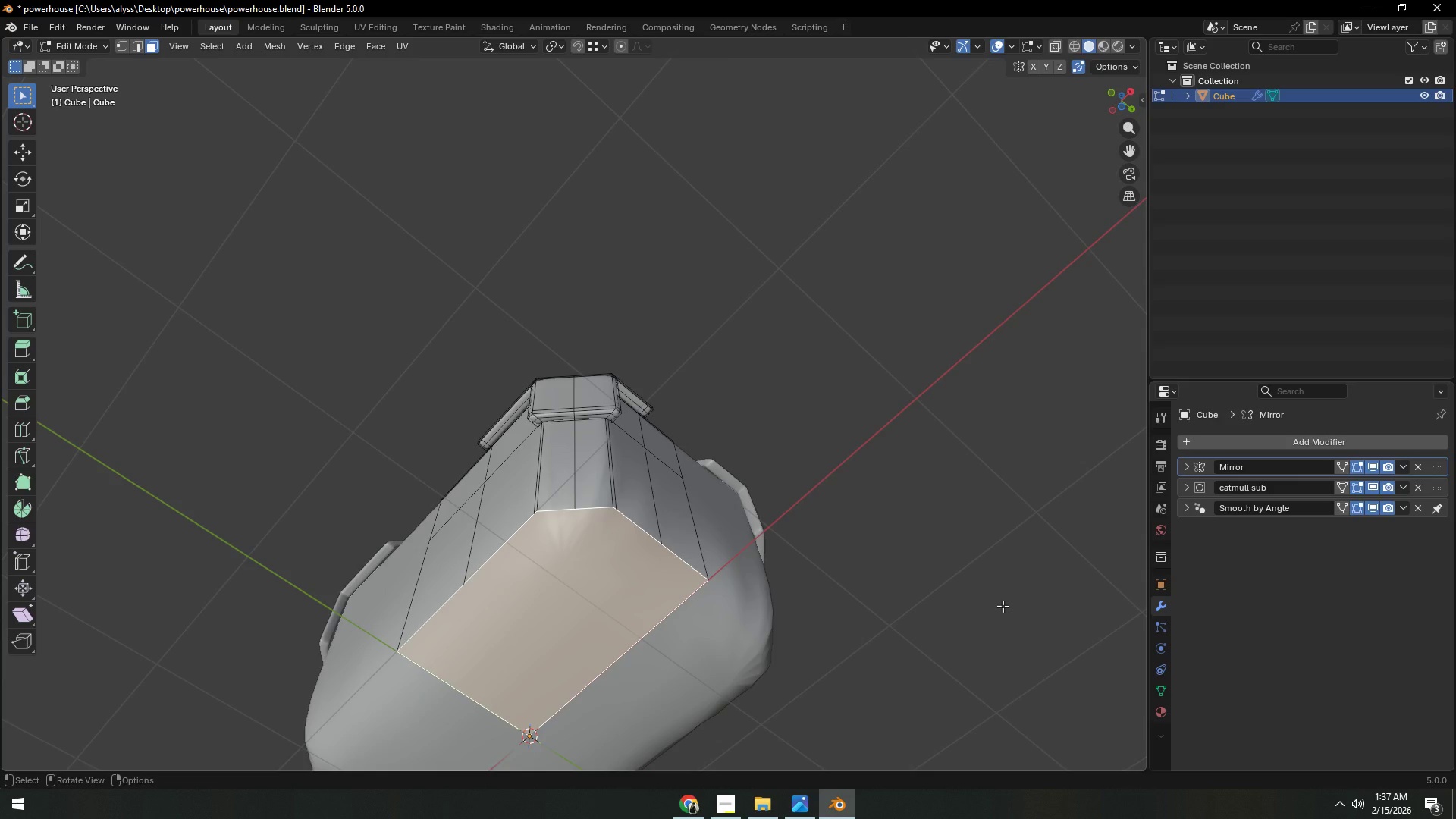 
key(I)
 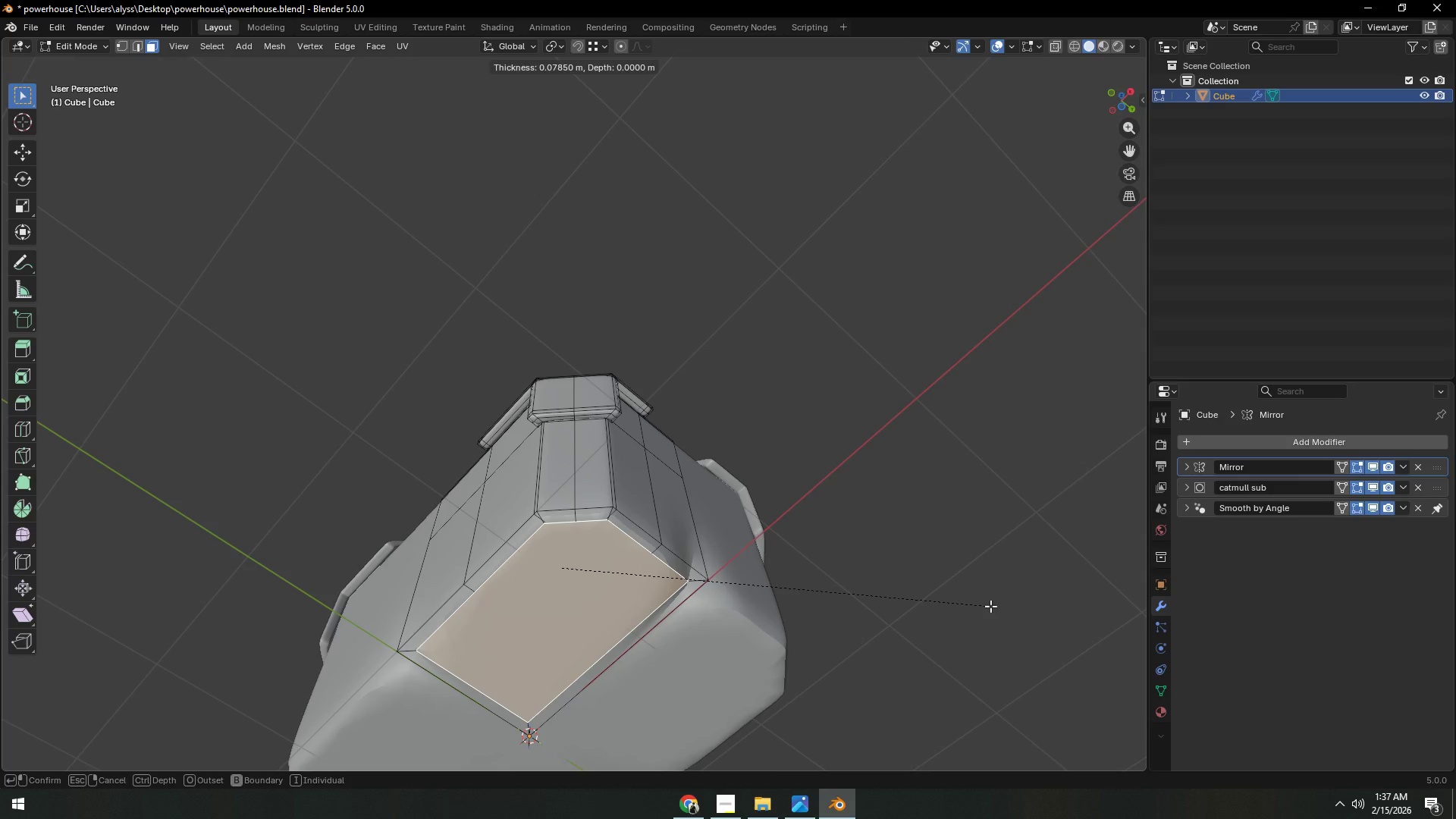 
wait(6.23)
 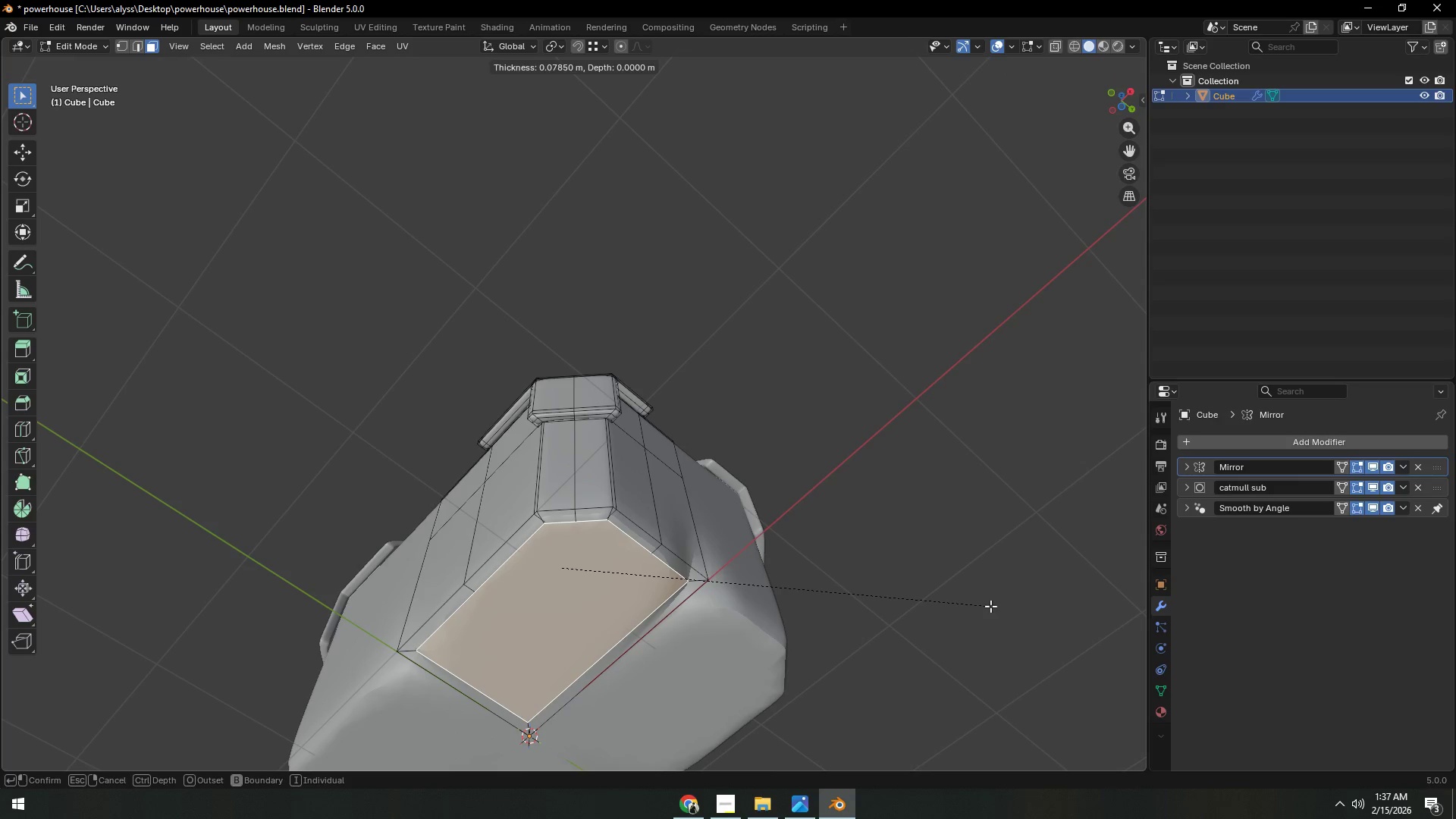 
key(B)
 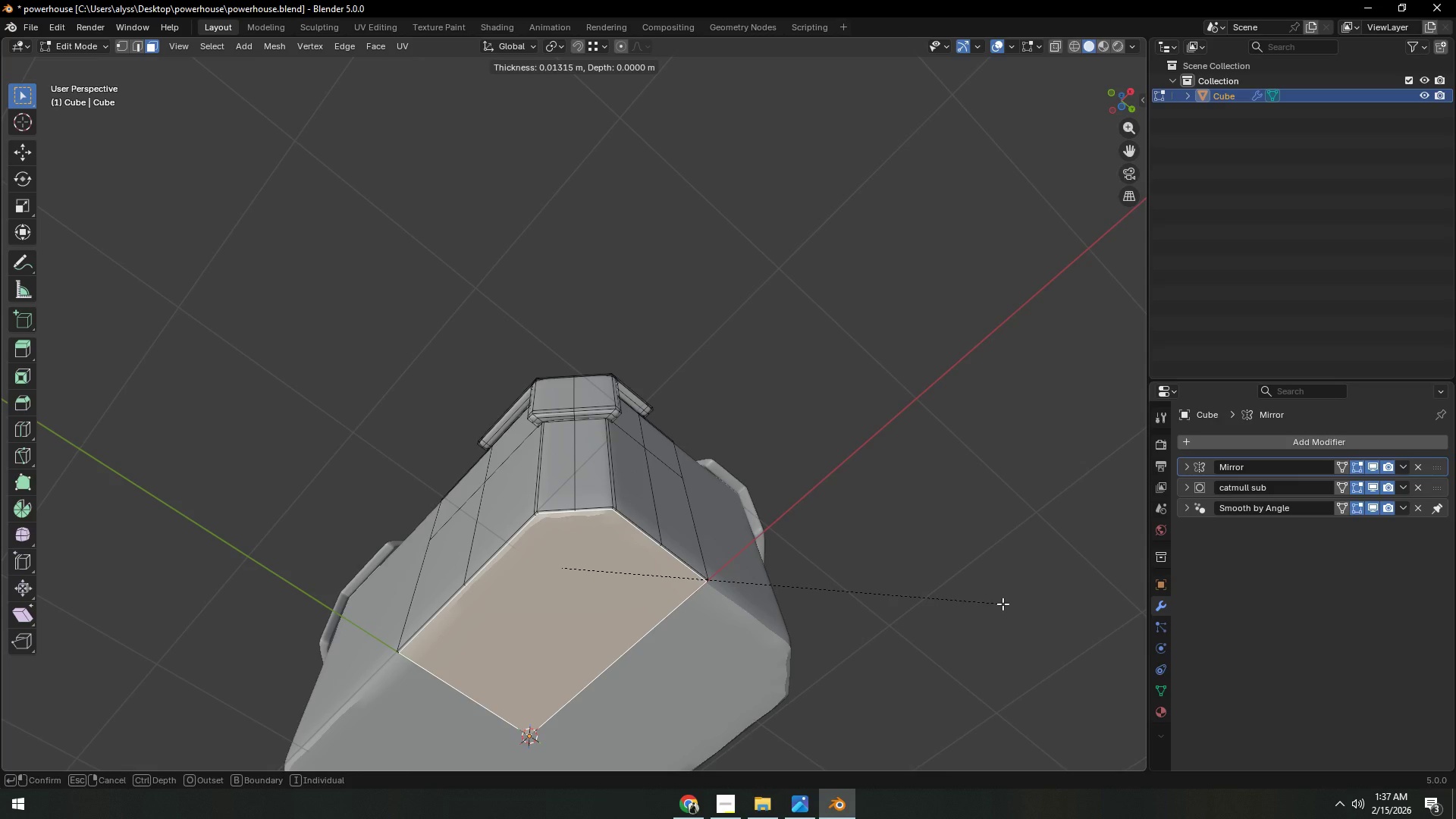 
wait(10.28)
 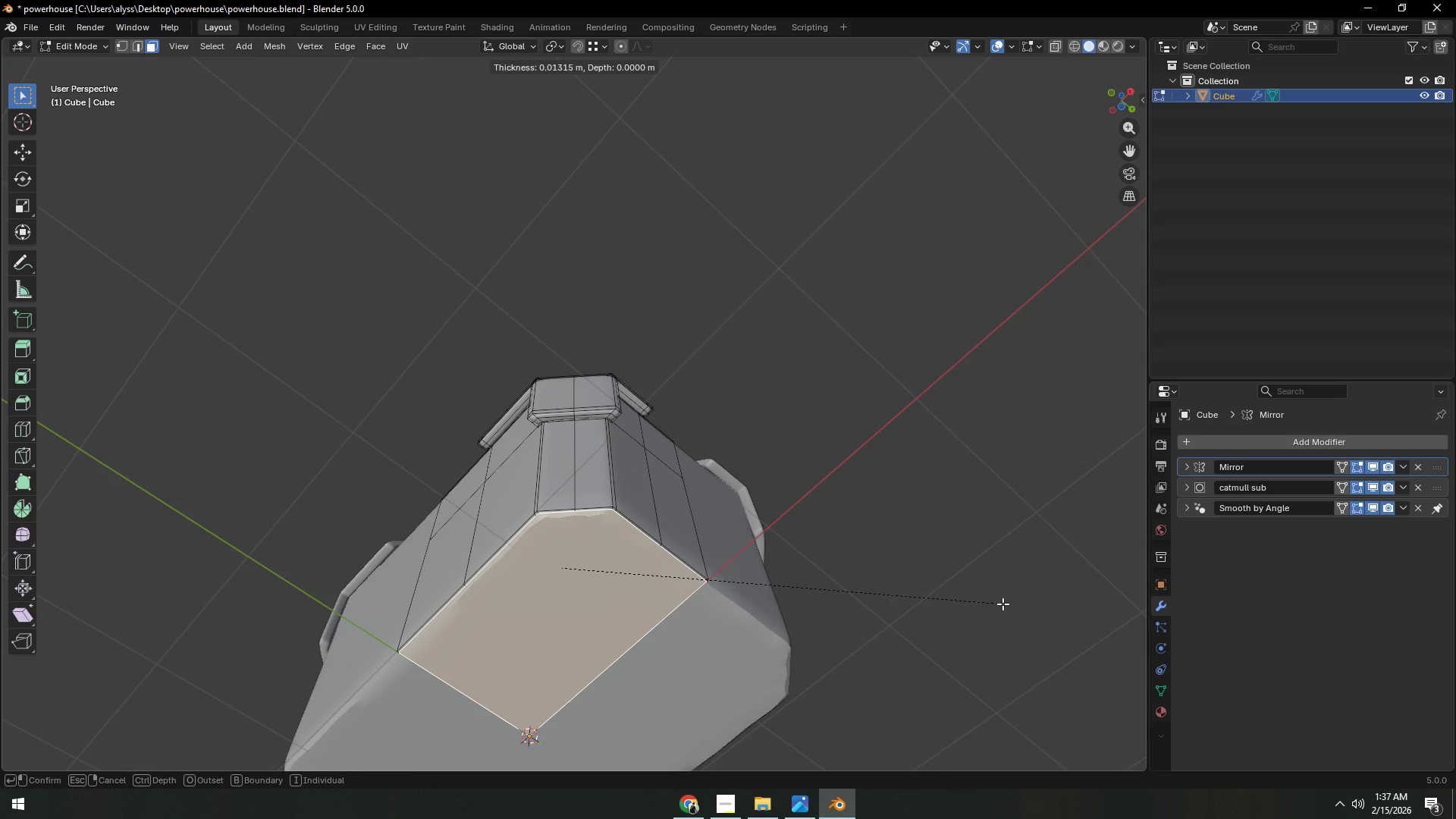 
left_click([999, 610])
 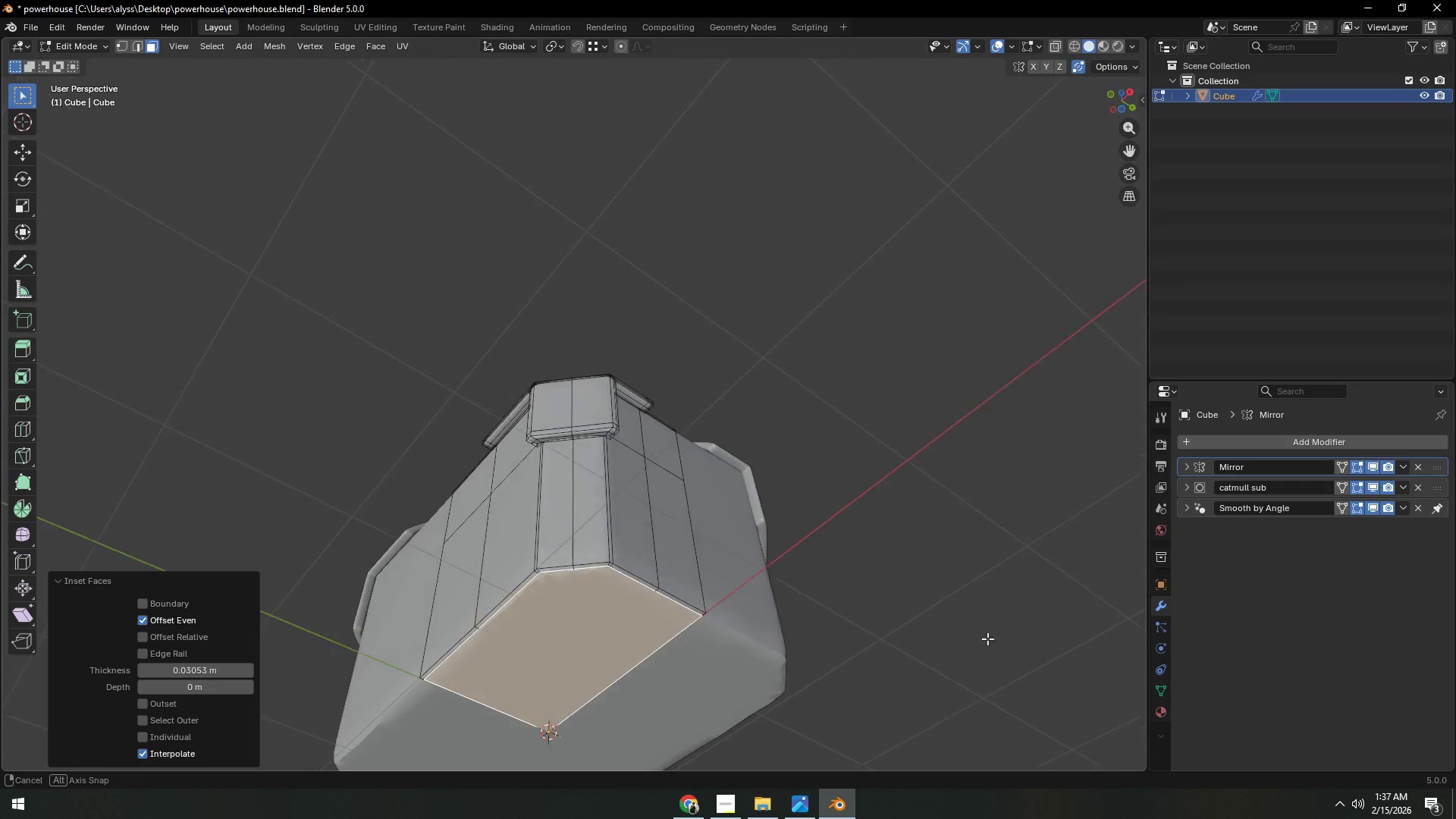 
key(Control+R)
 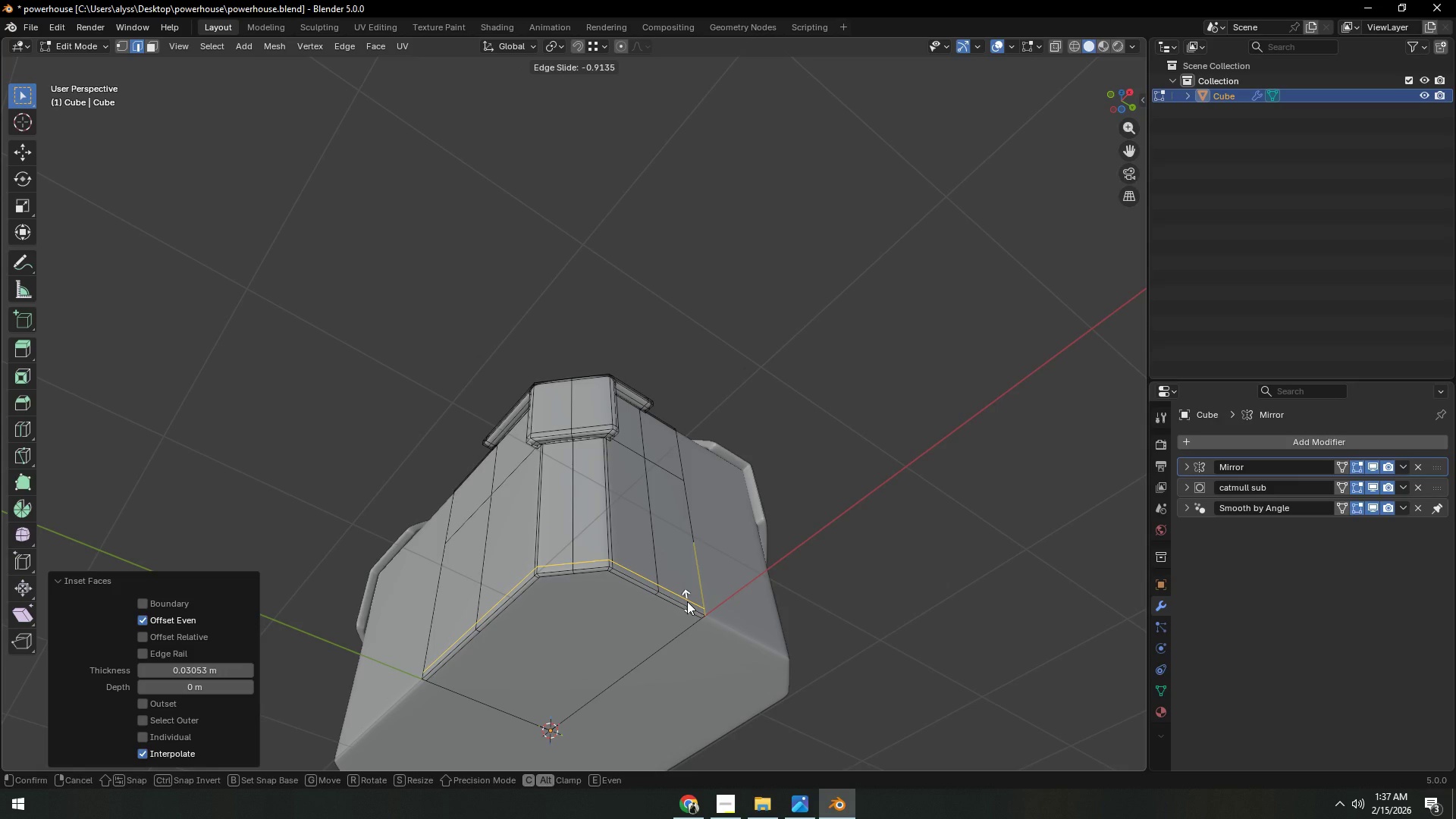 
left_click([687, 601])
 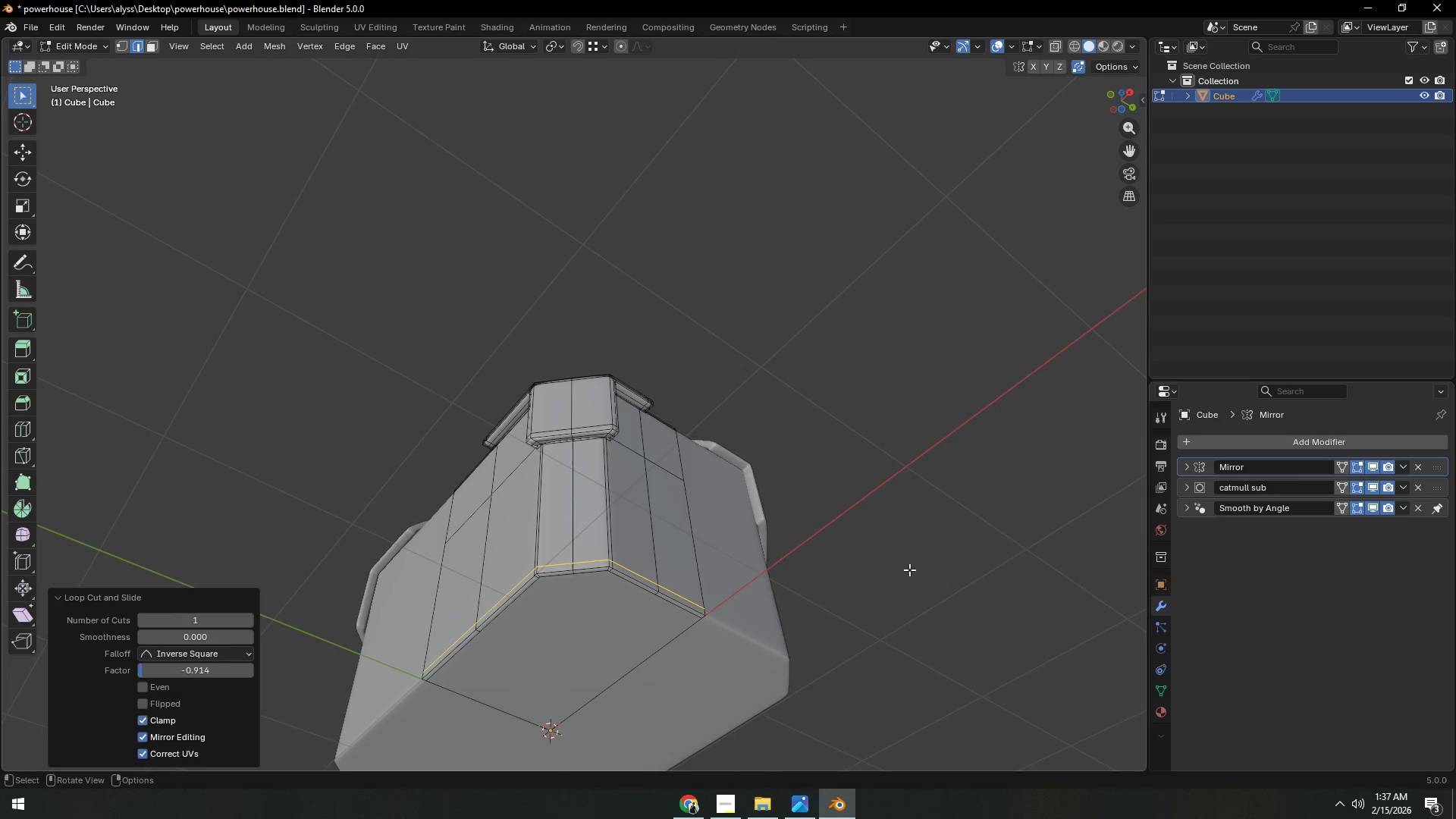 
double_click([932, 567])
 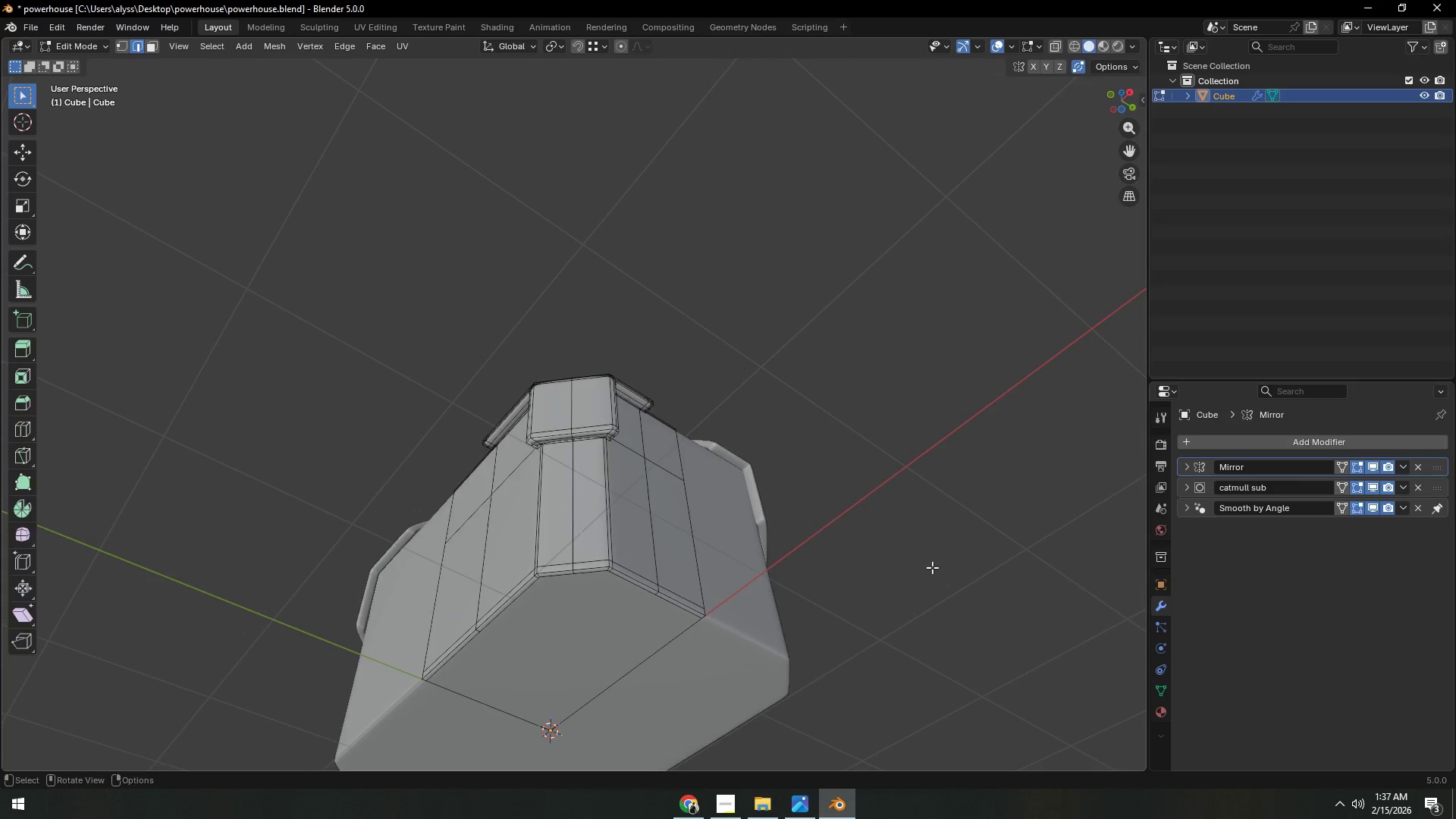 
key(Tab)
 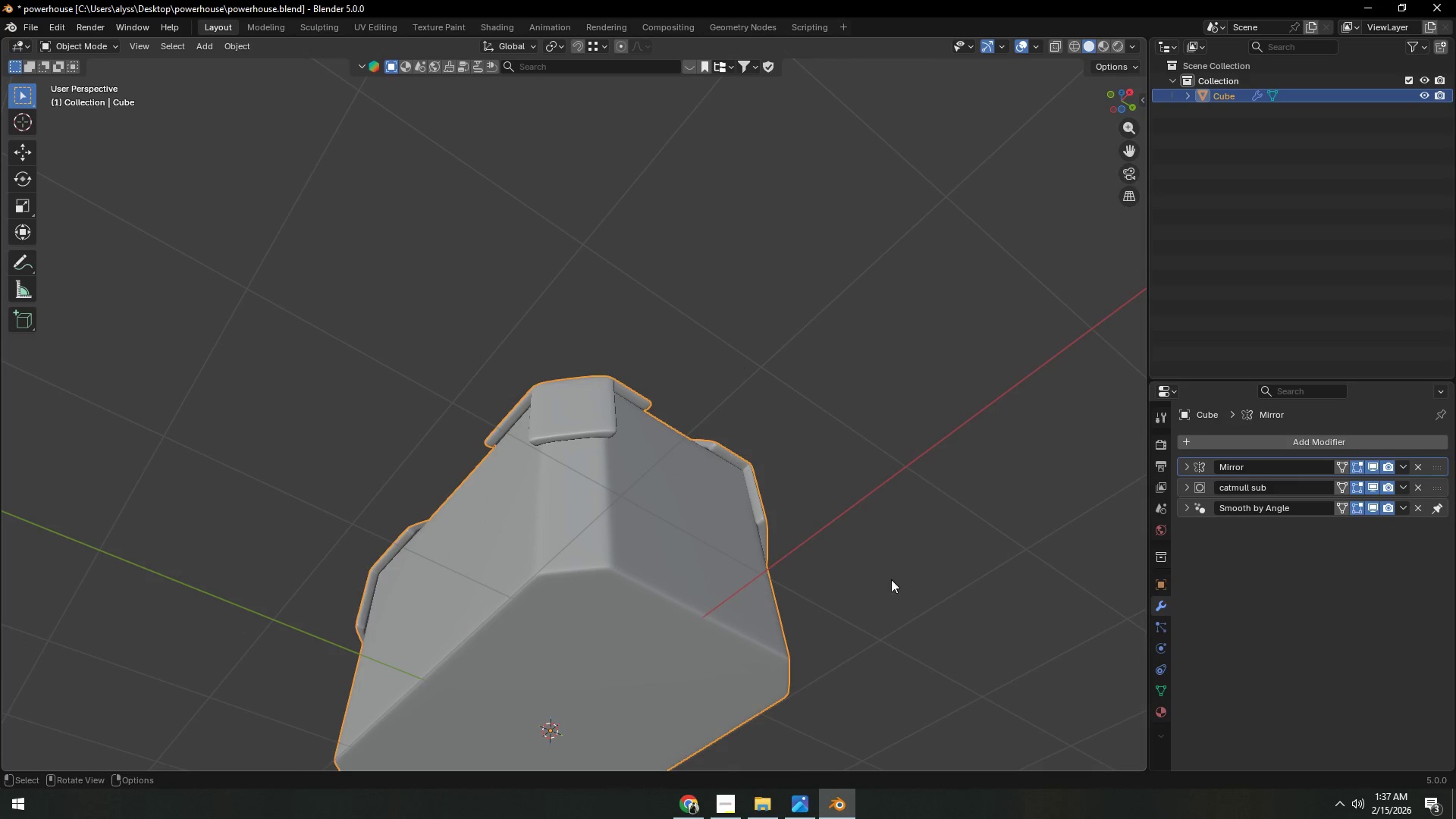 
scroll: coordinate [853, 593], scroll_direction: up, amount: 6.0
 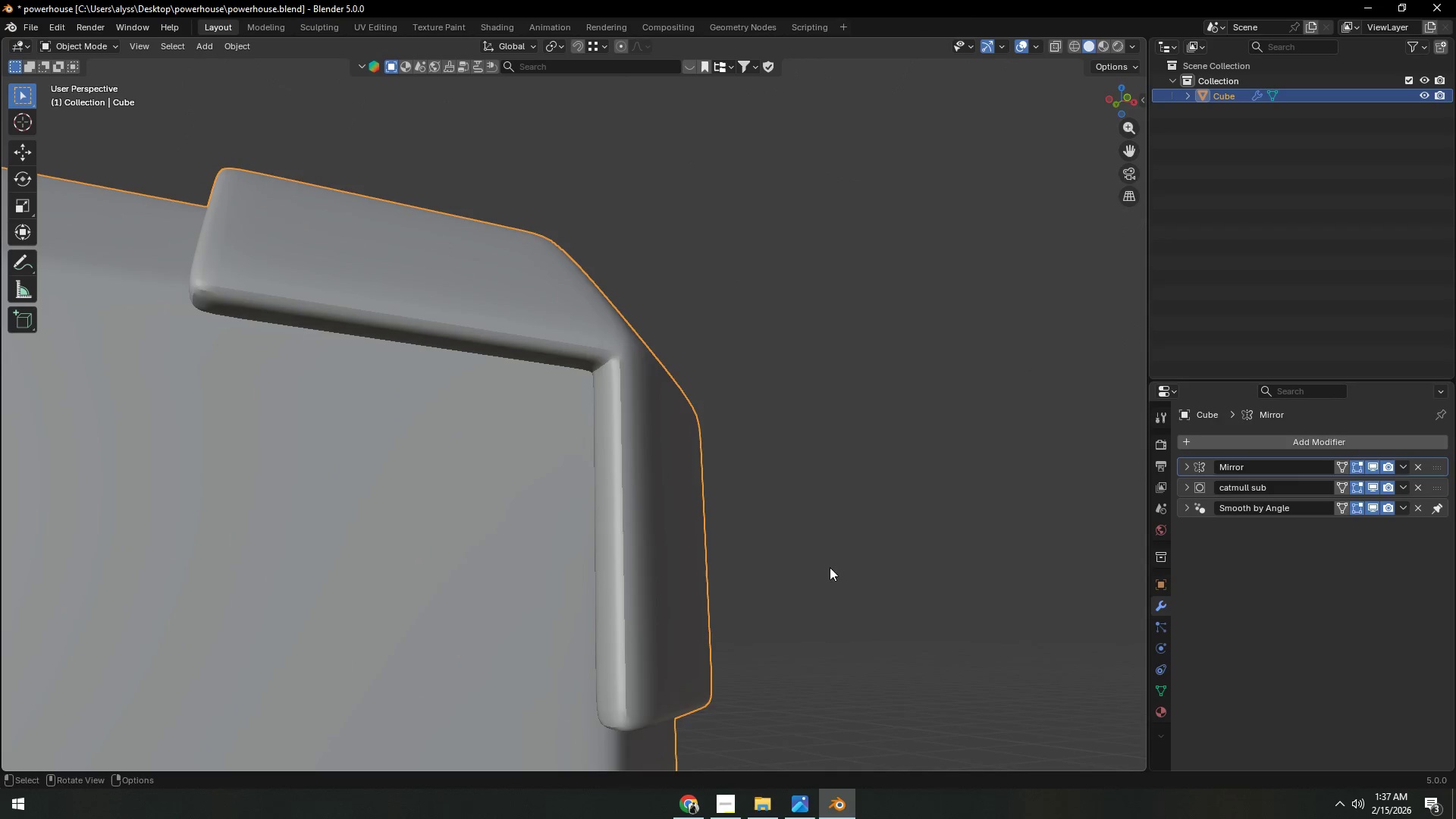 
left_click([669, 513])
 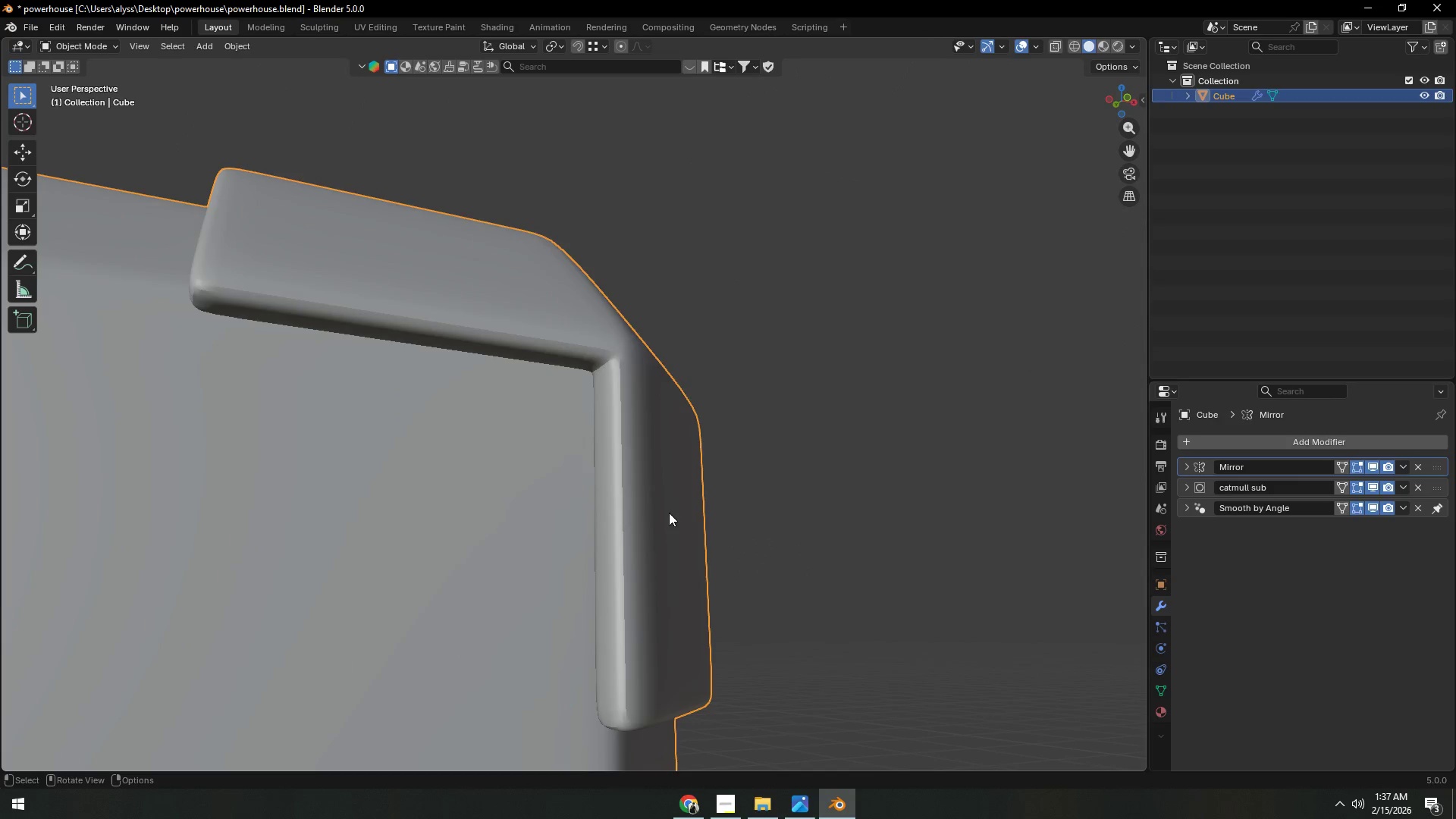 
key(Tab)
 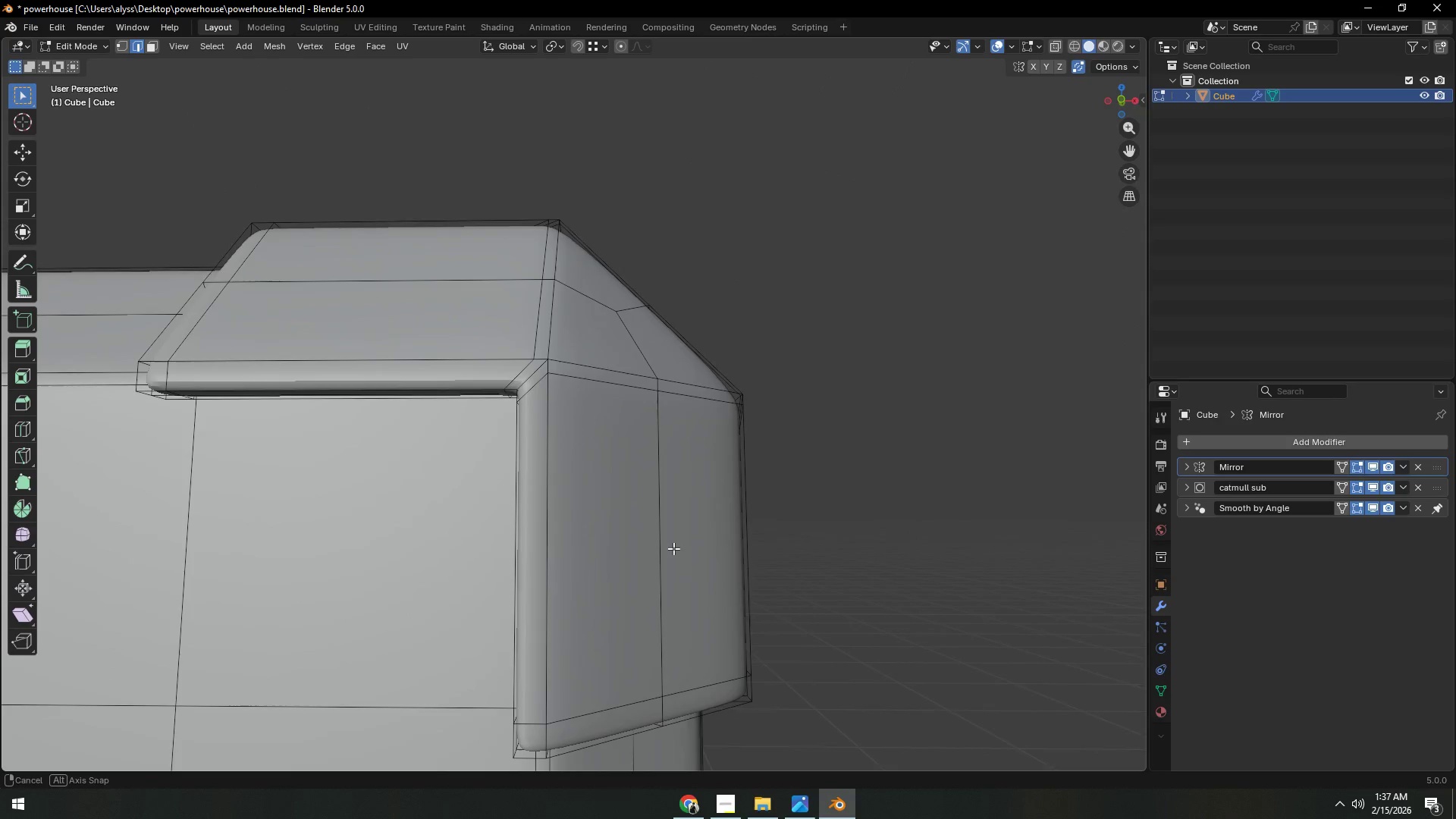 
scroll: coordinate [673, 549], scroll_direction: down, amount: 1.0
 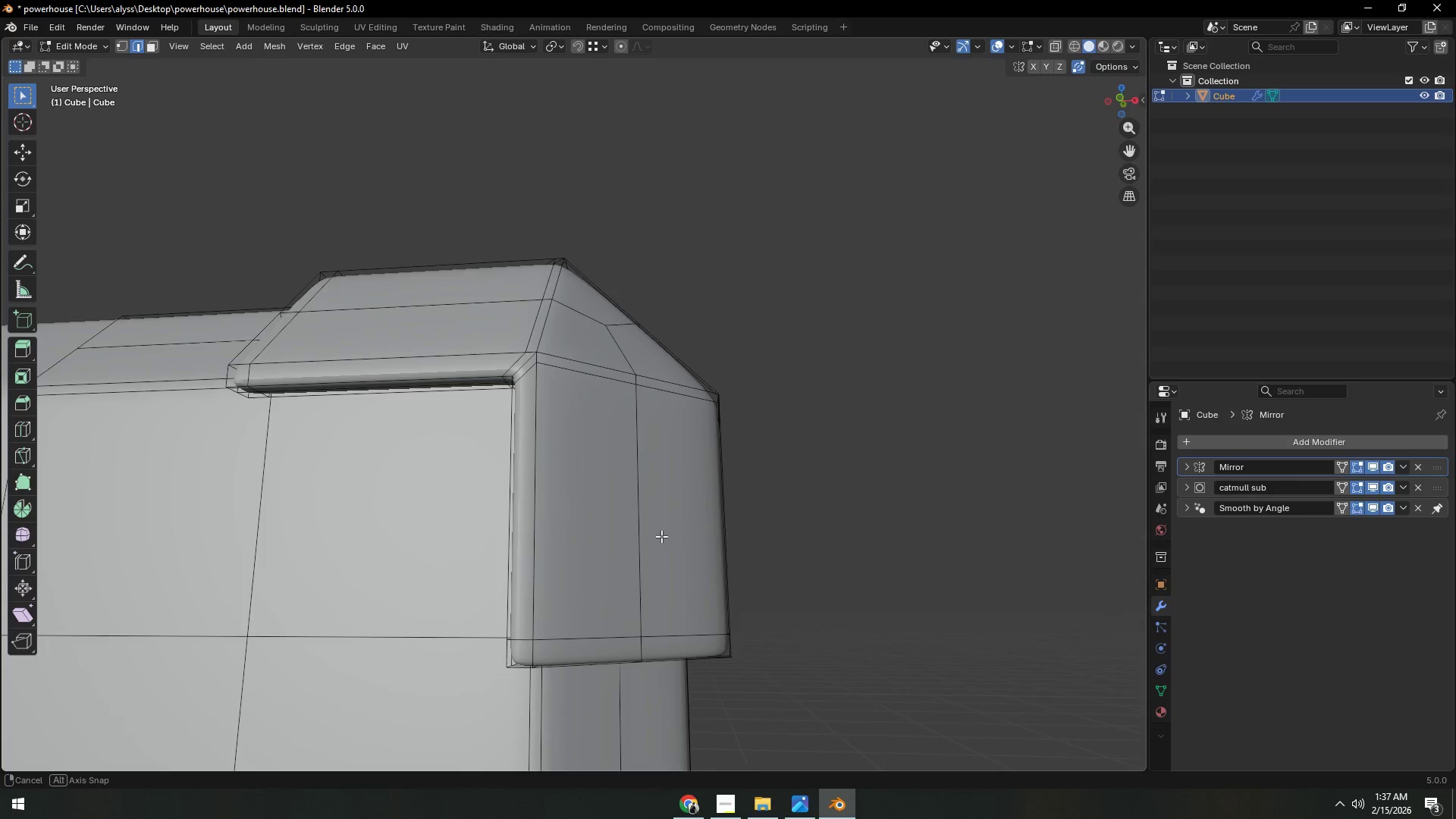 
hold_key(key=AltLeft, duration=0.69)
left_click([597, 636])
 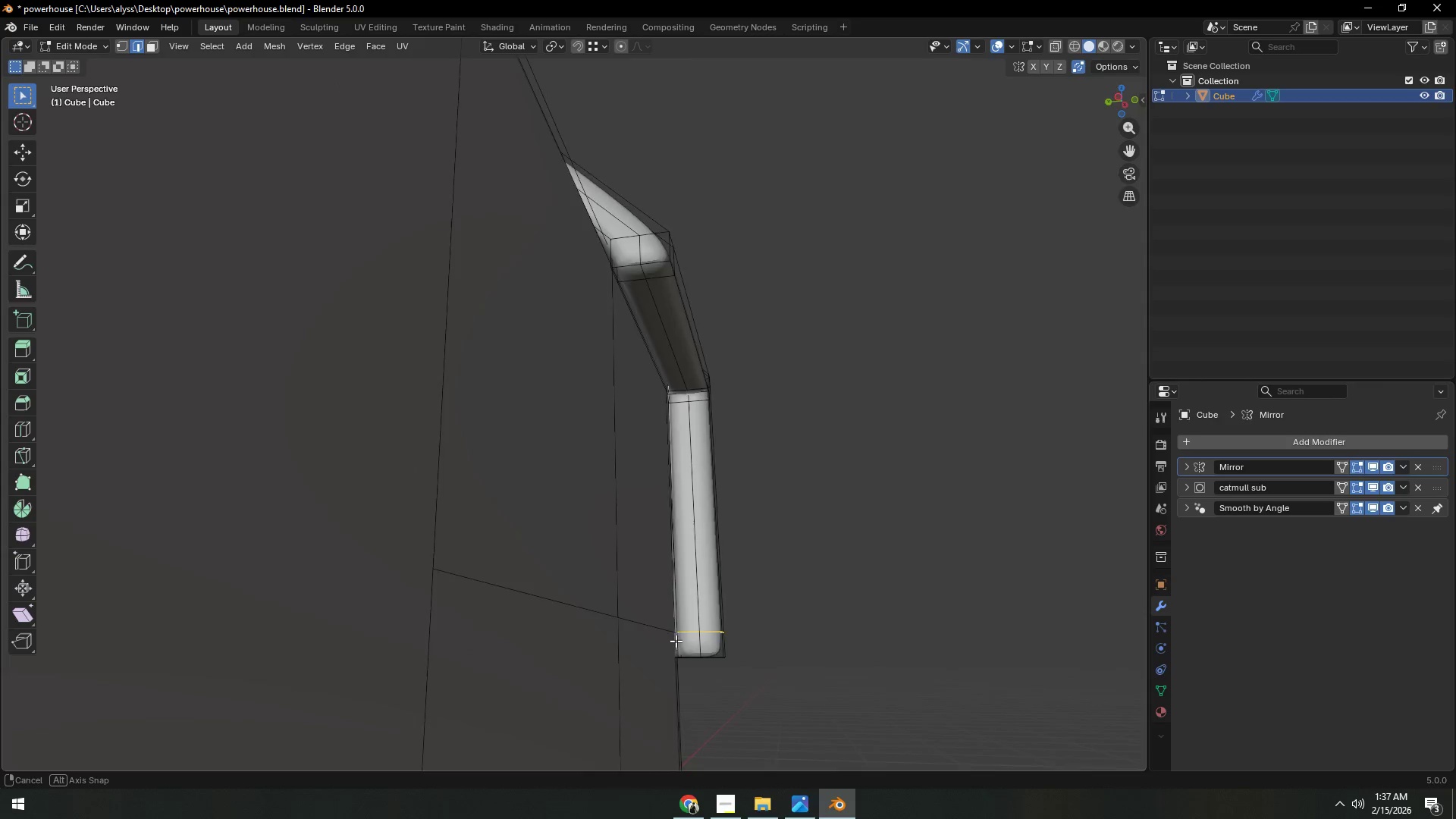 
scroll: coordinate [735, 676], scroll_direction: up, amount: 2.0
 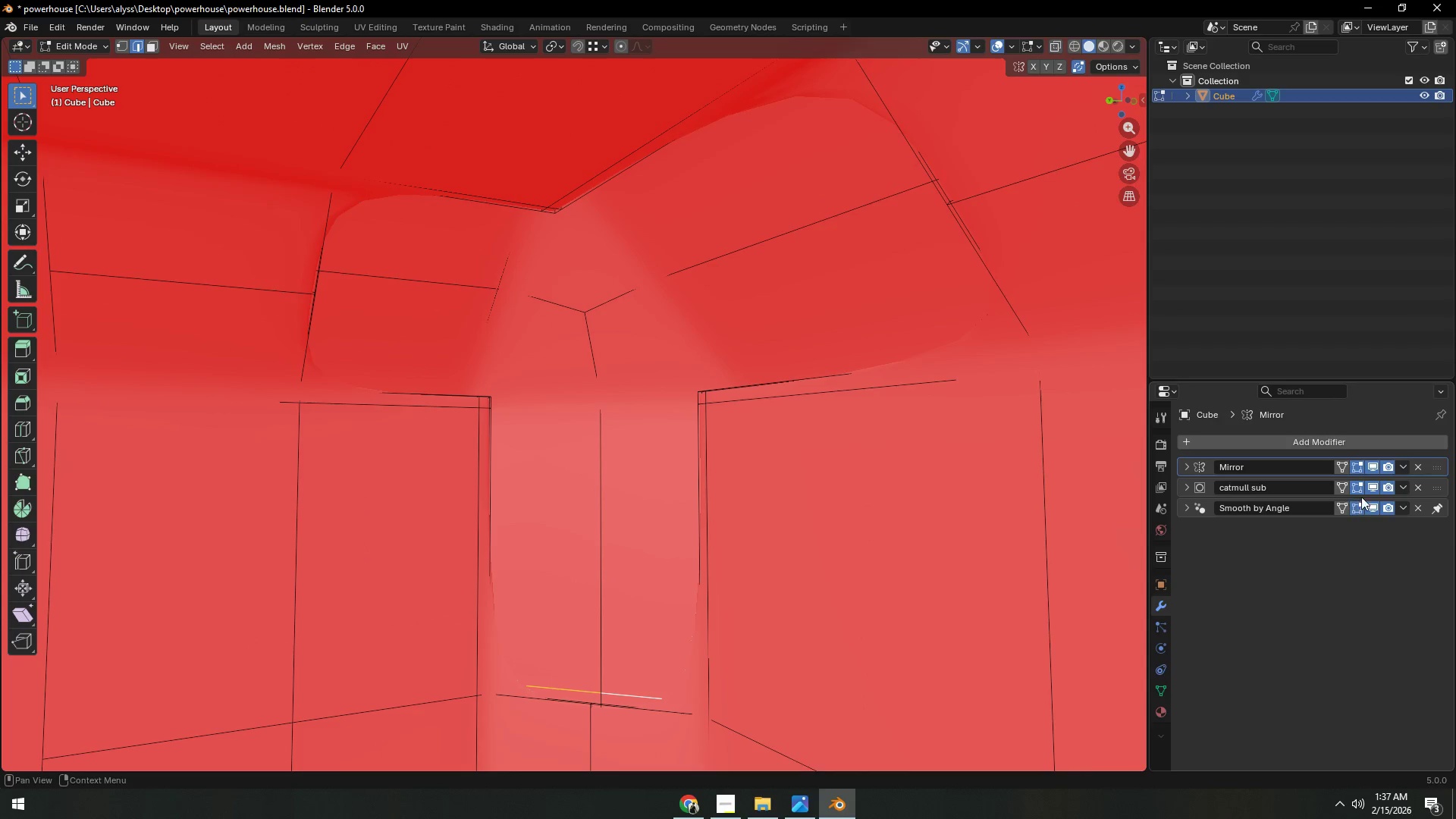 
left_click([1370, 487])
 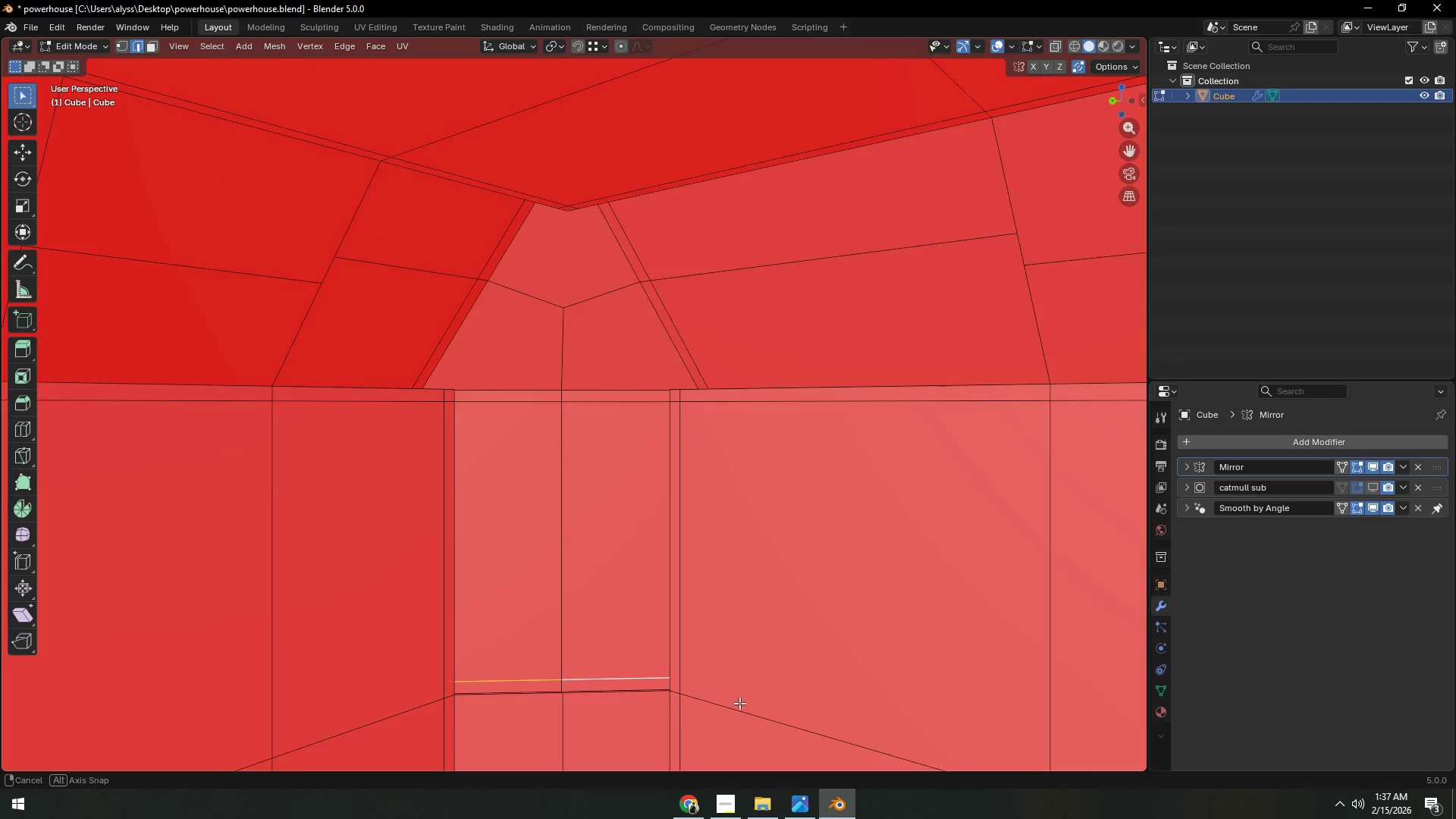 
key(Shift+ShiftLeft)
 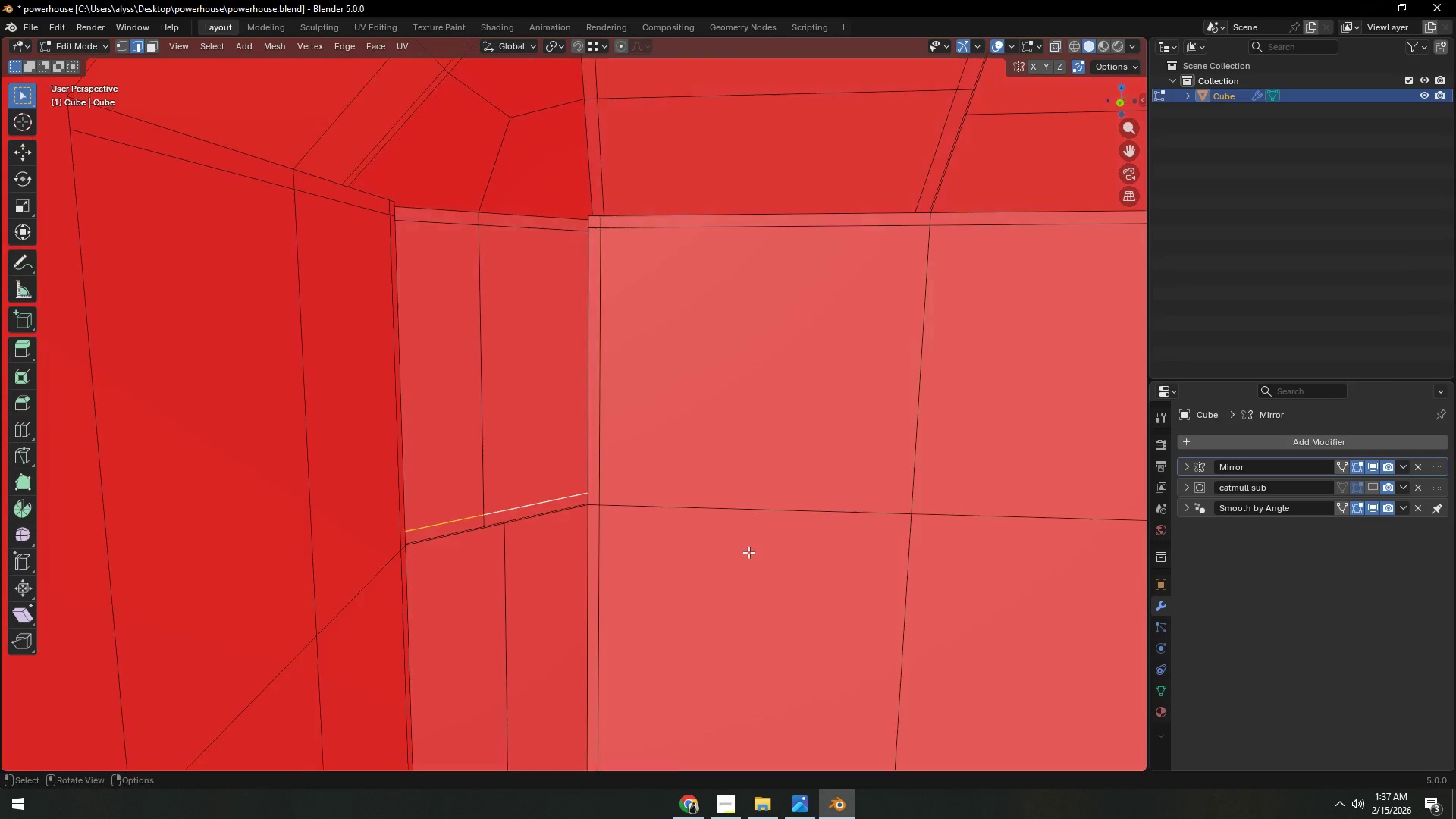 
scroll: coordinate [726, 565], scroll_direction: up, amount: 7.0
 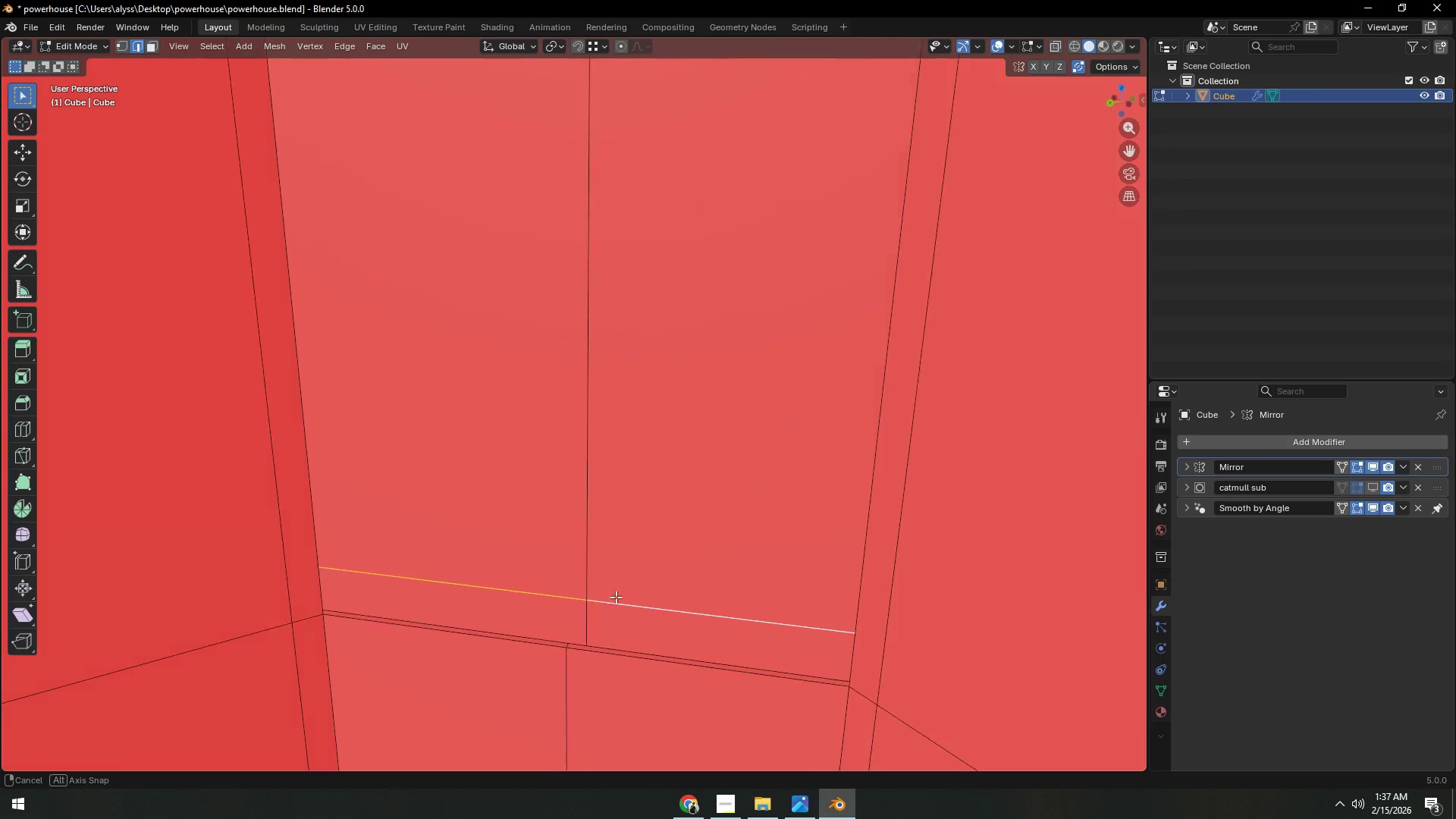 
scroll: coordinate [621, 599], scroll_direction: down, amount: 4.0
 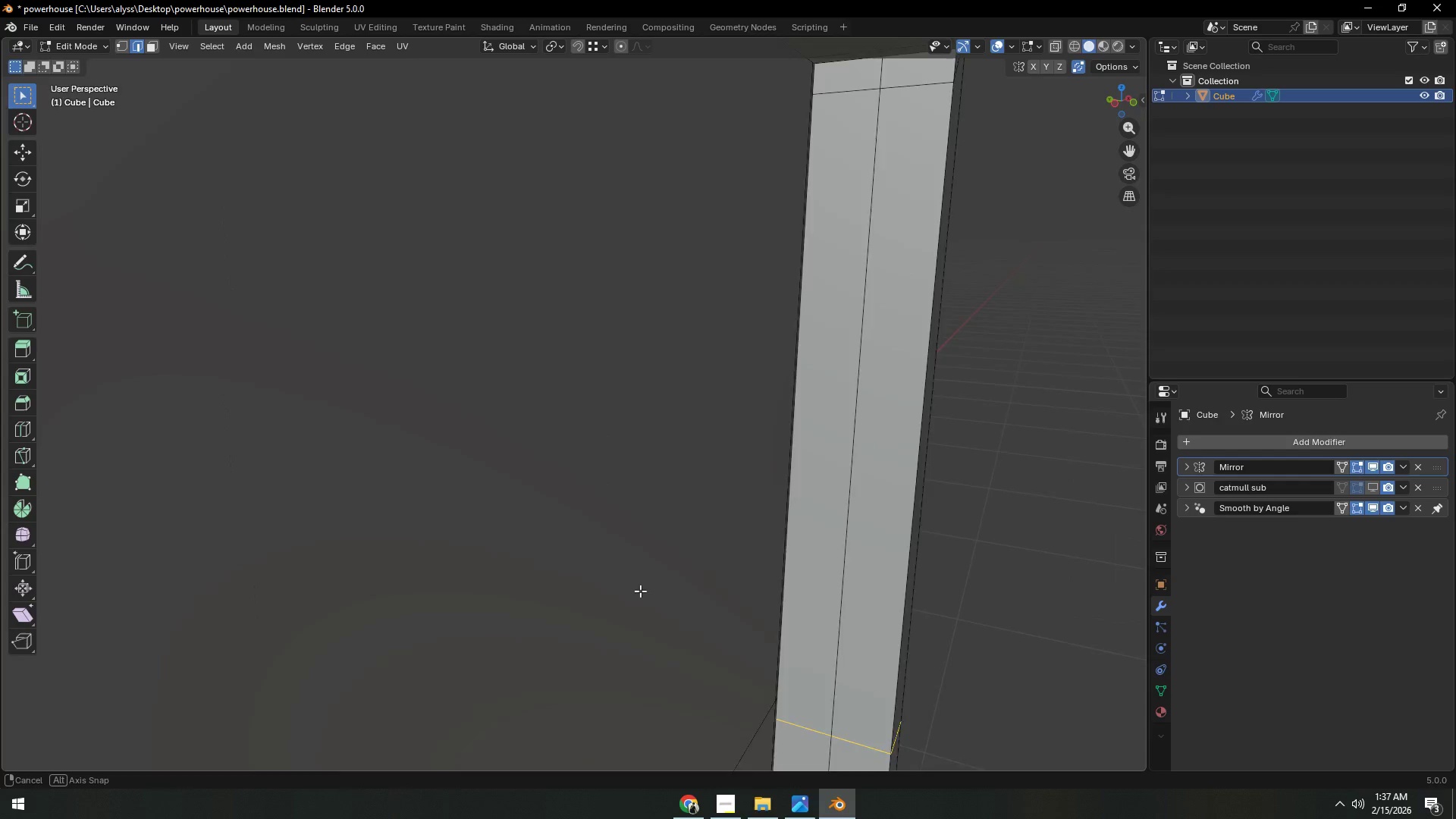 
hold_key(key=ShiftLeft, duration=0.47)
 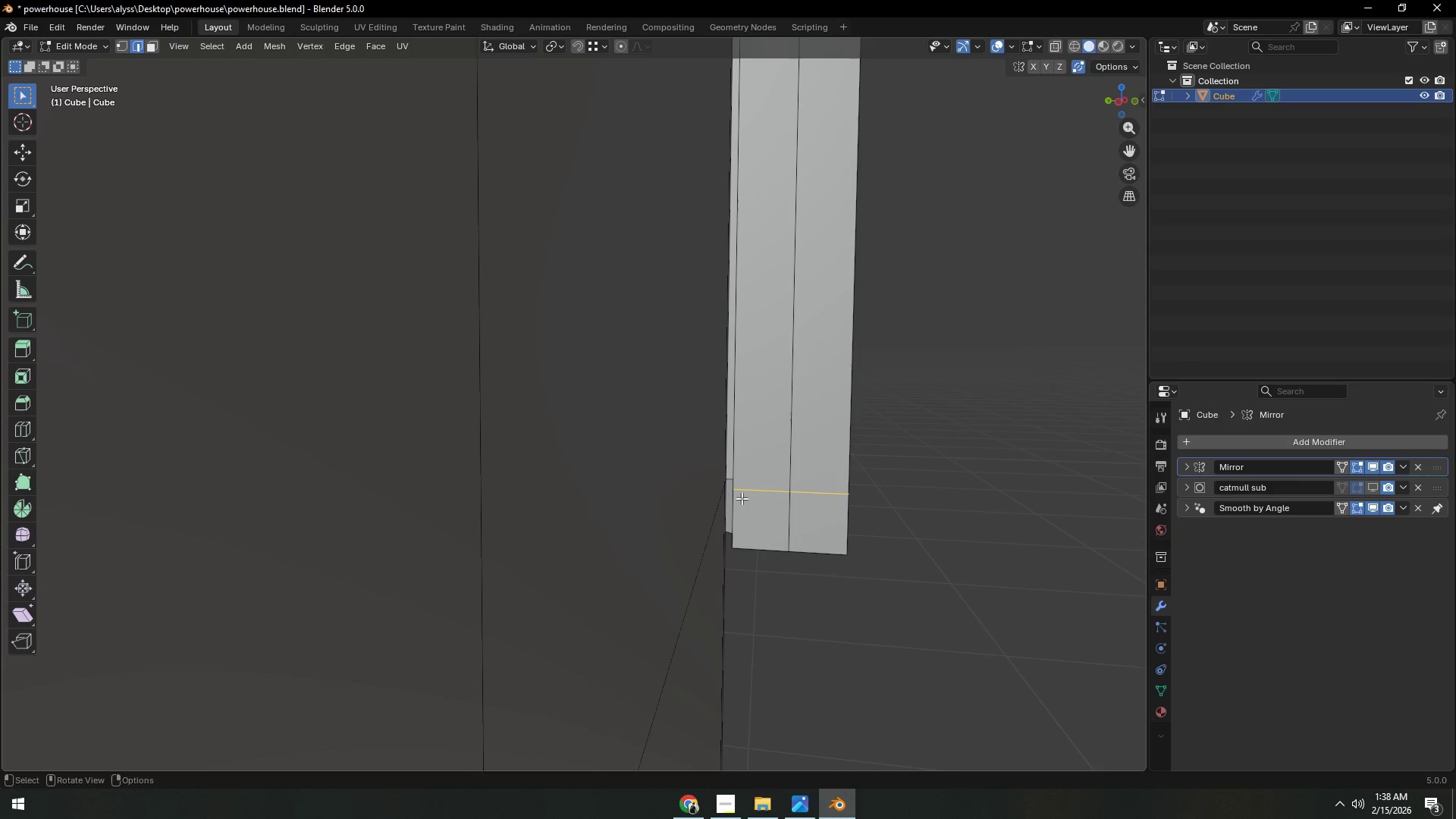 
key(1)
 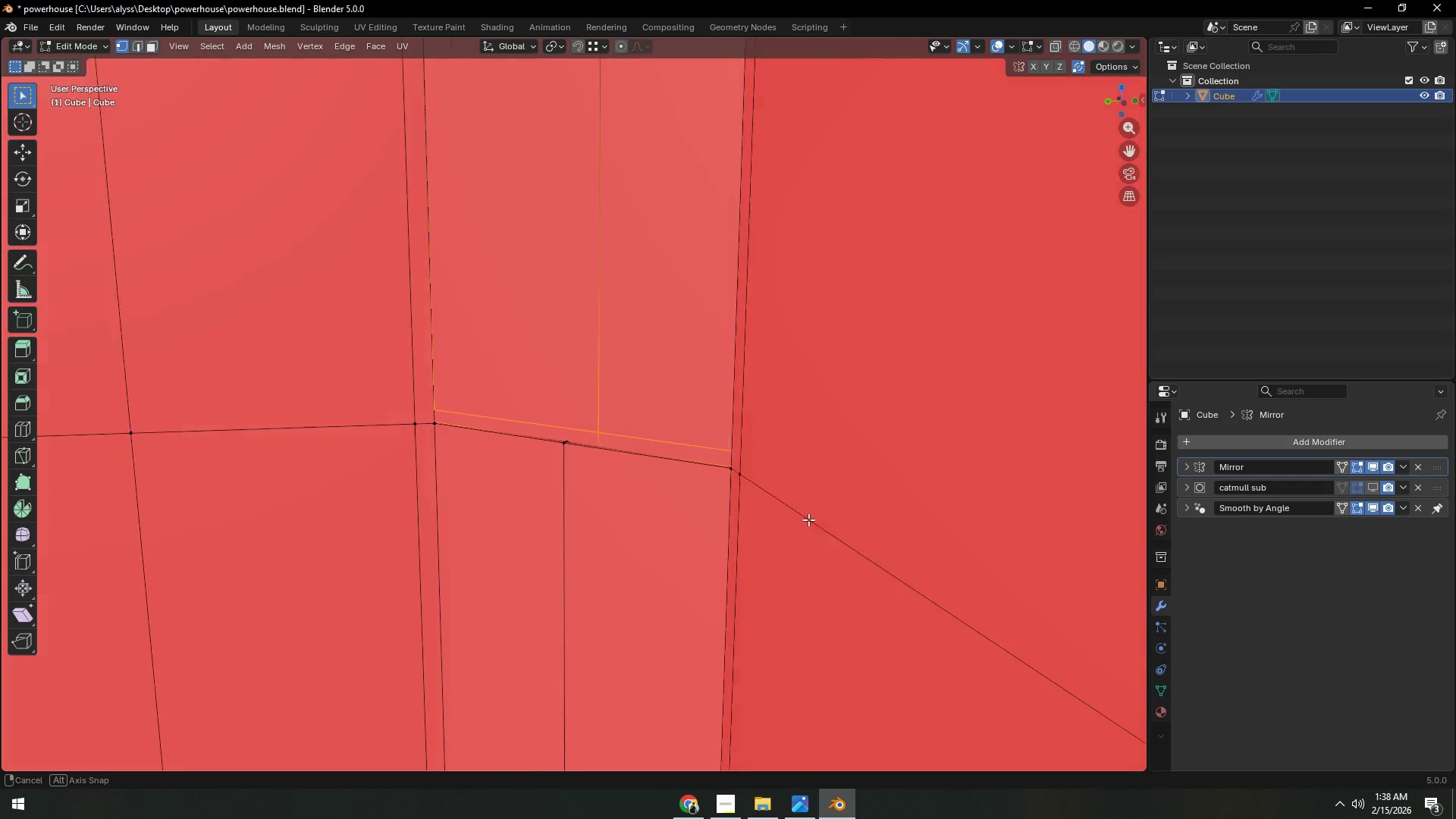 
hold_key(key=ShiftLeft, duration=0.31)
 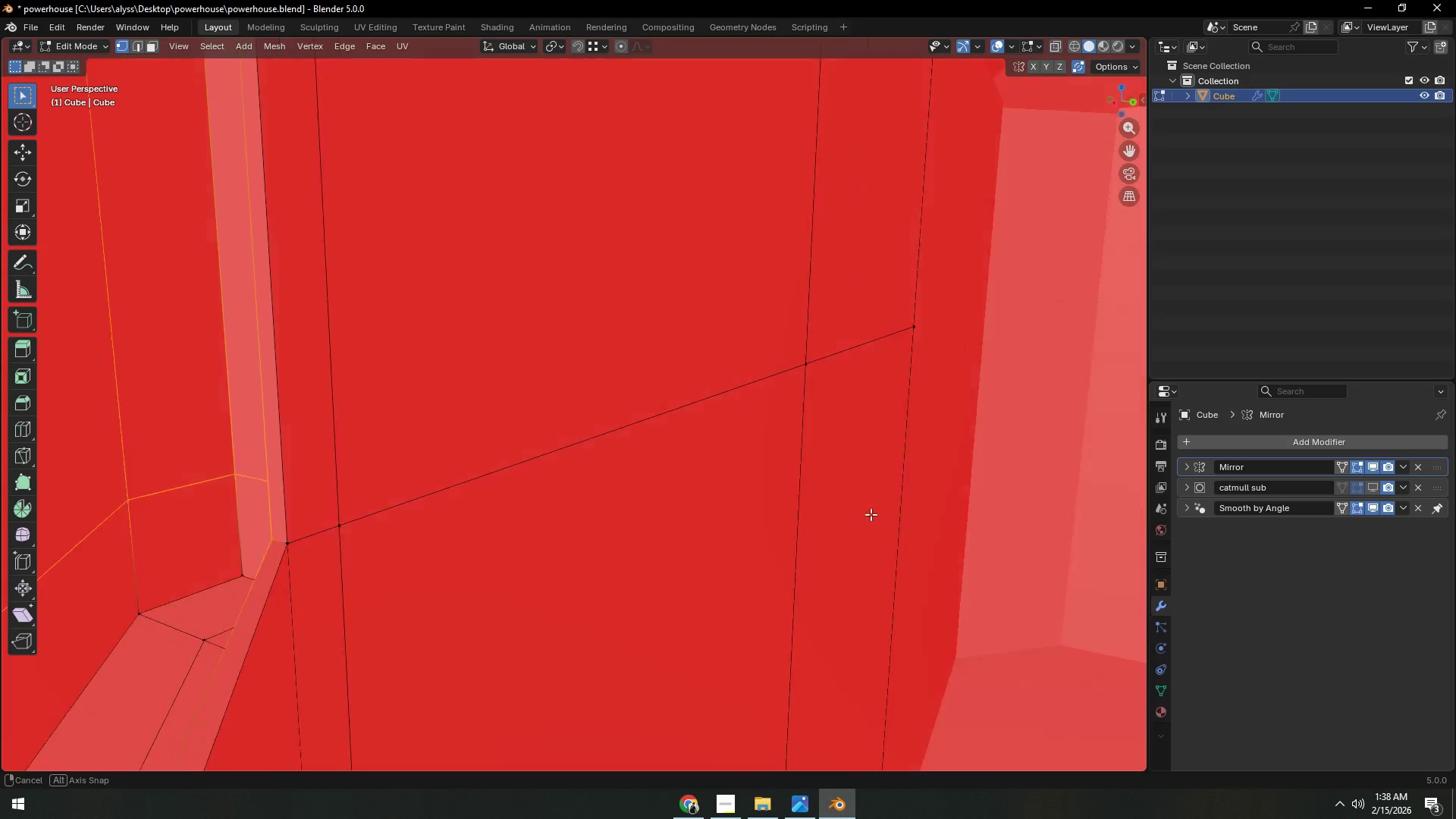 
scroll: coordinate [795, 514], scroll_direction: up, amount: 8.0
 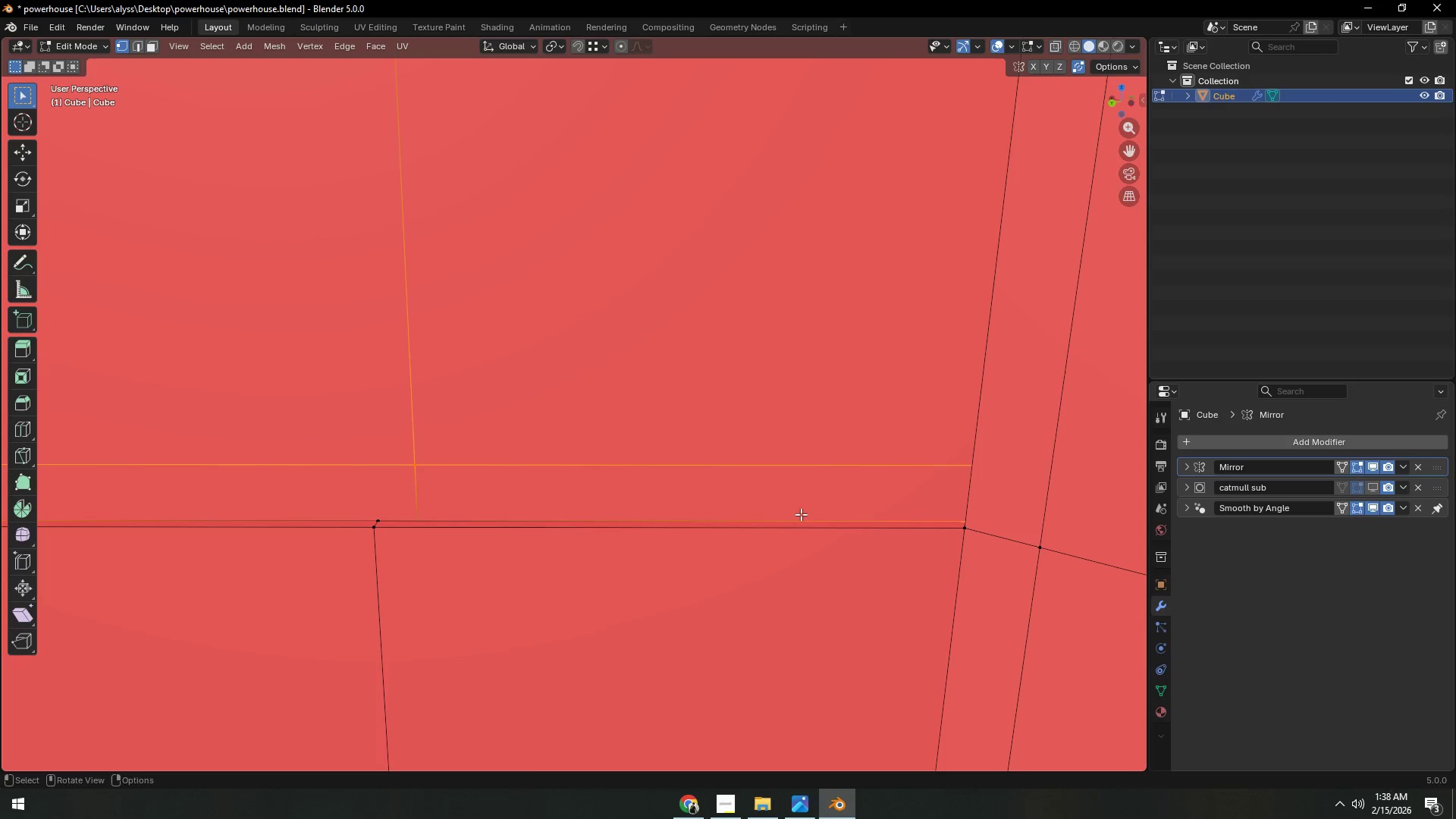 
hold_key(key=ShiftLeft, duration=0.84)
 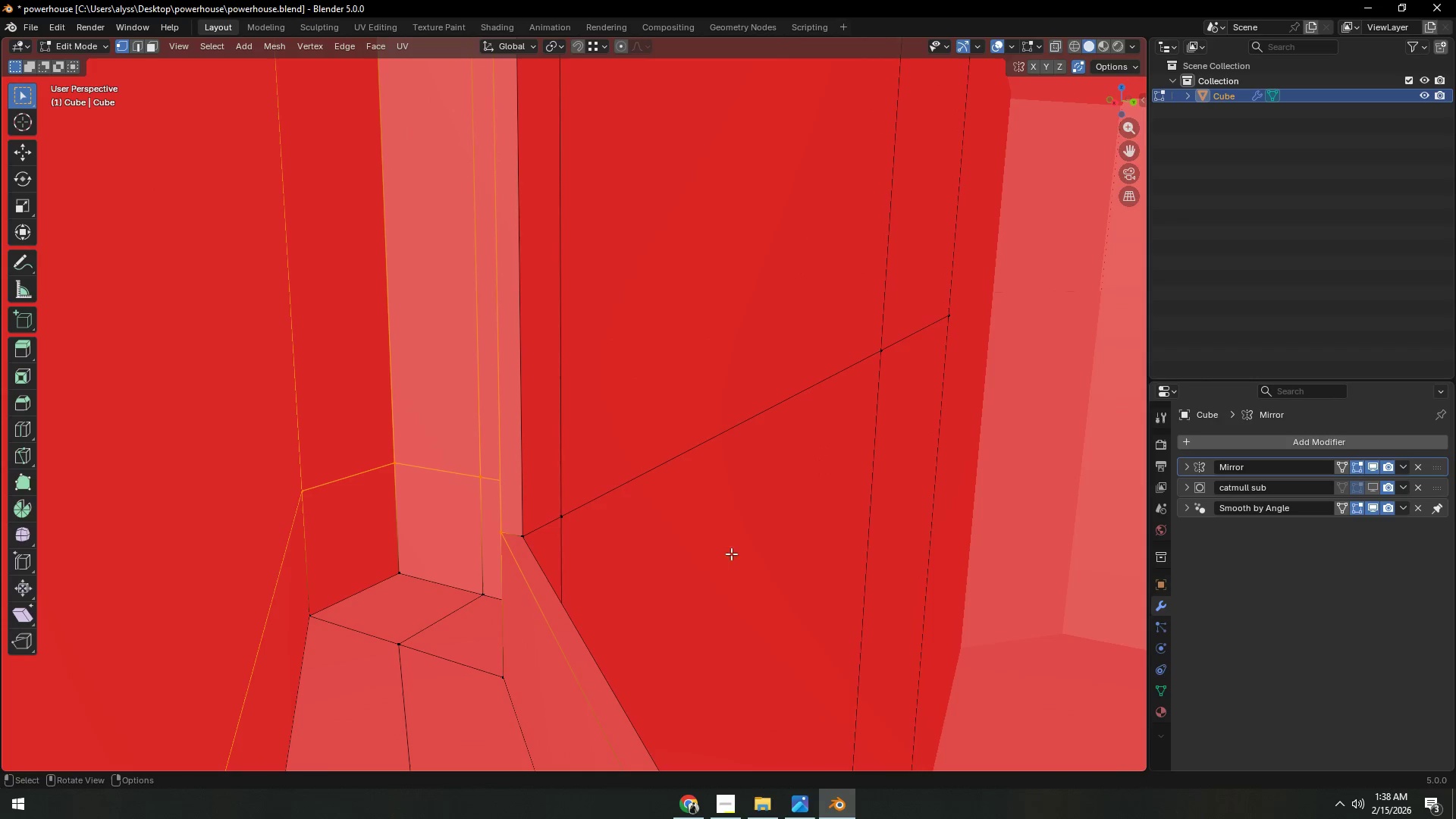 
hold_key(key=AltLeft, duration=1.77)
left_click([541, 526])
 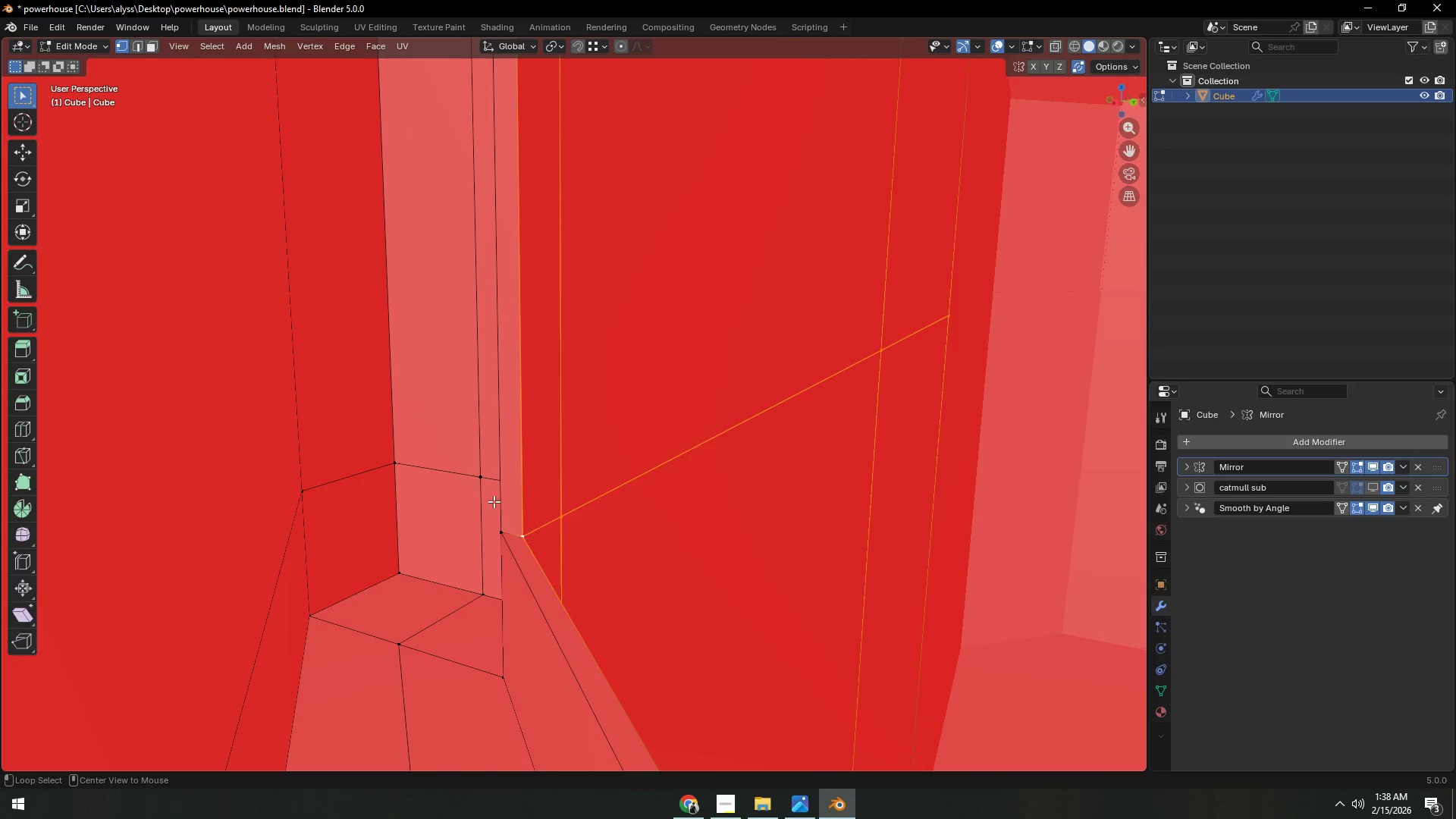 
hold_key(key=ShiftLeft, duration=0.61)
left_click([452, 478])
 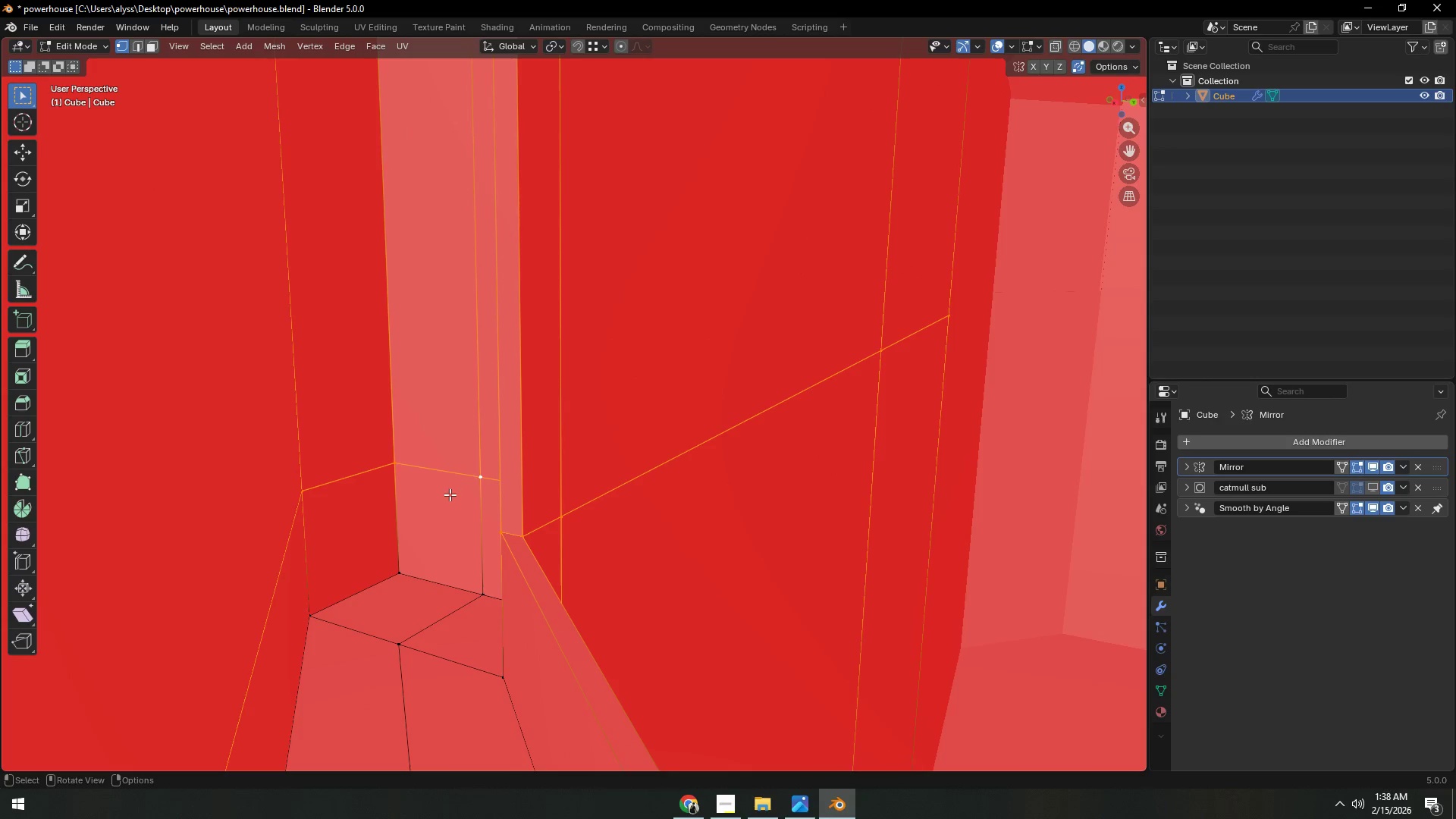 
scroll: coordinate [450, 497], scroll_direction: down, amount: 3.0
 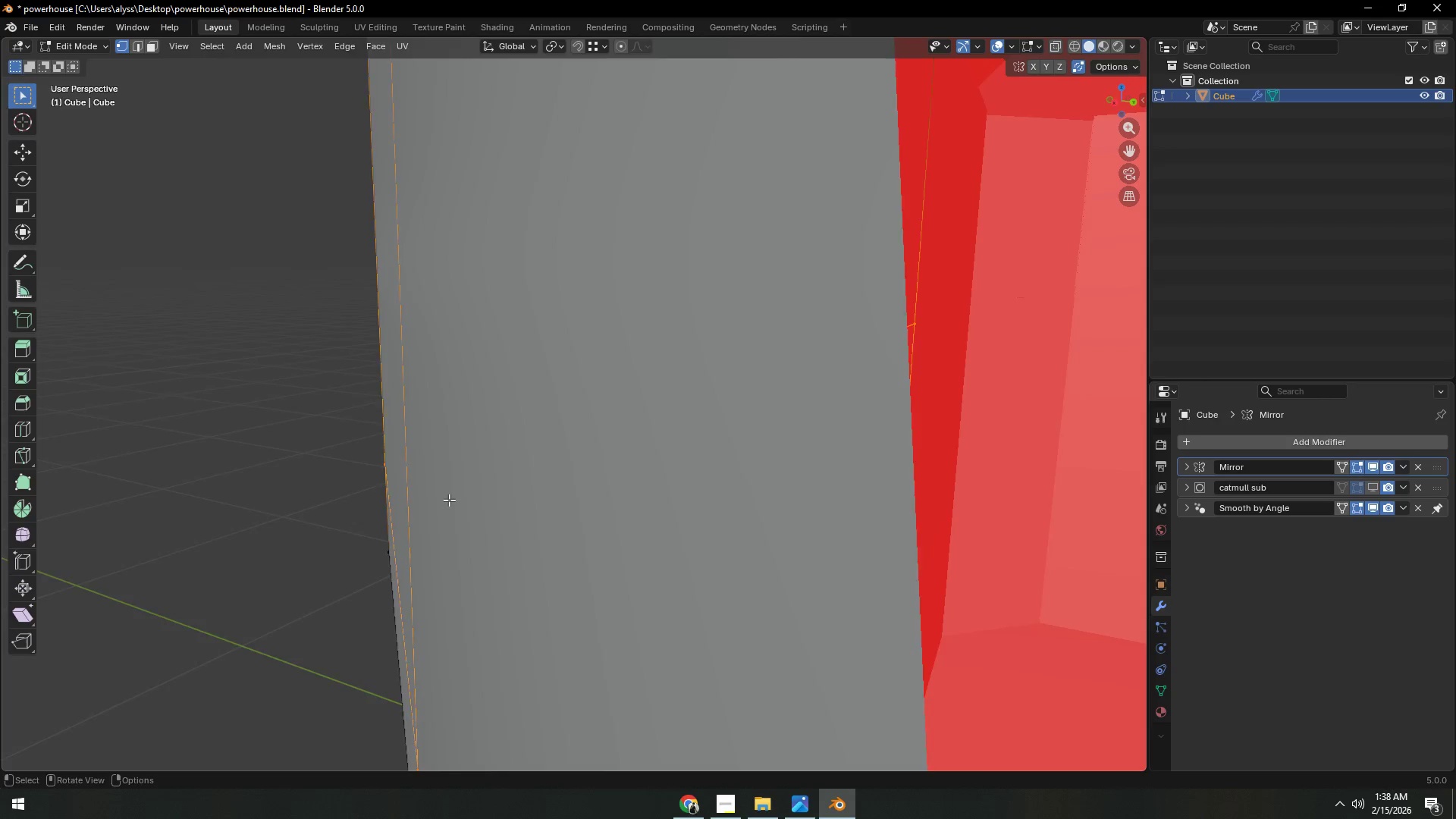 
scroll: coordinate [449, 500], scroll_direction: up, amount: 3.0
 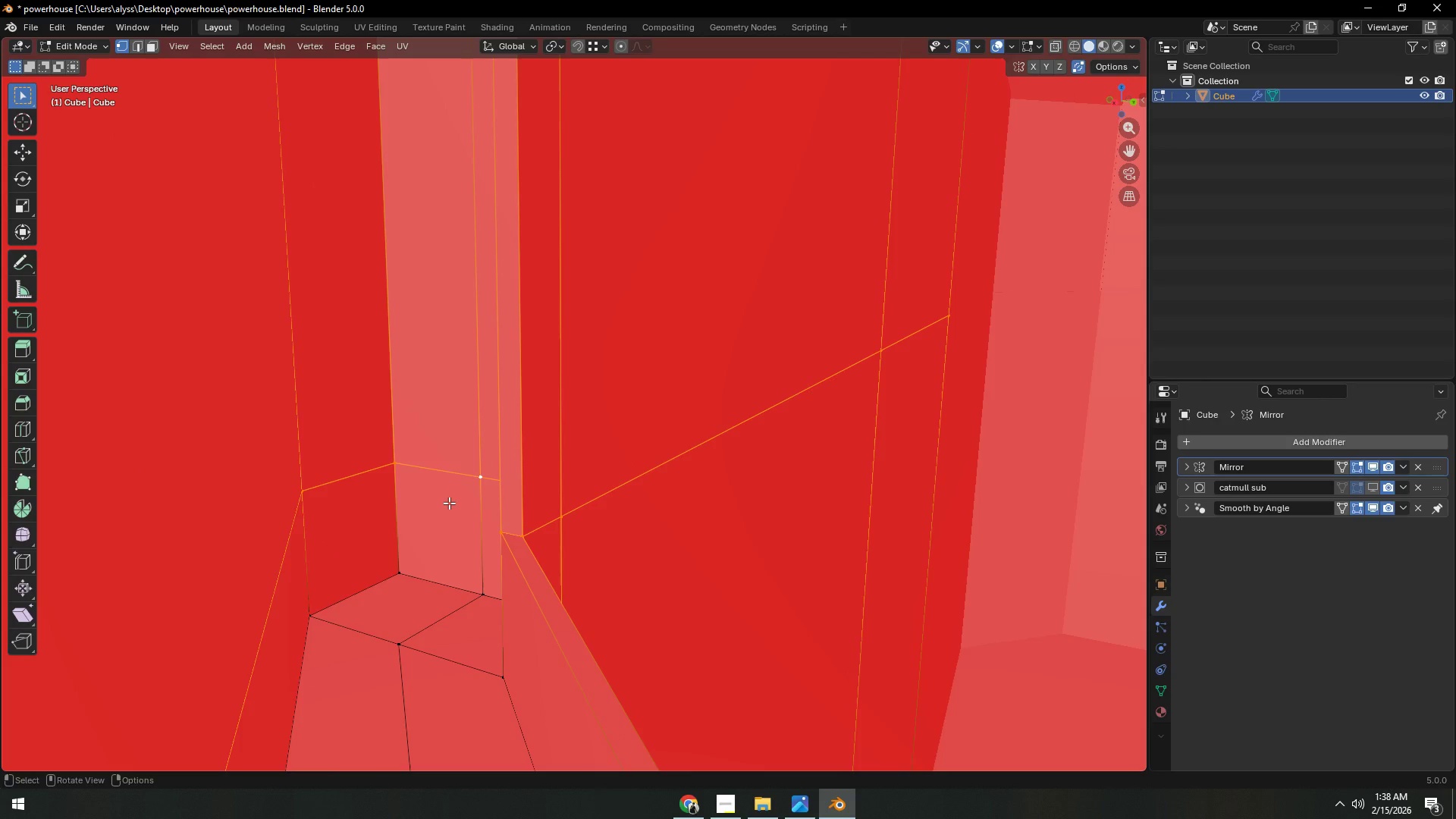 
scroll: coordinate [410, 529], scroll_direction: down, amount: 11.0
 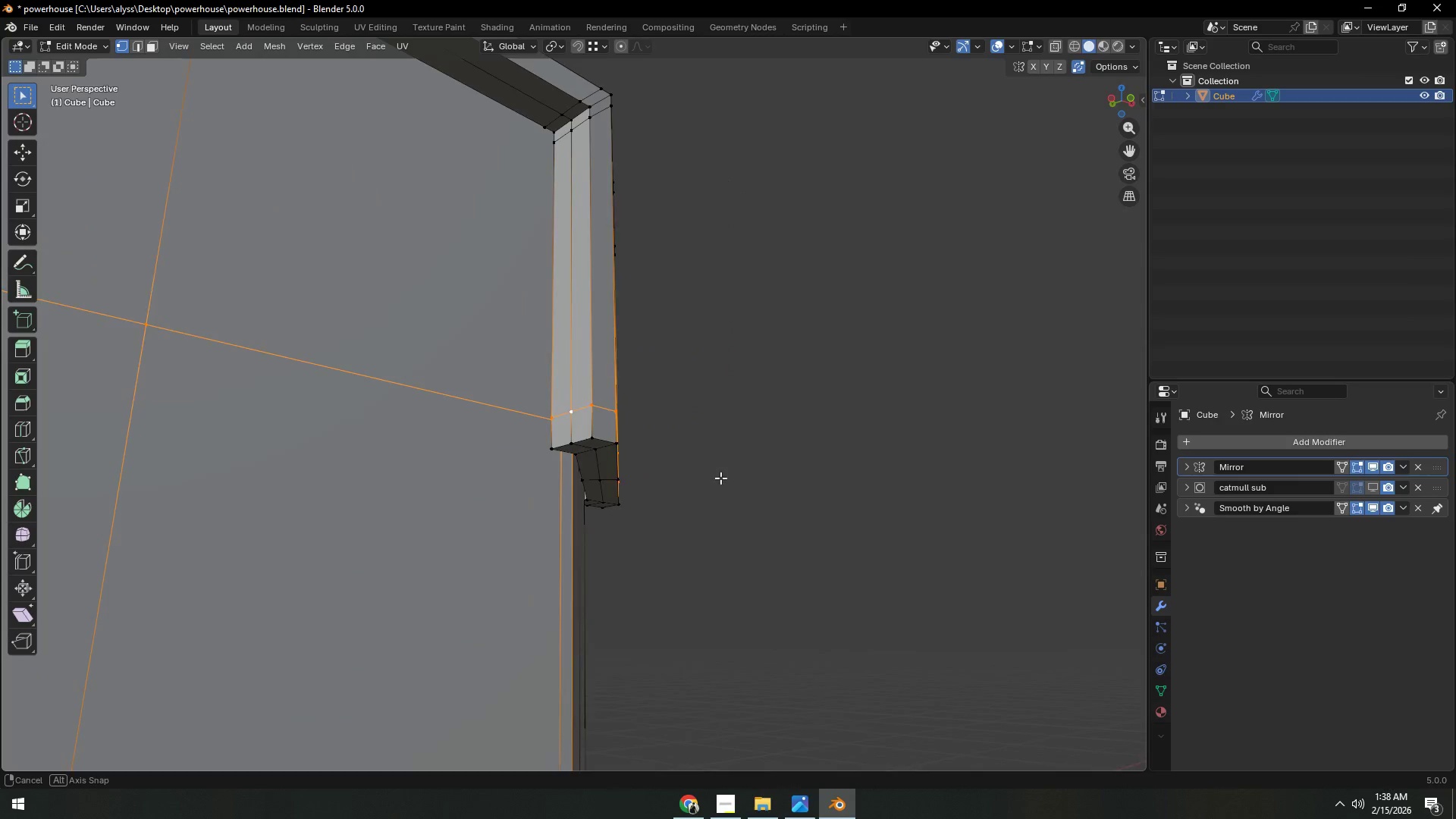 
left_click([802, 478])
 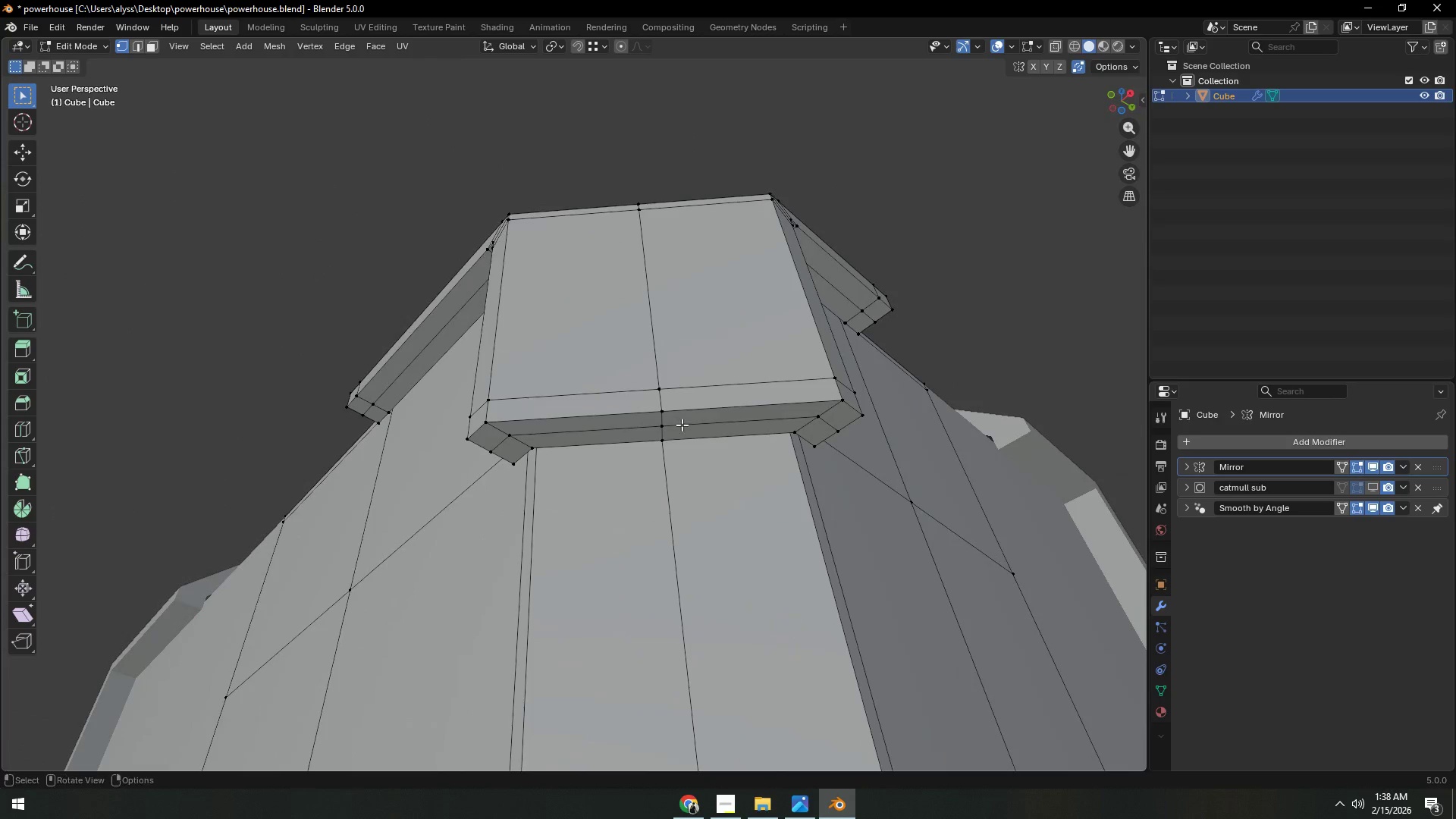 
scroll: coordinate [722, 466], scroll_direction: down, amount: 6.0
 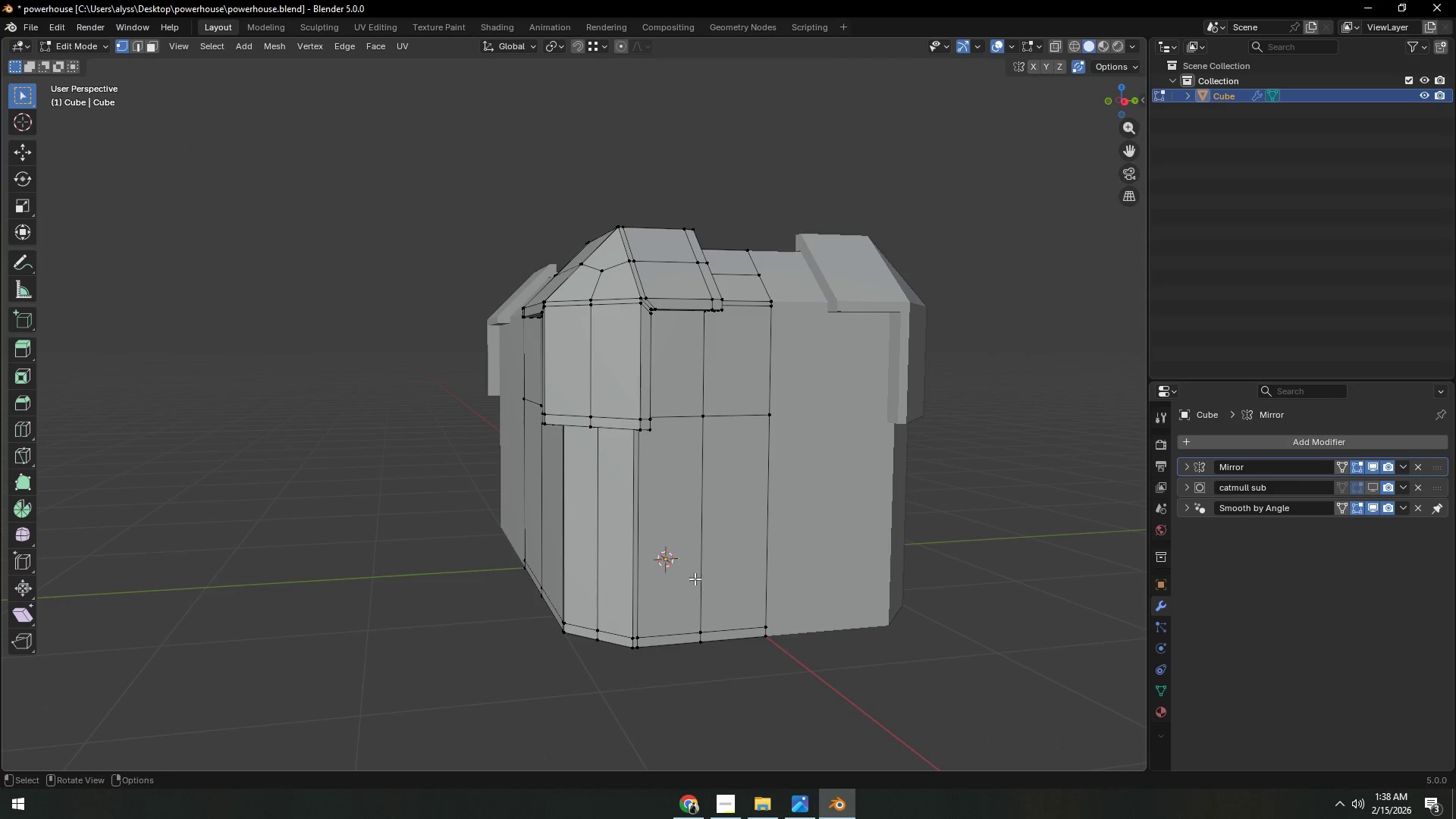 
key(Shift+ShiftLeft)
 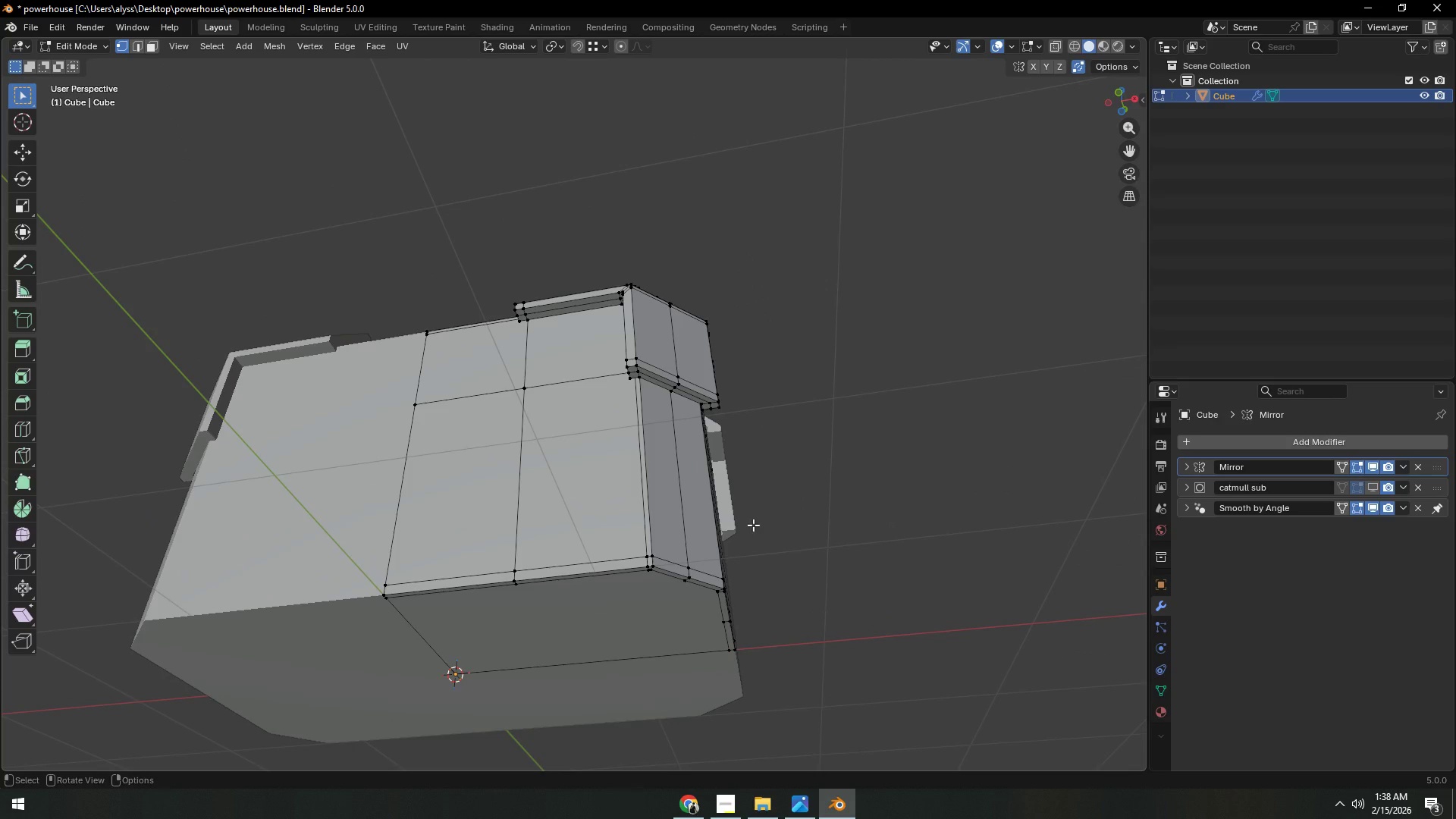 
wait(10.11)
 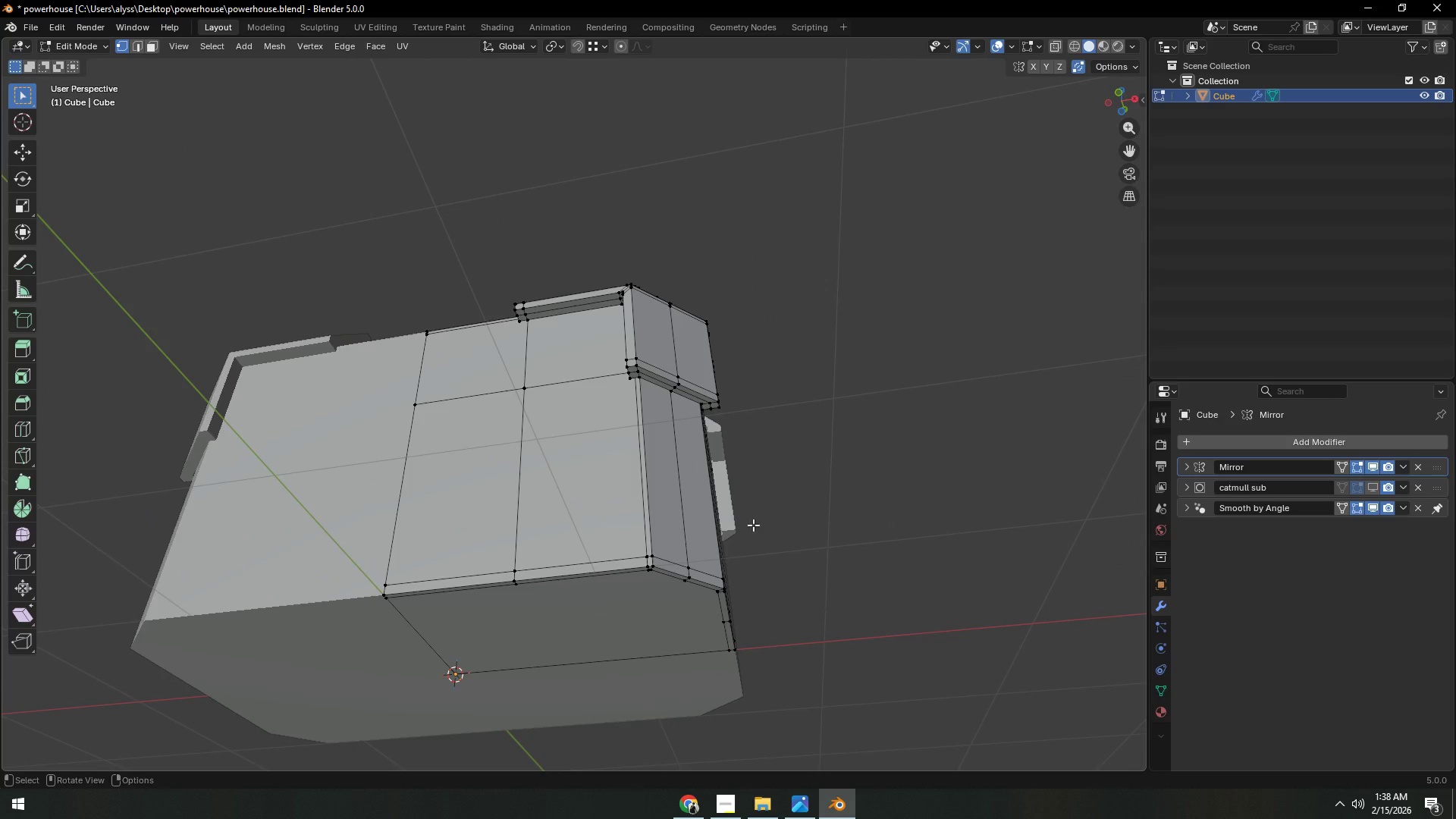 
scroll: coordinate [670, 500], scroll_direction: down, amount: 2.0
 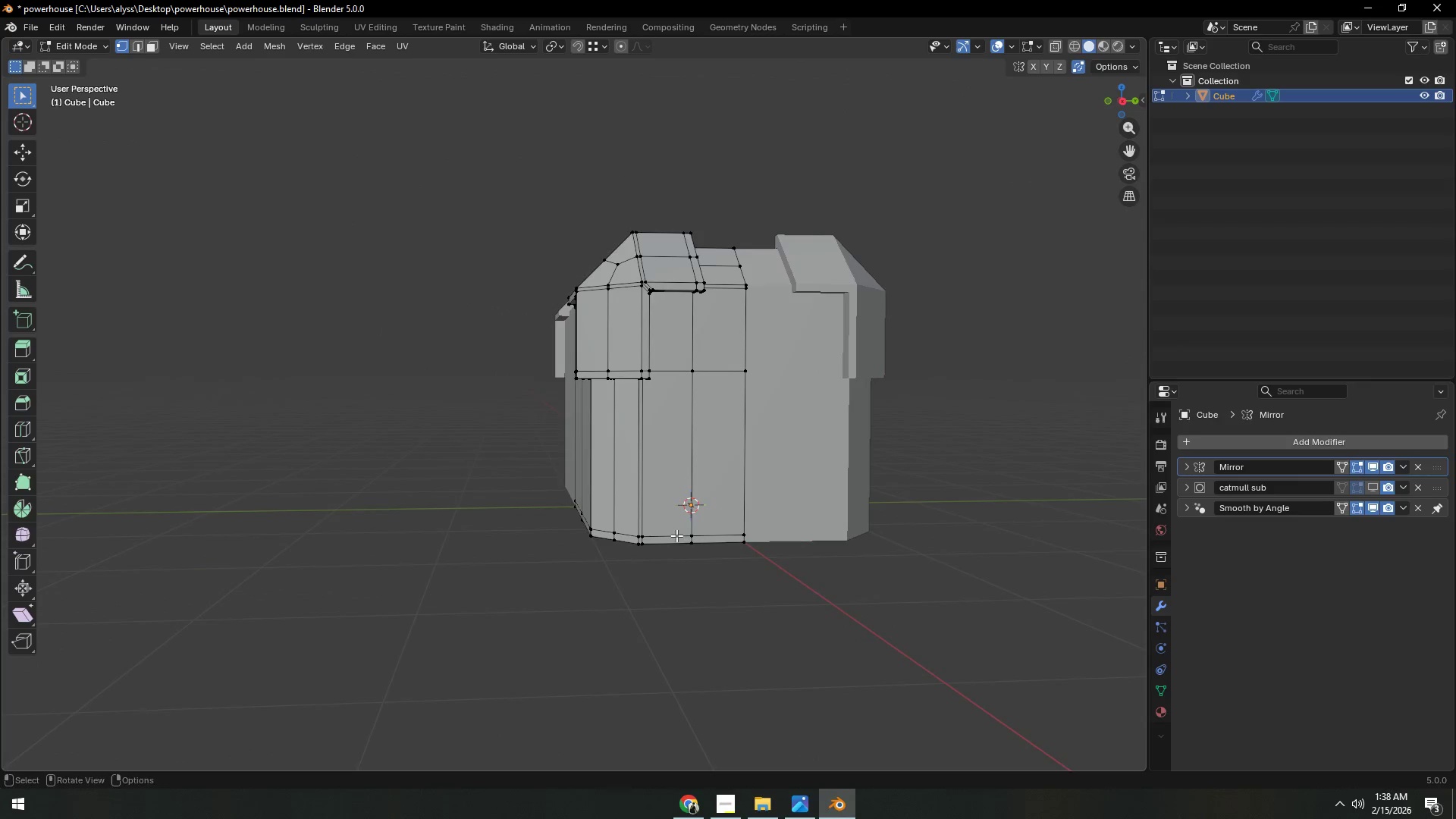 
key(A)
 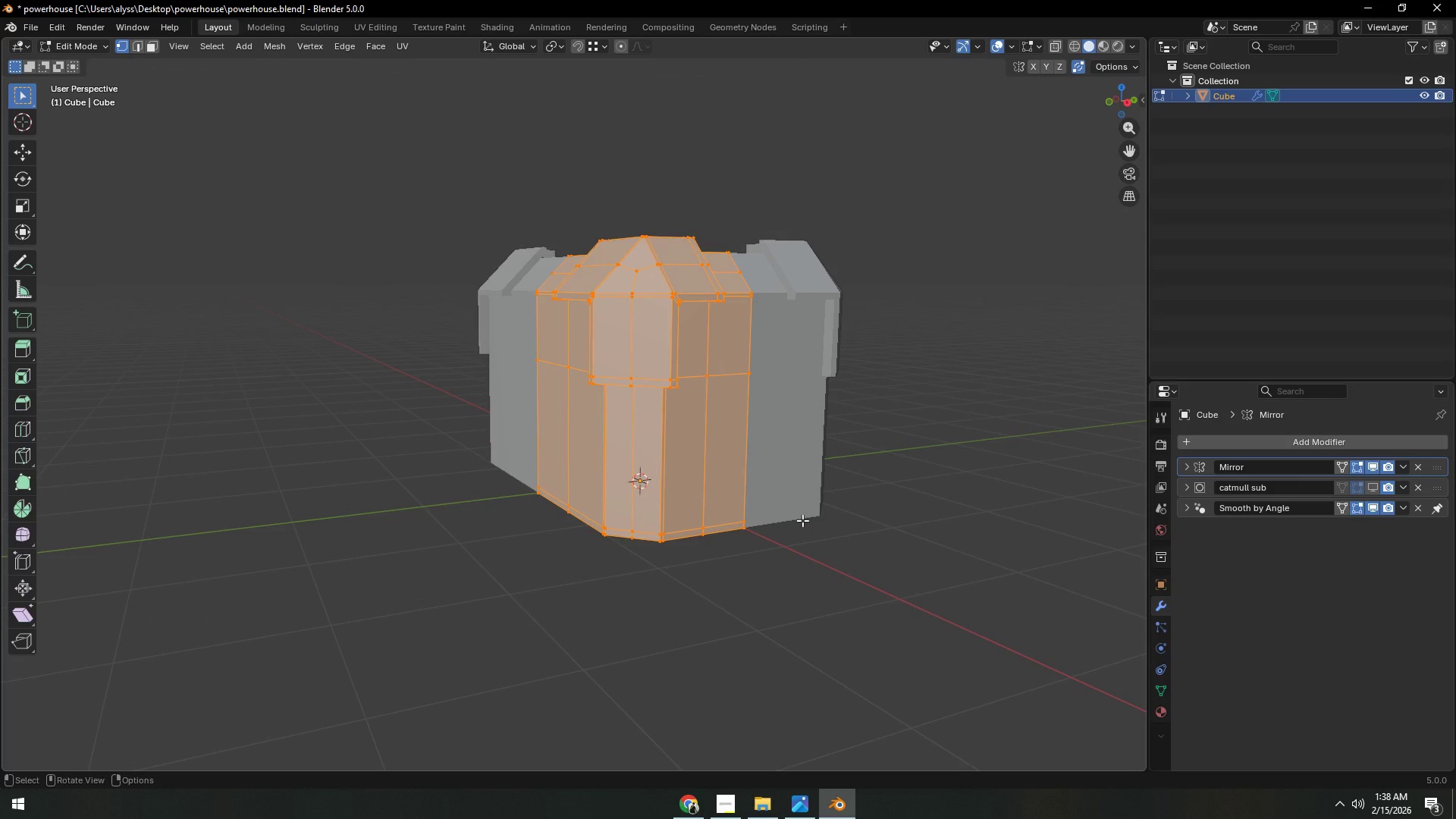 
key(F3)
 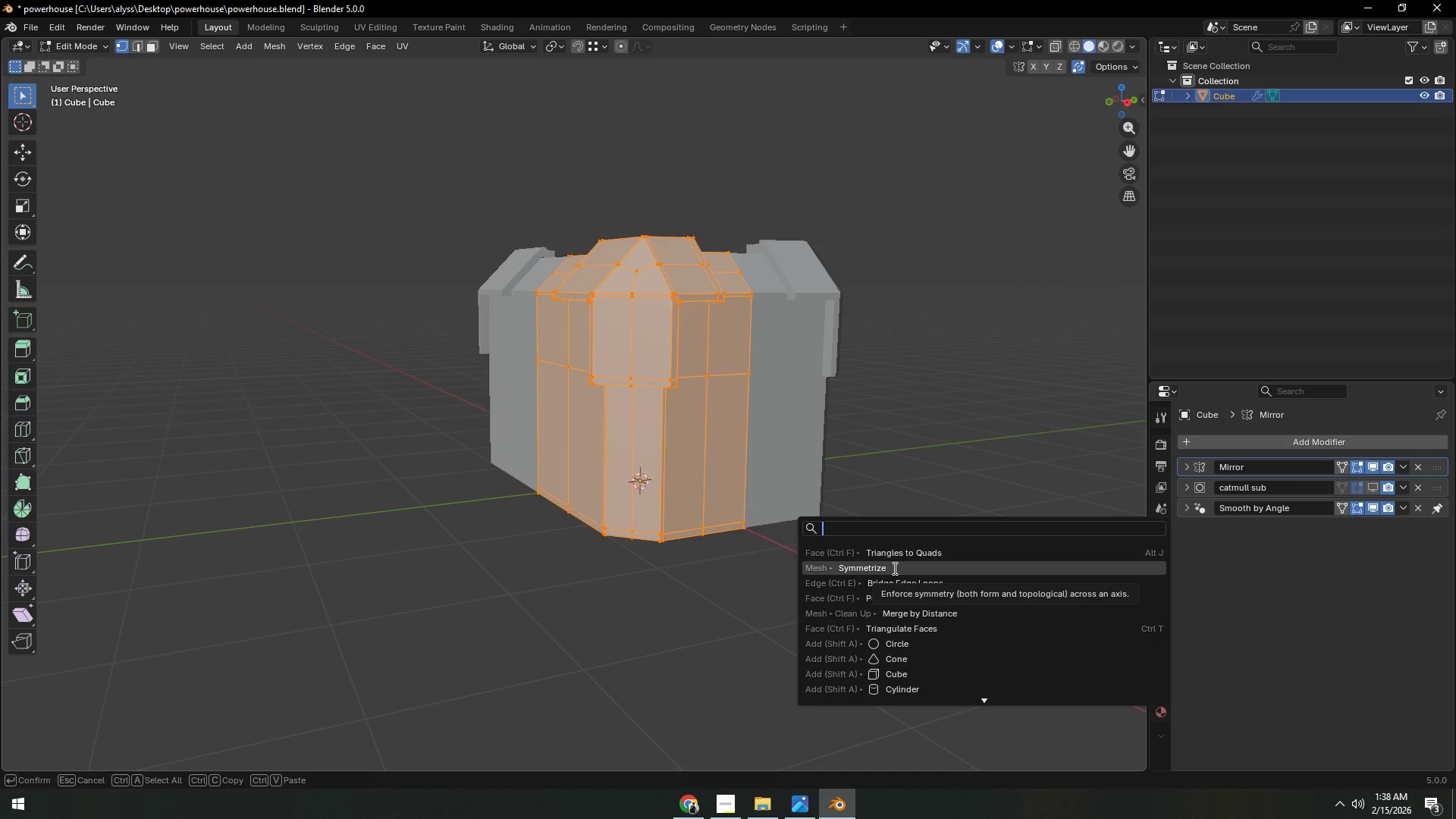 
left_click([893, 568])
 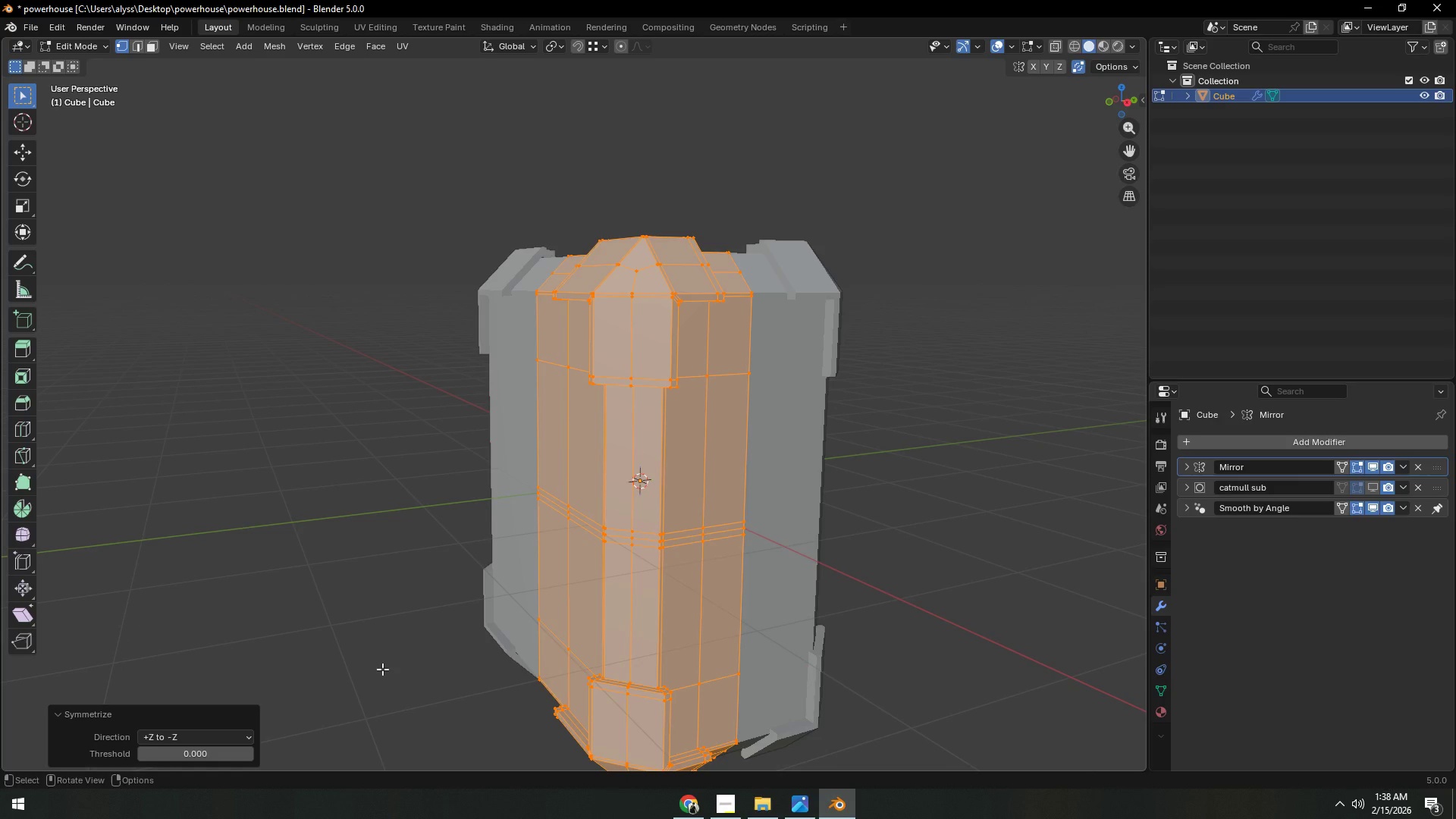 
wait(10.05)
 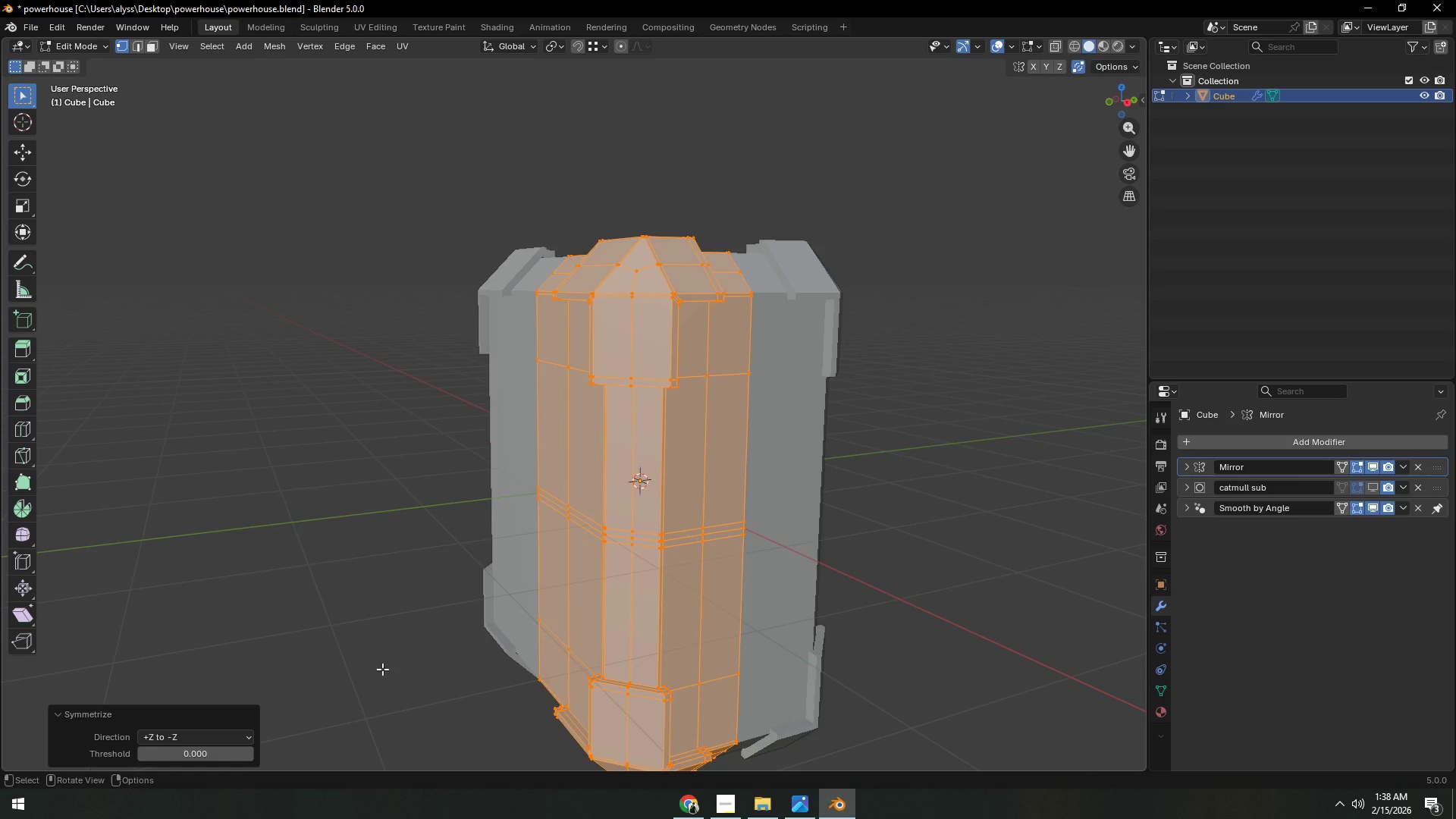 
scroll: coordinate [565, 650], scroll_direction: down, amount: 3.0
 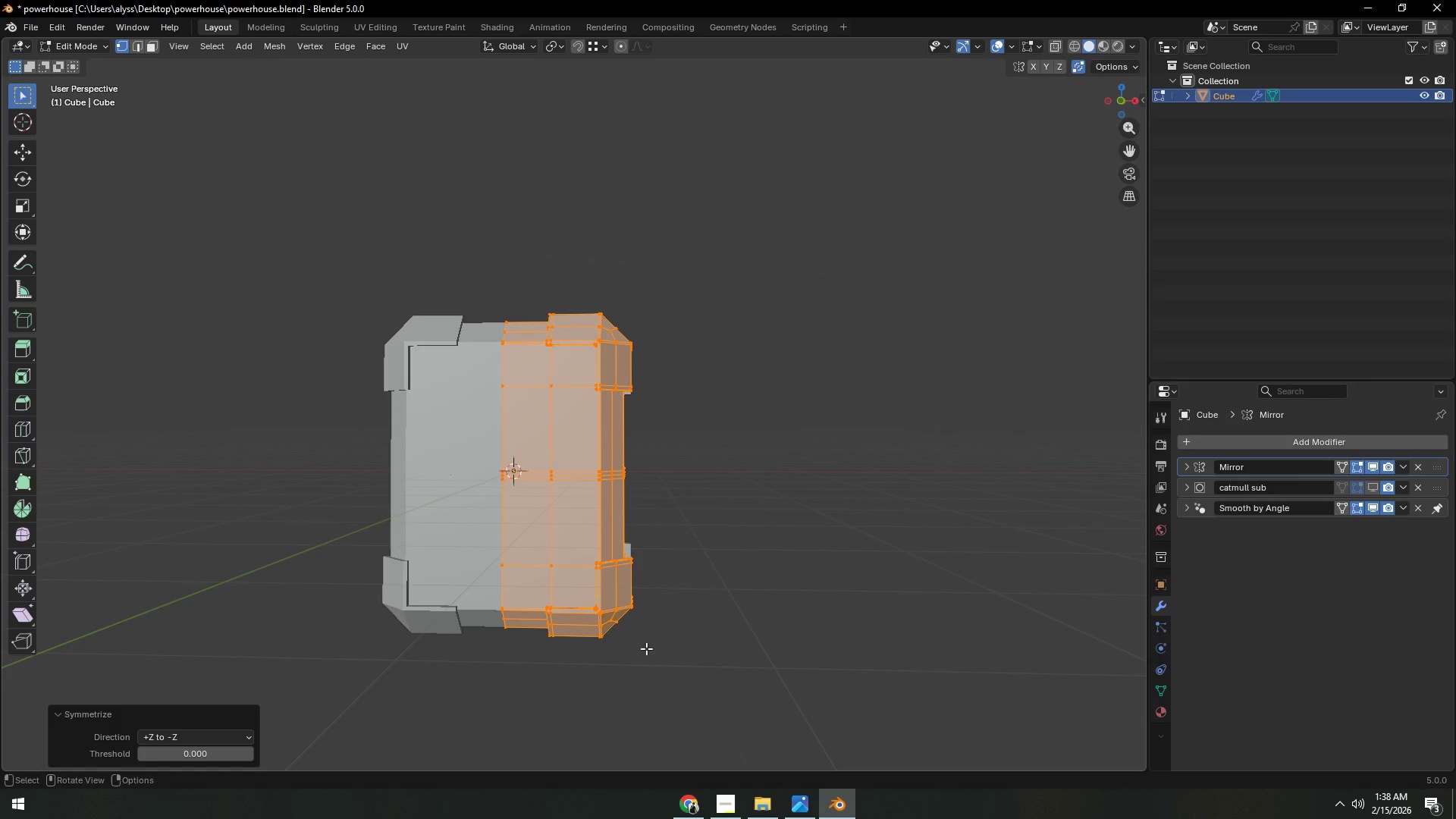 
key(Control+Z)
 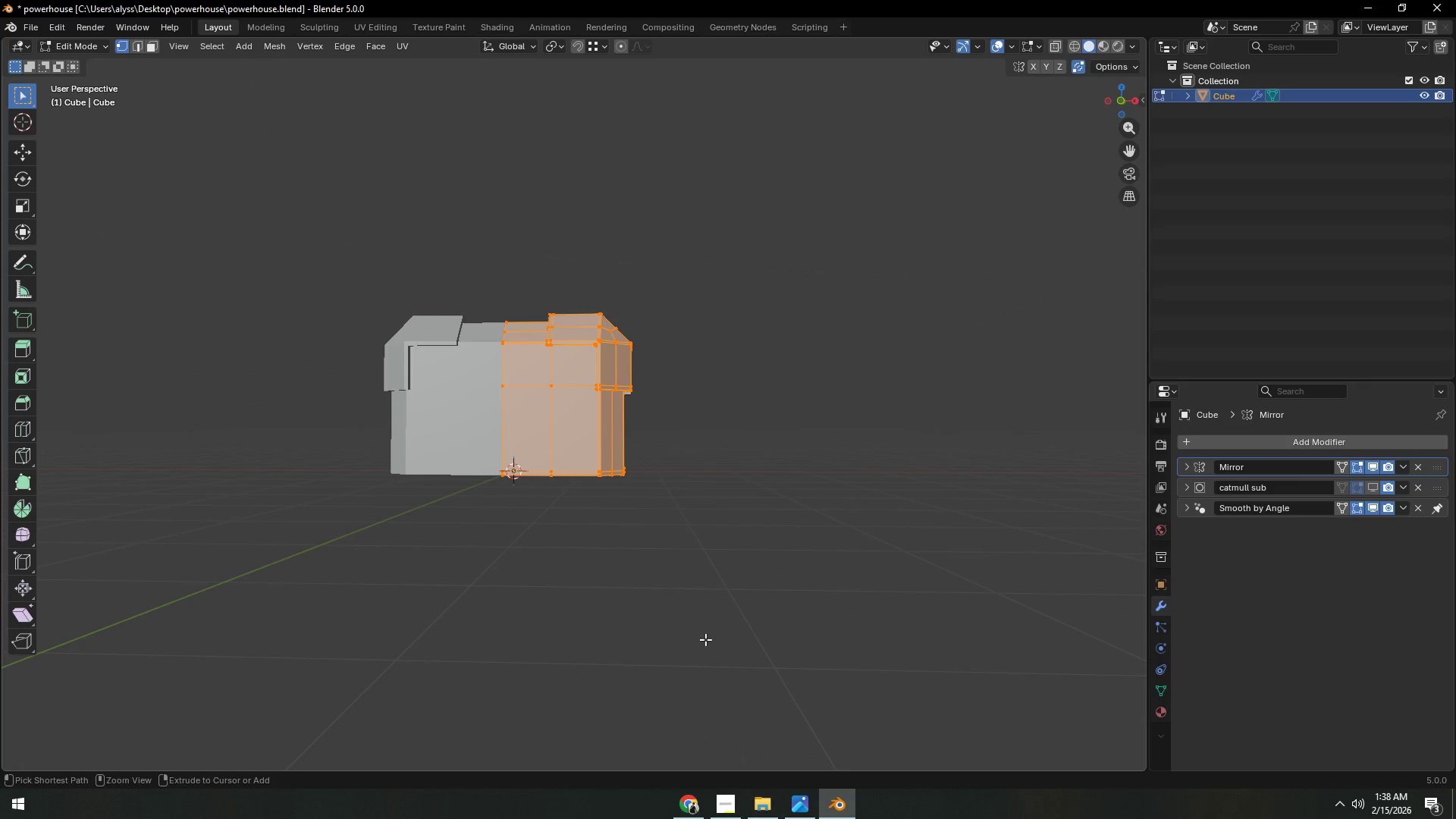 
left_click([708, 638])
 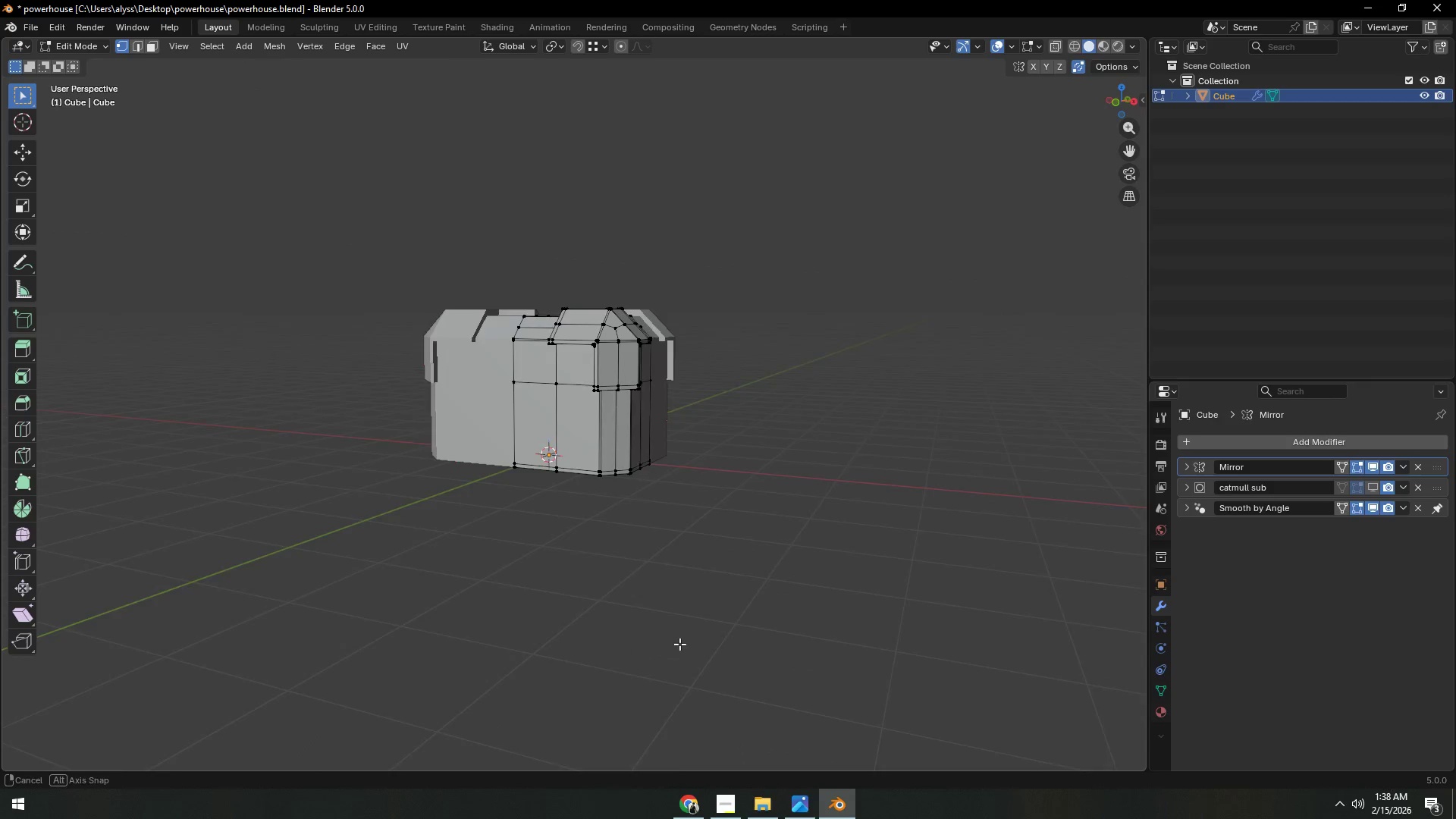 
hold_key(key=ShiftLeft, duration=0.31)
 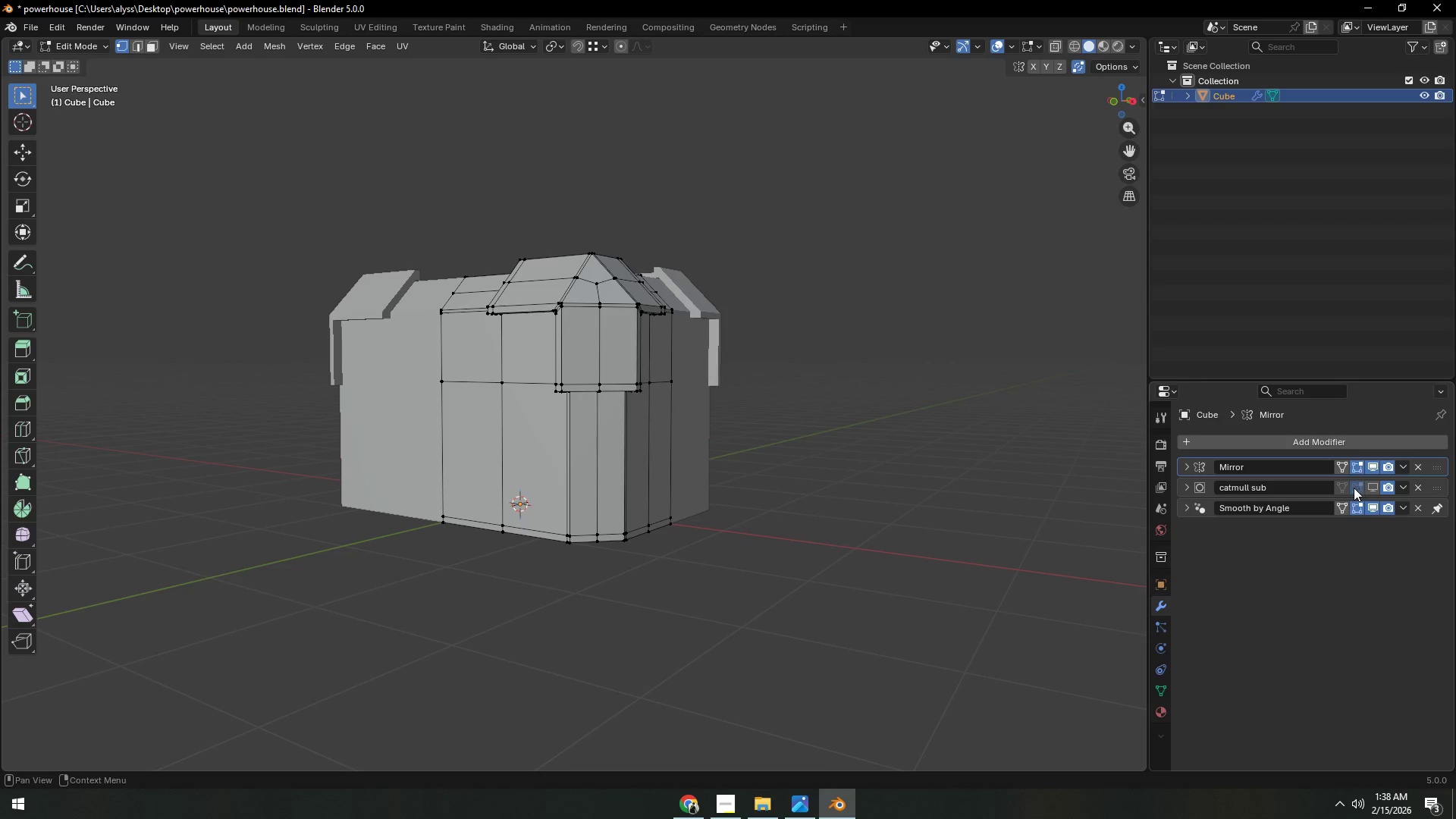 
scroll: coordinate [661, 642], scroll_direction: up, amount: 3.0
 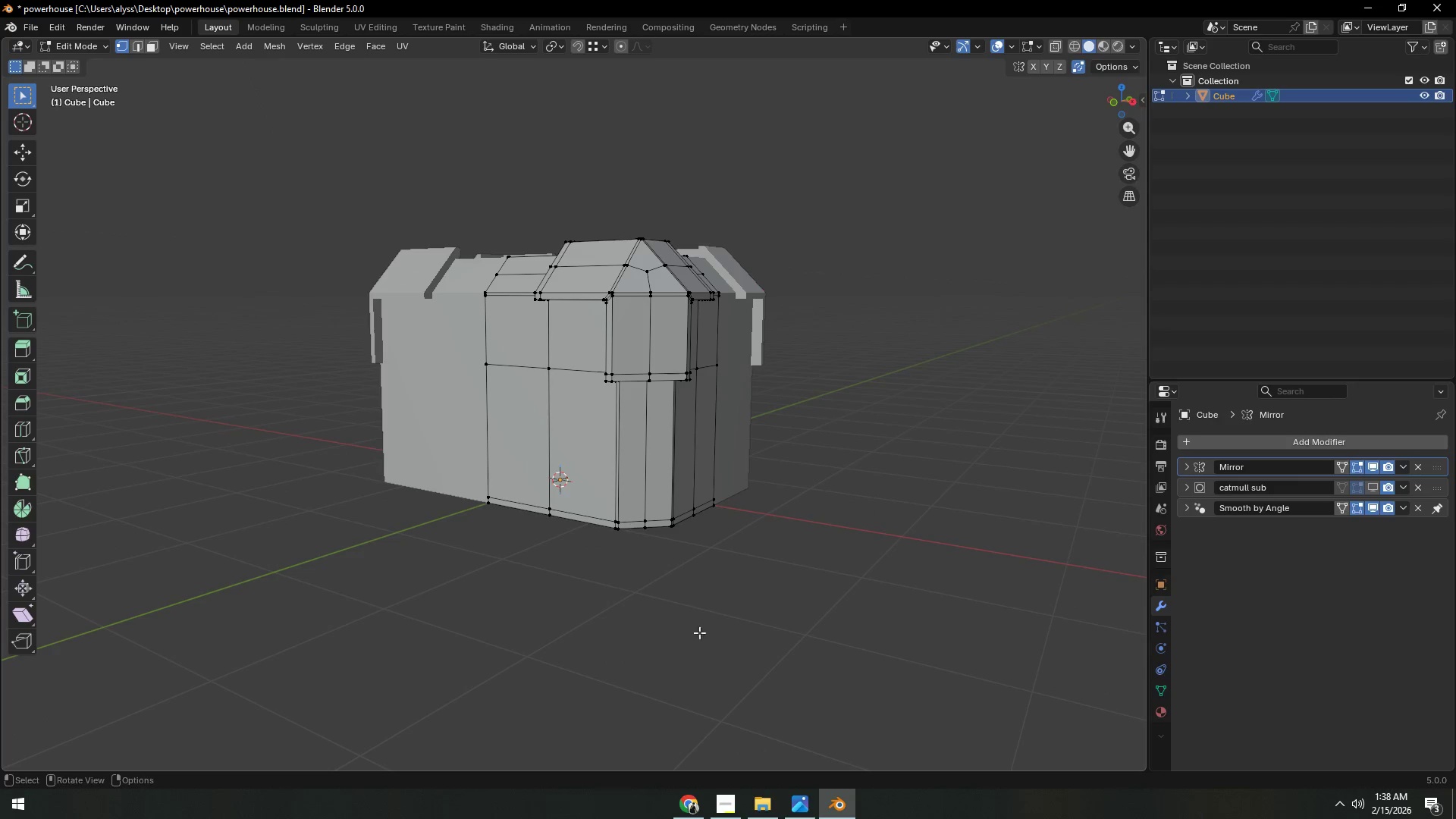 
left_click([1182, 466])
 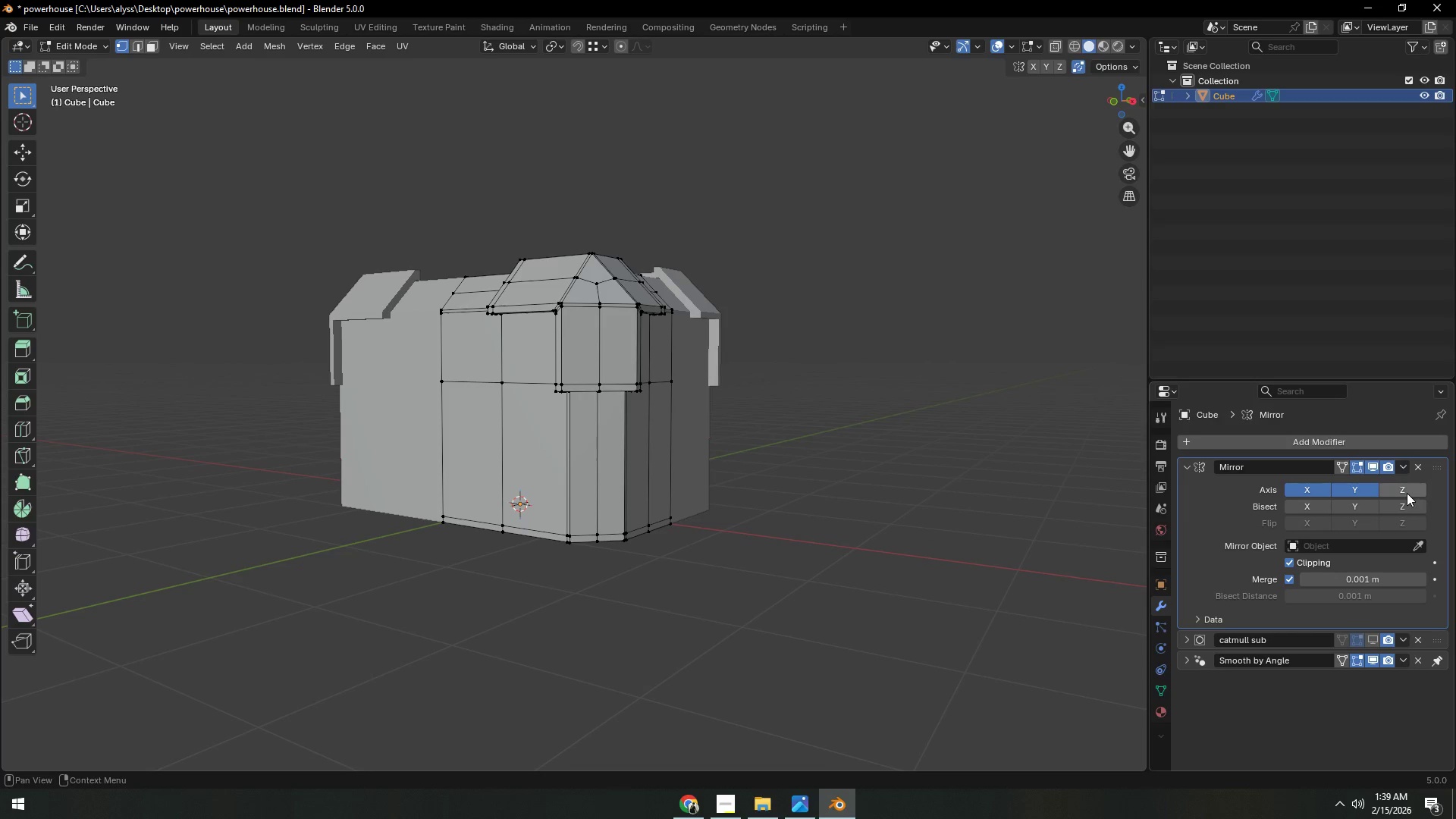 
left_click([1407, 492])
 